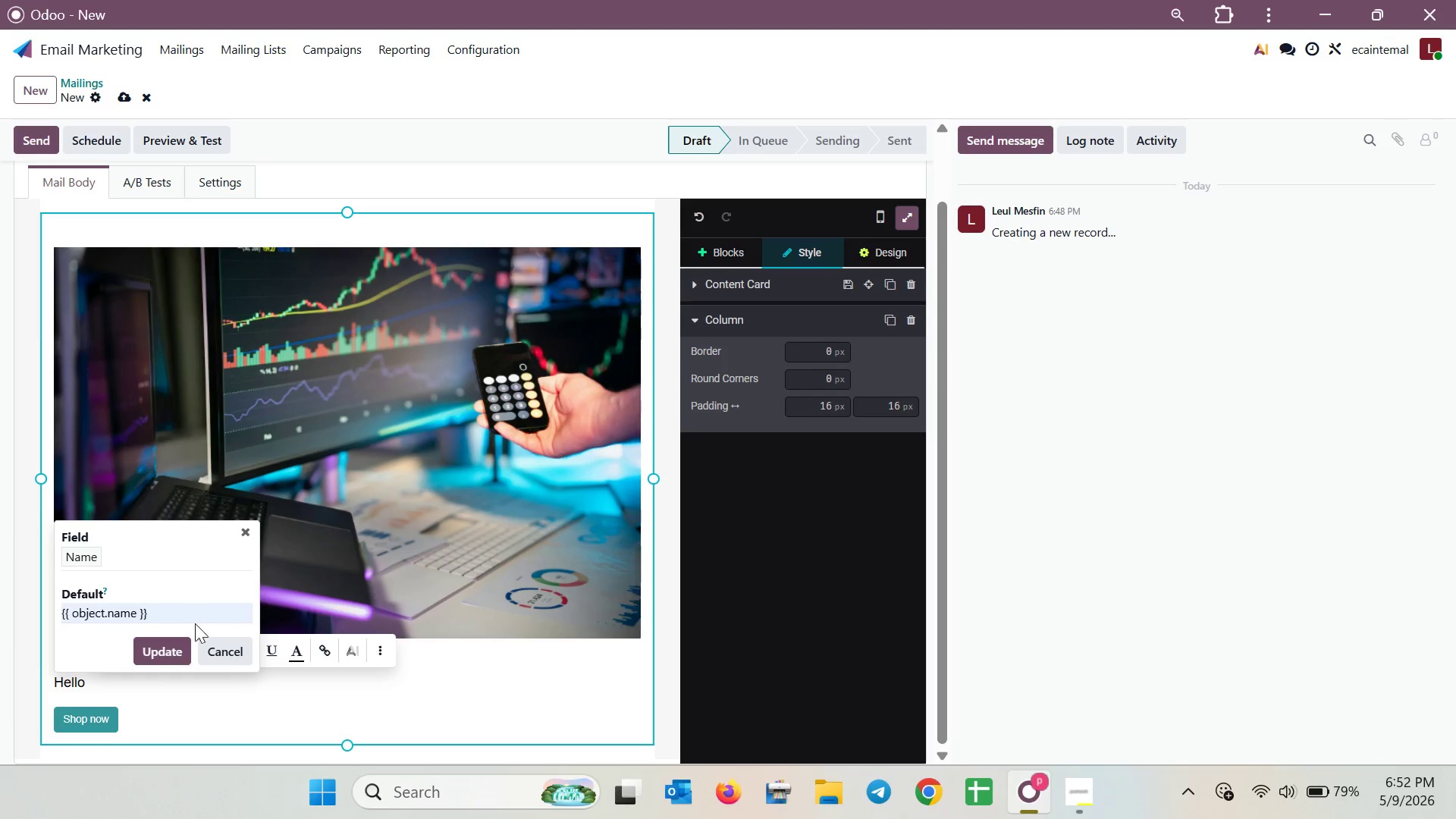 
left_click([180, 646])
 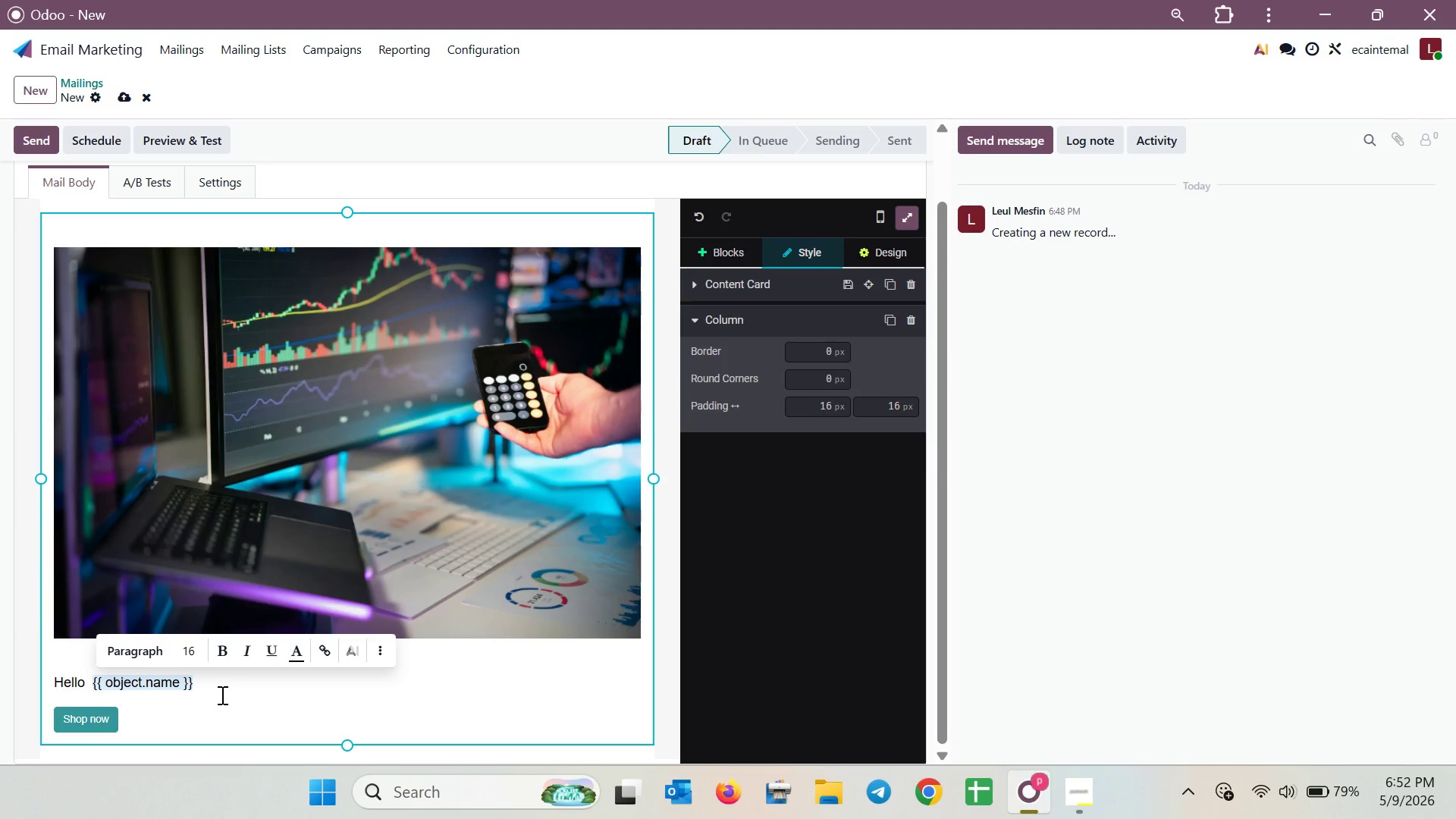 
hold_key(key=ControlLeft, duration=4.75)
scroll: coordinate [221, 695], scroll_direction: up, amount: 3.0
 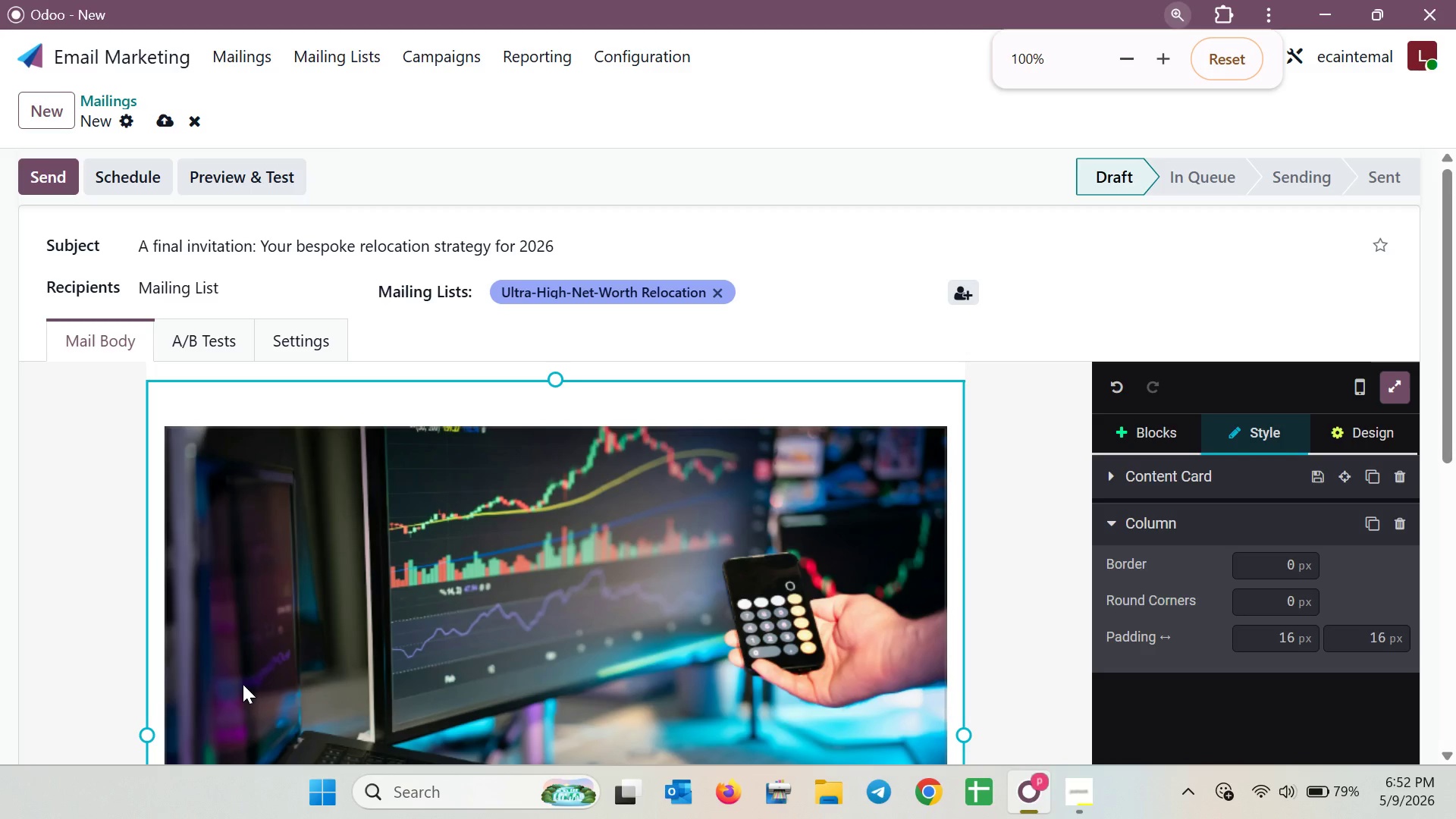 
scroll: coordinate [244, 682], scroll_direction: down, amount: 1.0
 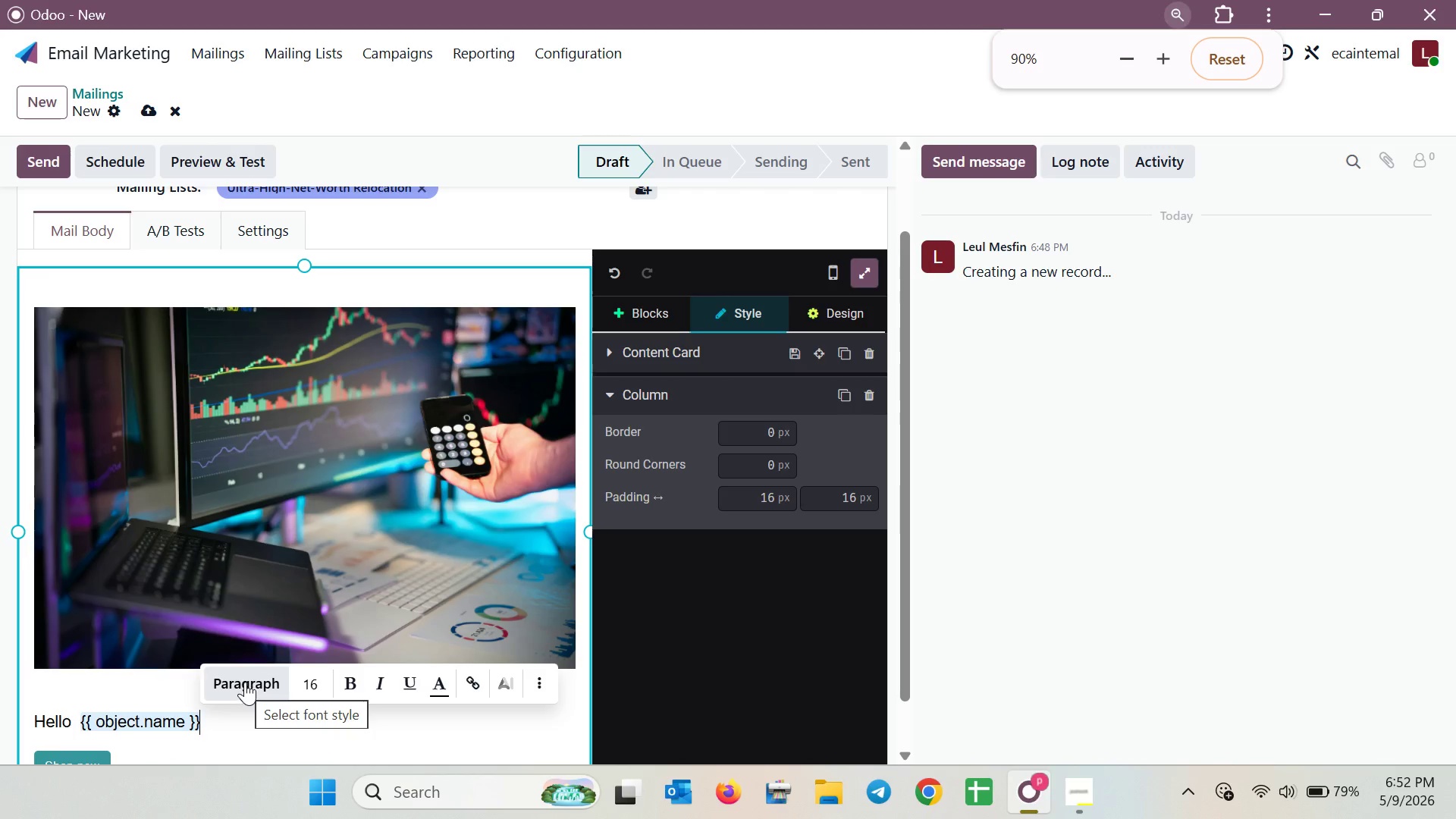 
scroll: coordinate [245, 682], scroll_direction: up, amount: 1.0
 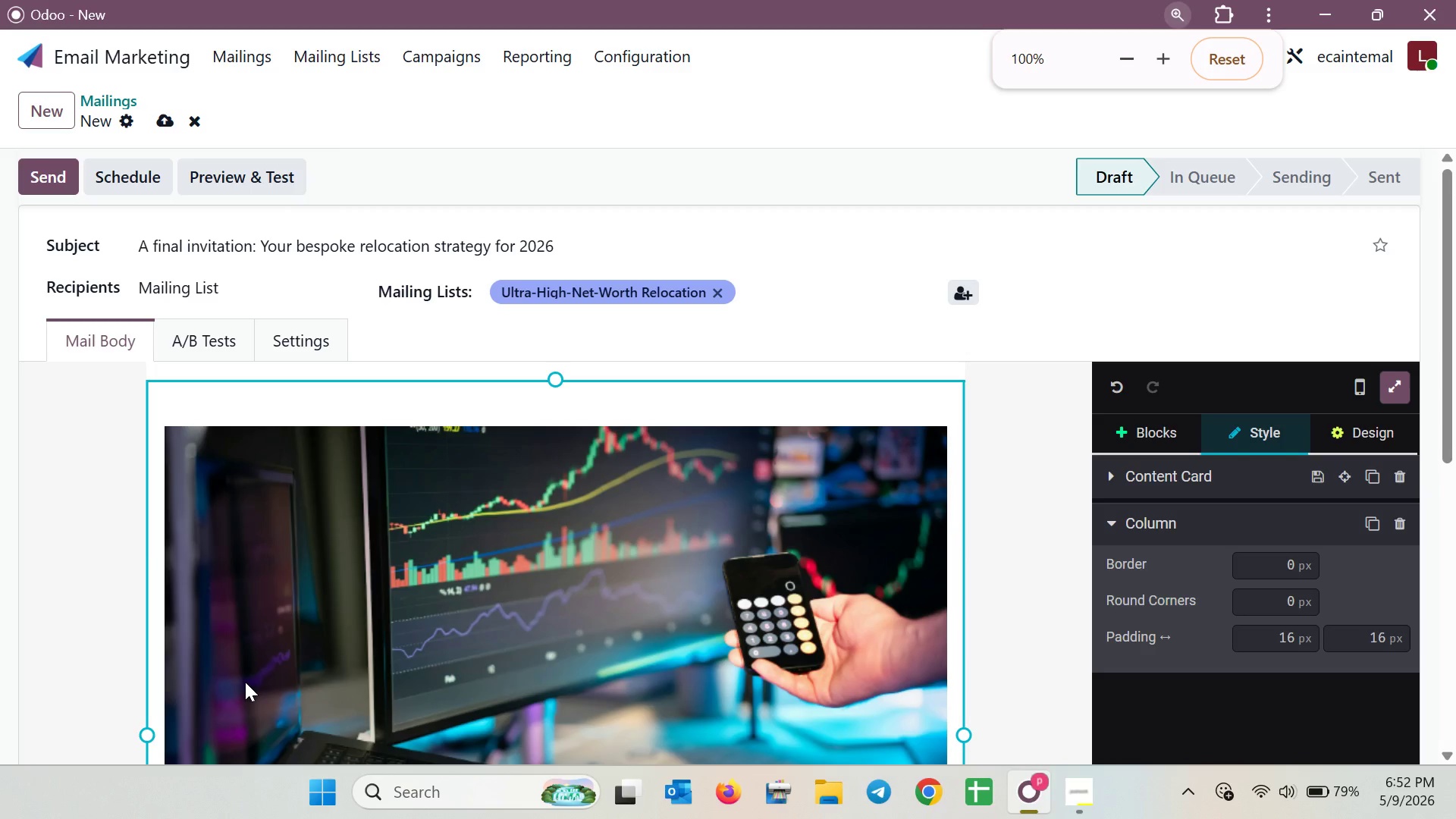 
scroll: coordinate [356, 636], scroll_direction: down, amount: 5.0
 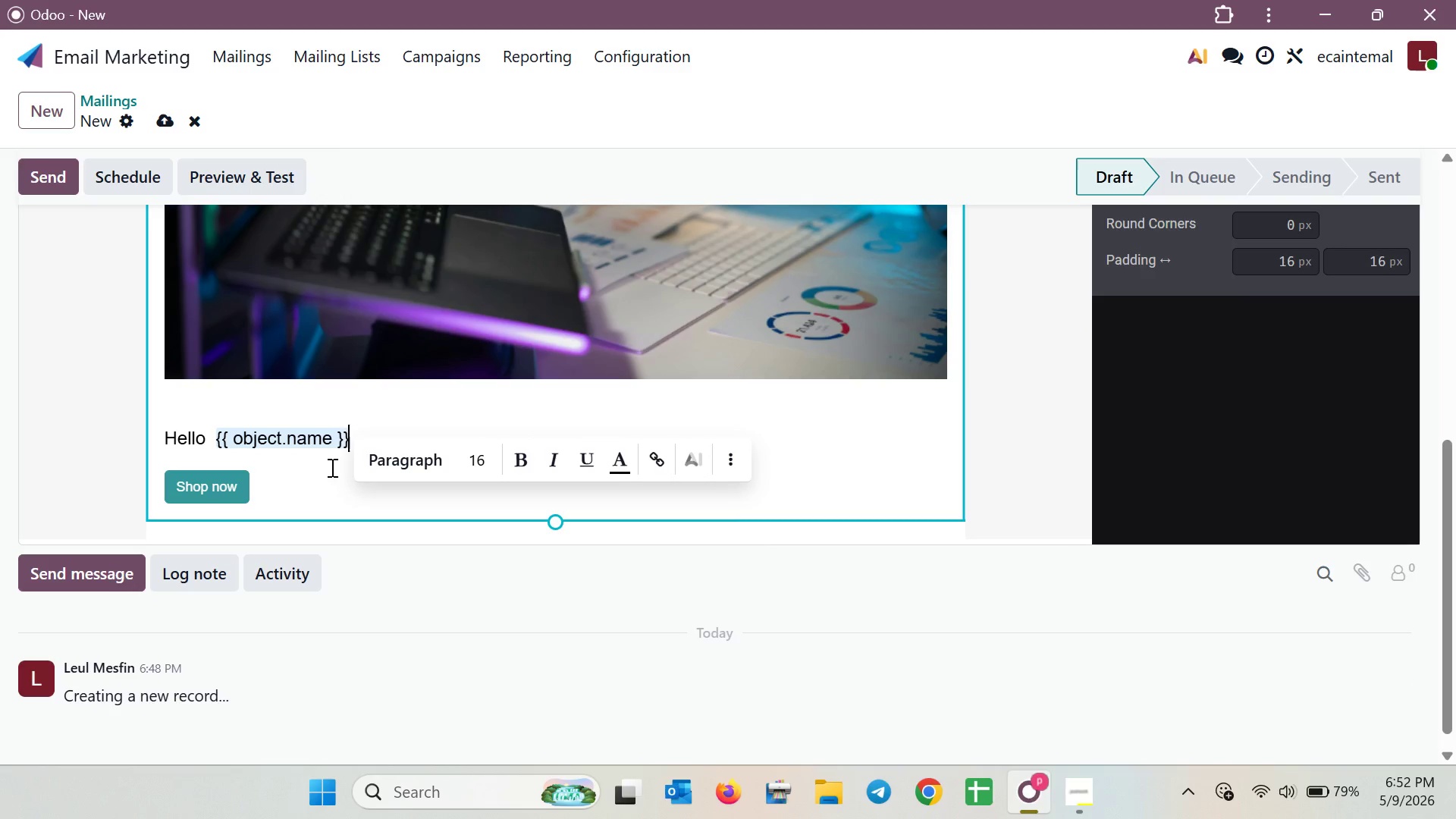 
left_click([354, 441])
 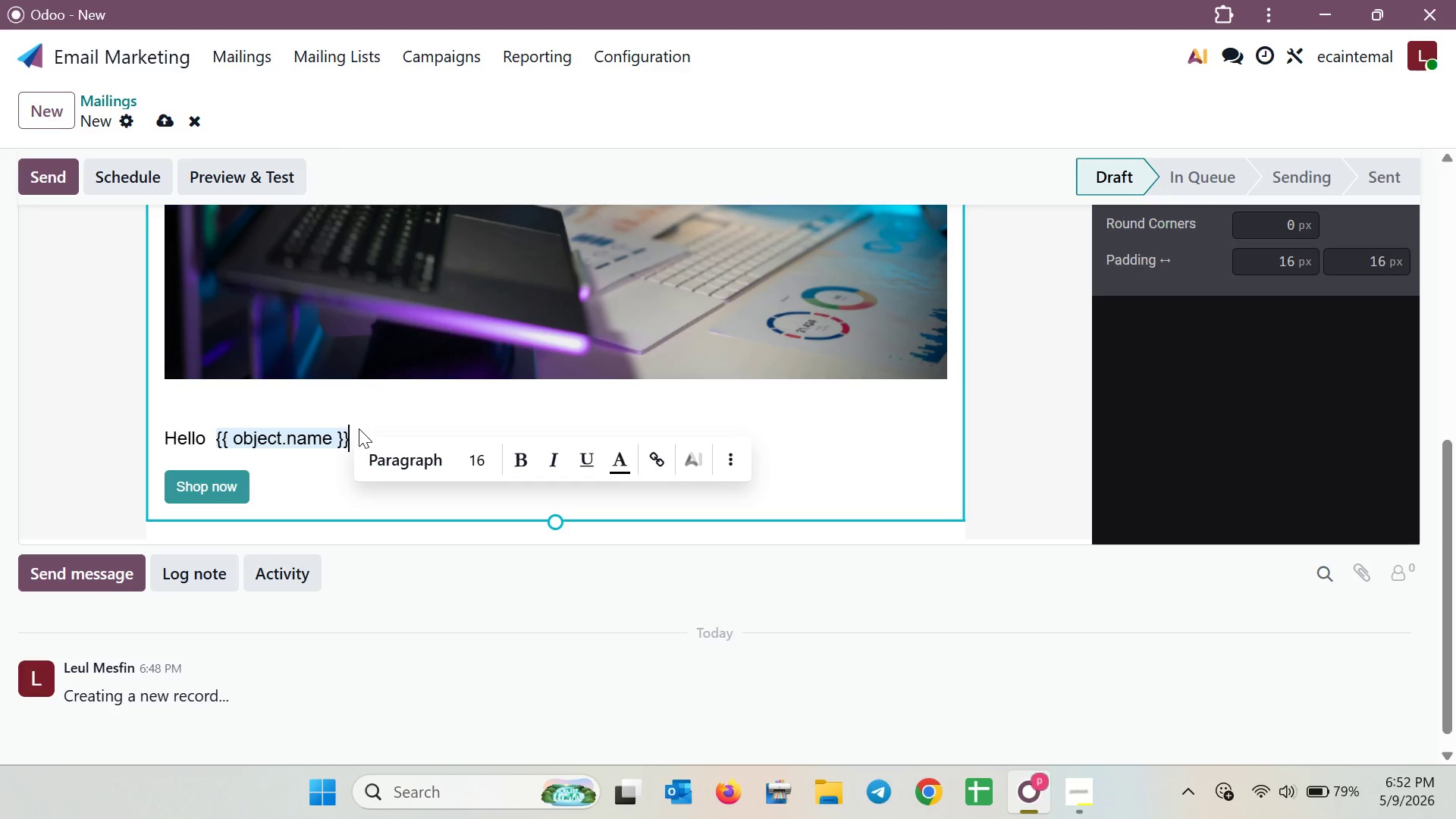 
key(Comma)
 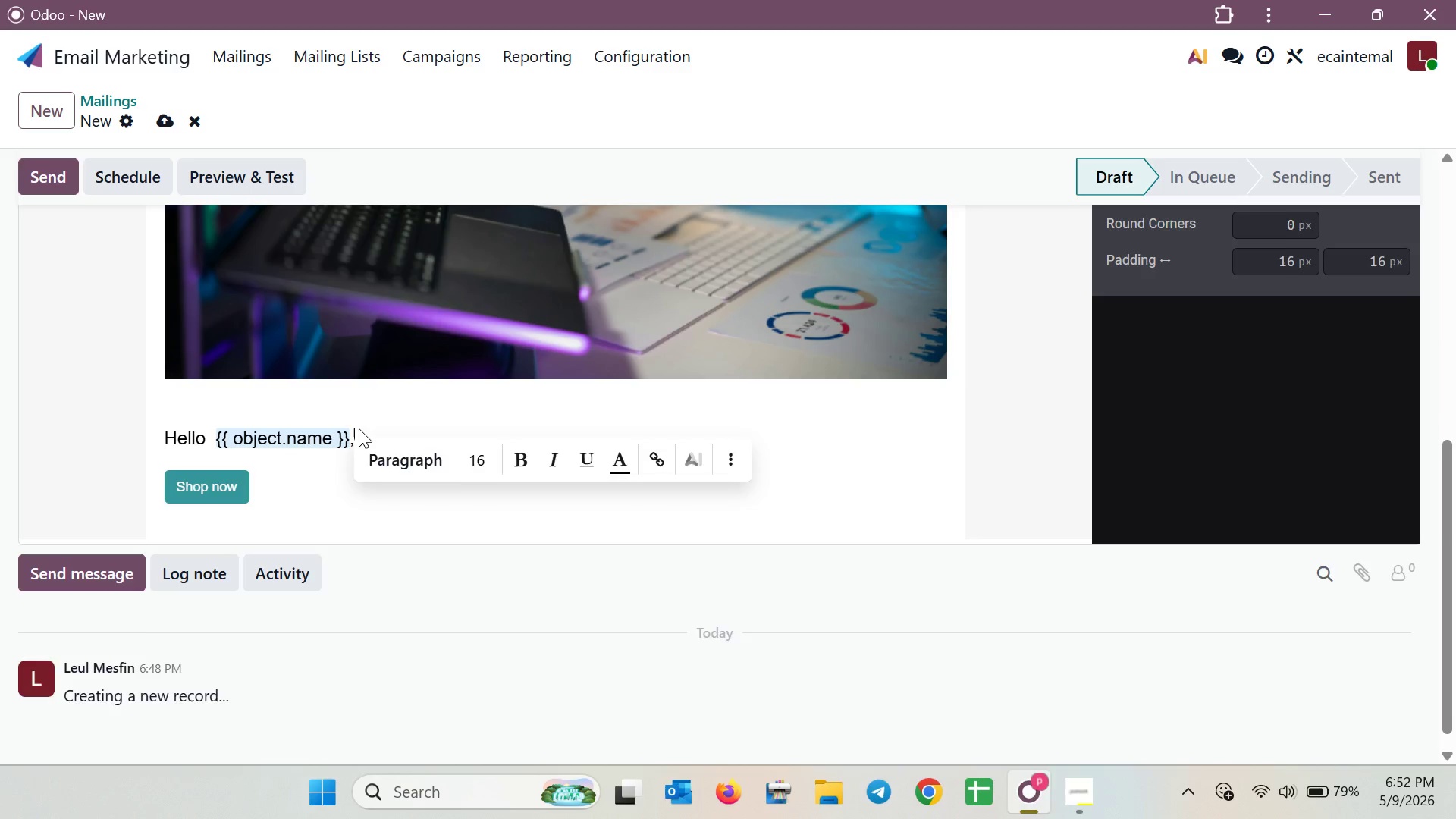 
key(Enter)
 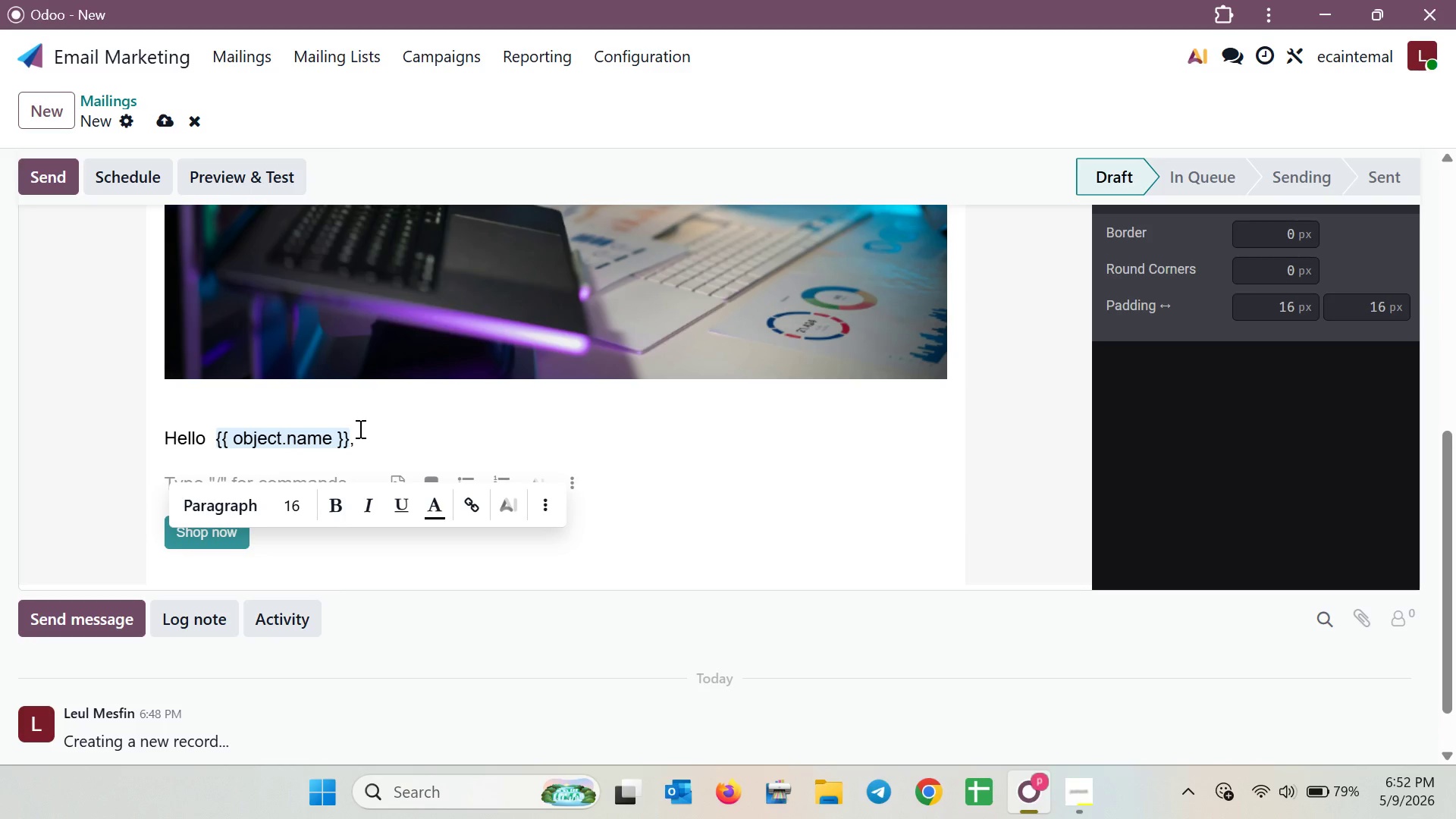 
type(over the pad)
key(Backspace)
type(st )
 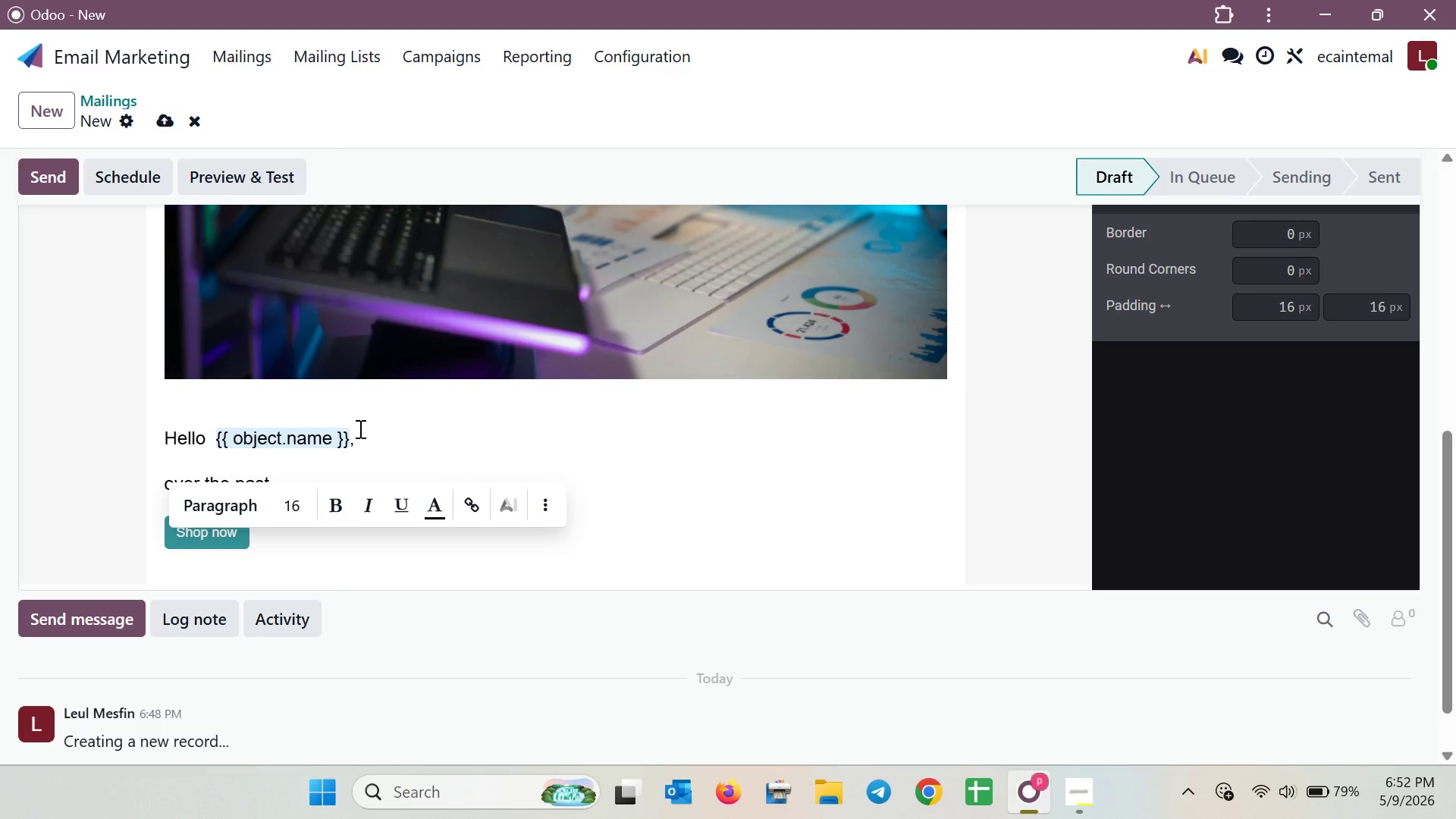 
type(week, wew)
 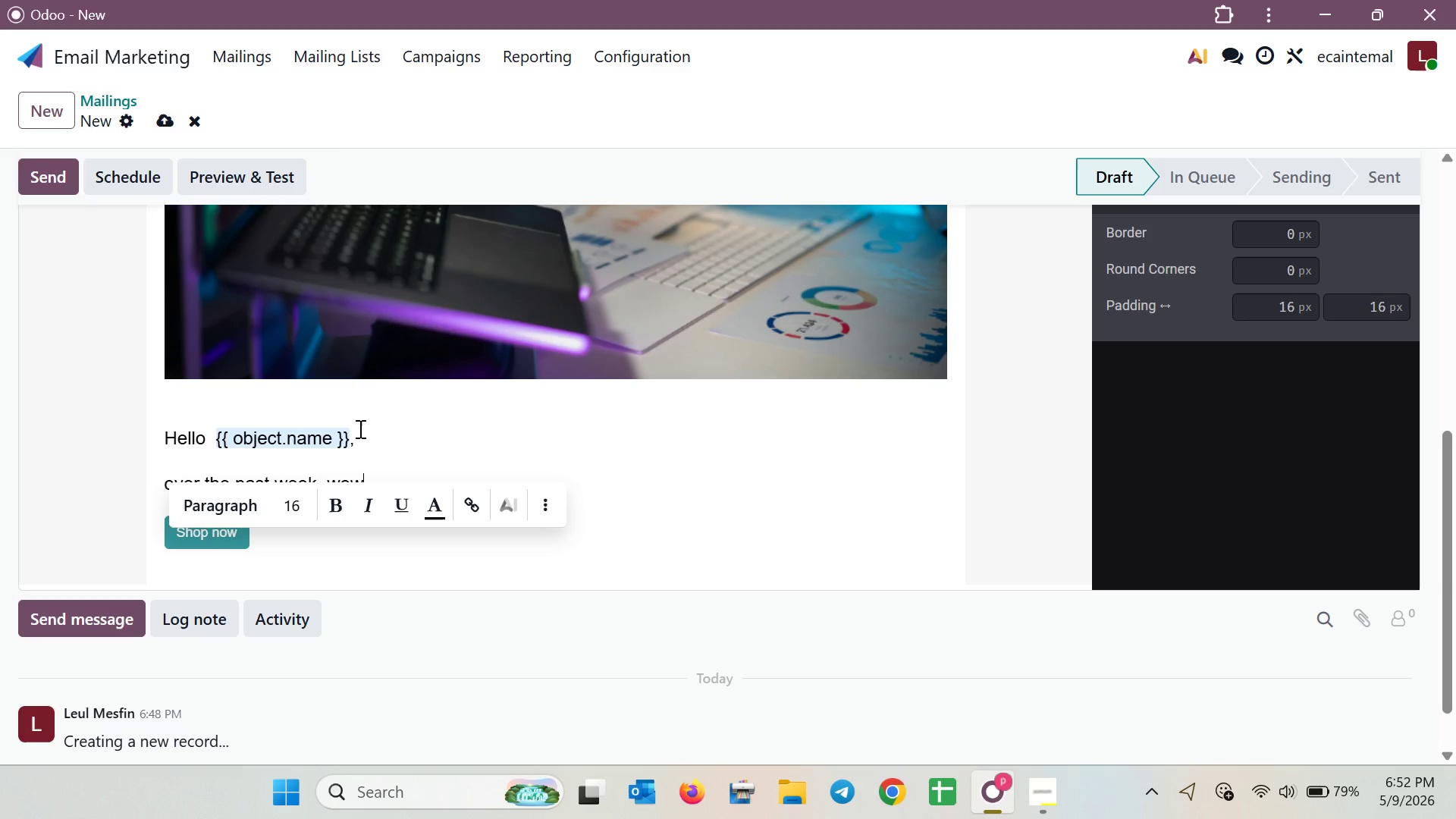 
left_click([456, 475])
 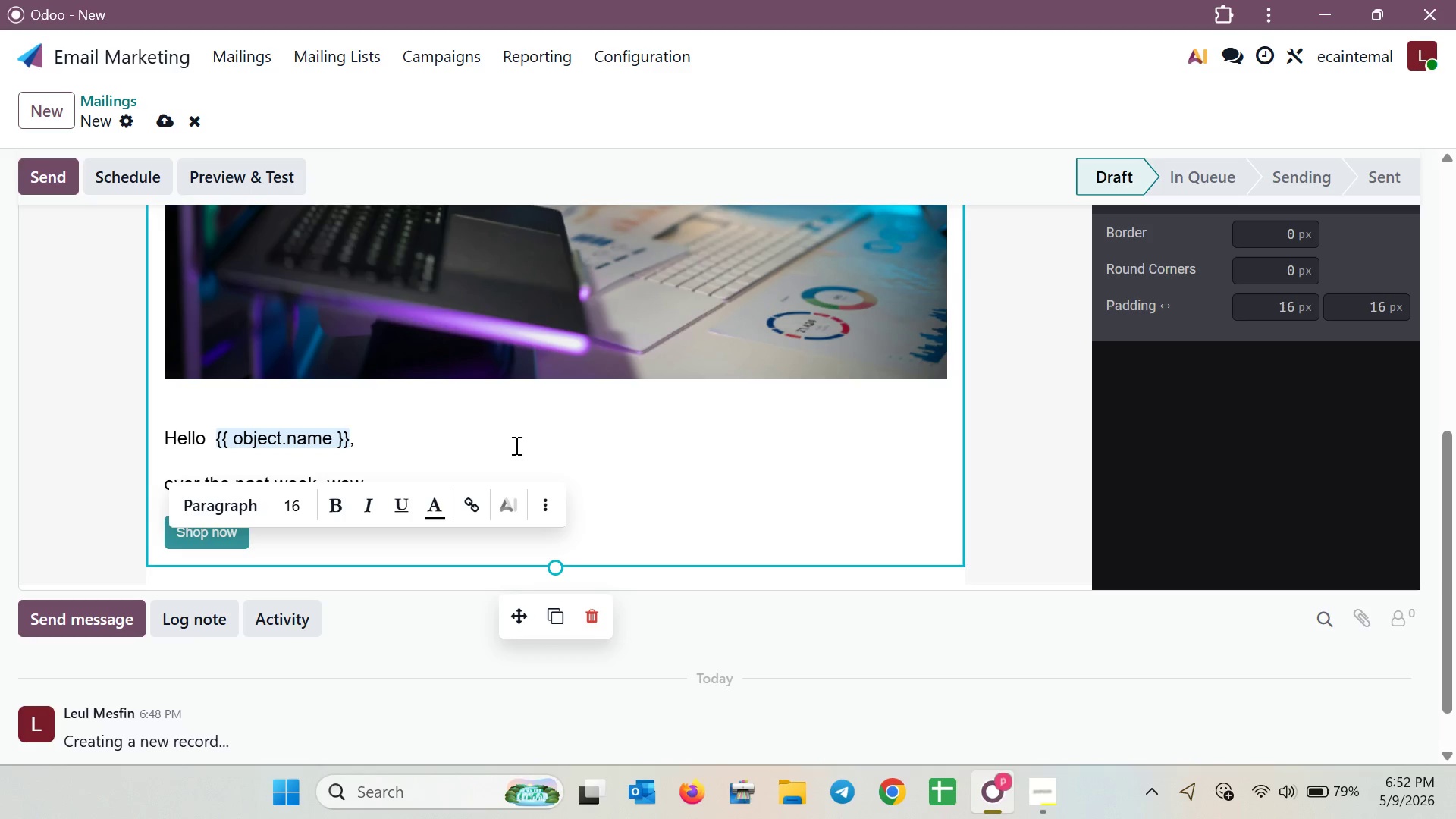 
left_click([638, 466])
 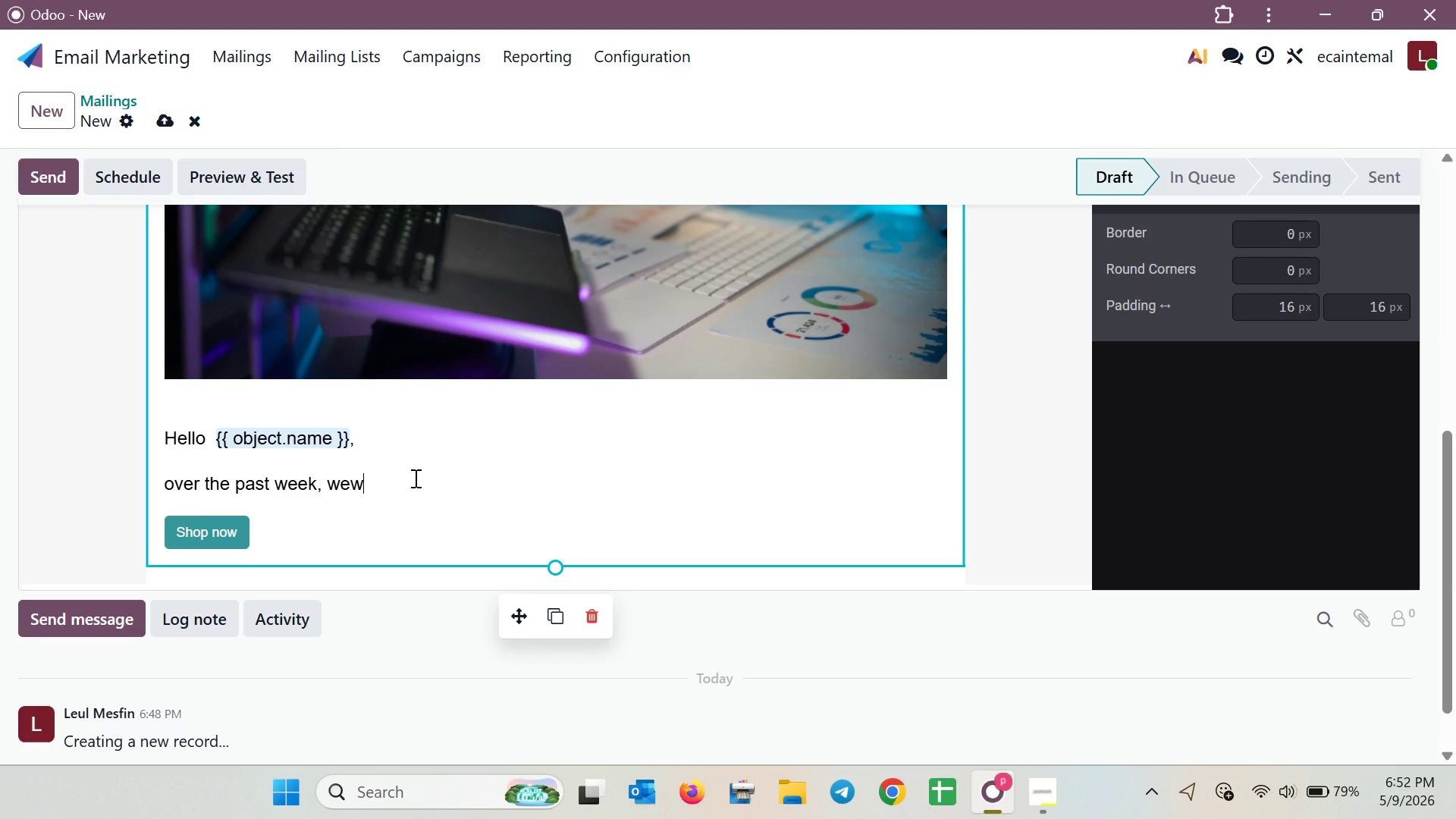 
key(Backspace)
type('ve explores)
key(Backspace)
type(d markat trends, hidden gem neig)
 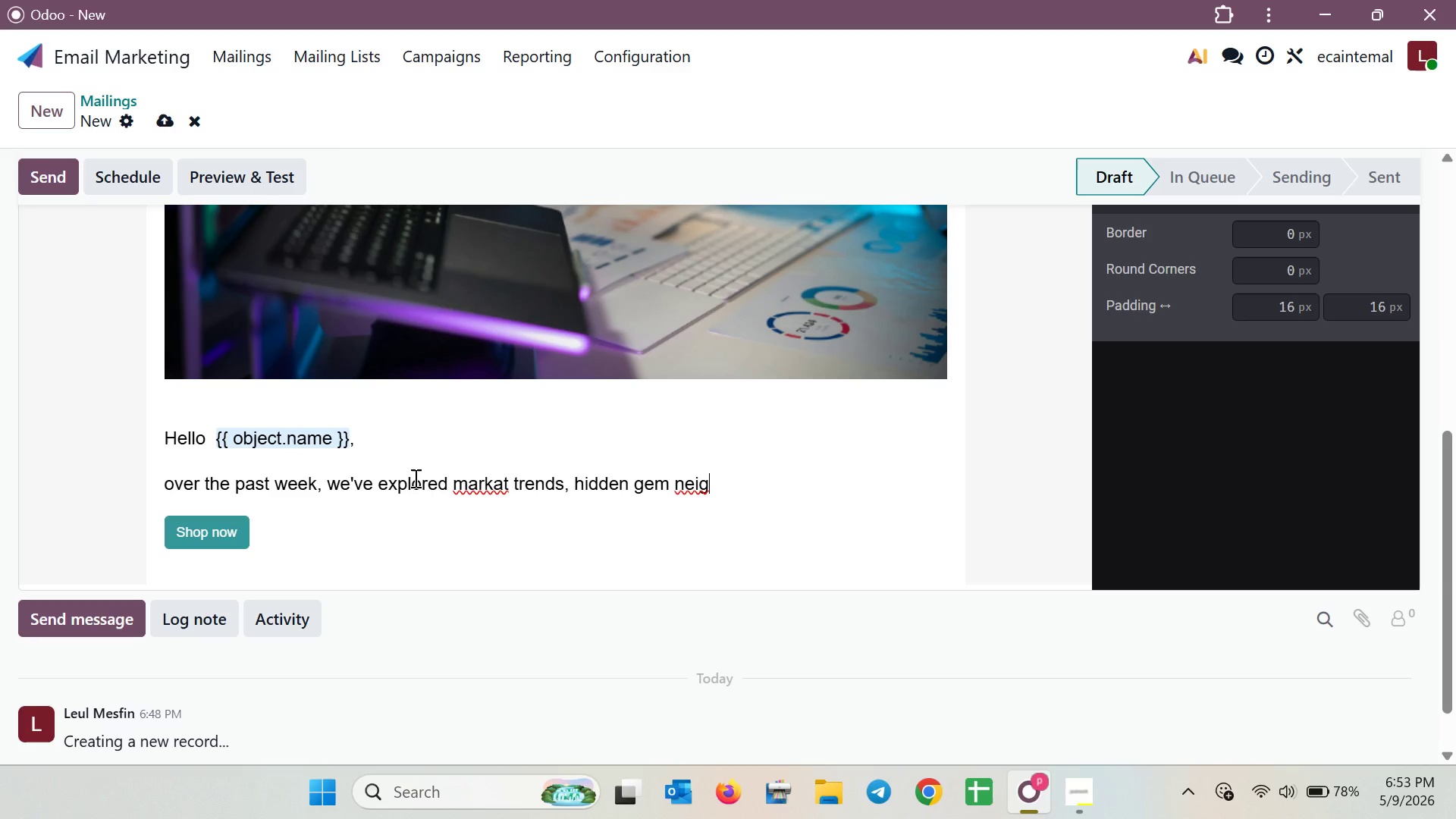 
wait(7.22)
 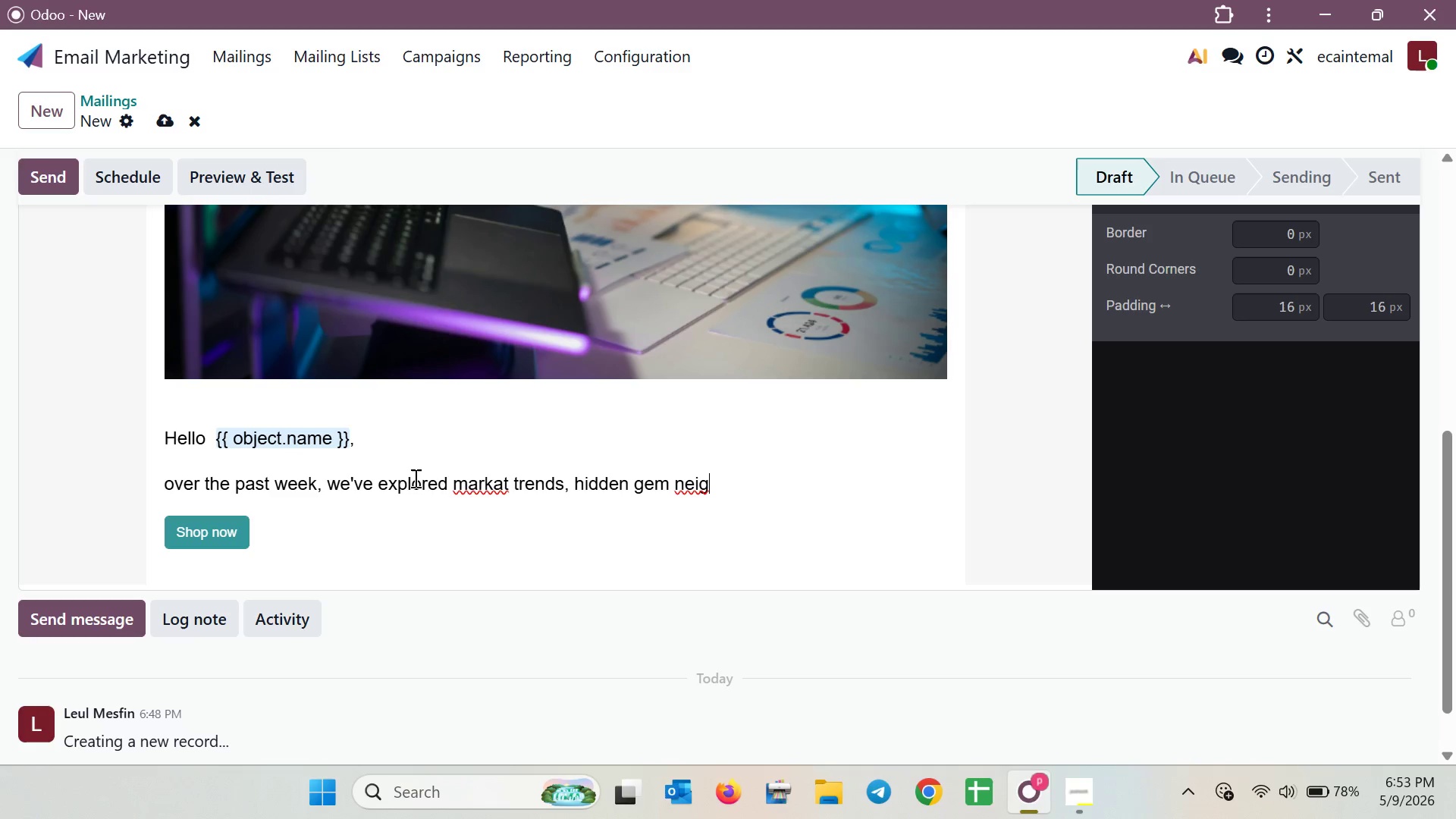 
left_click([507, 497])
 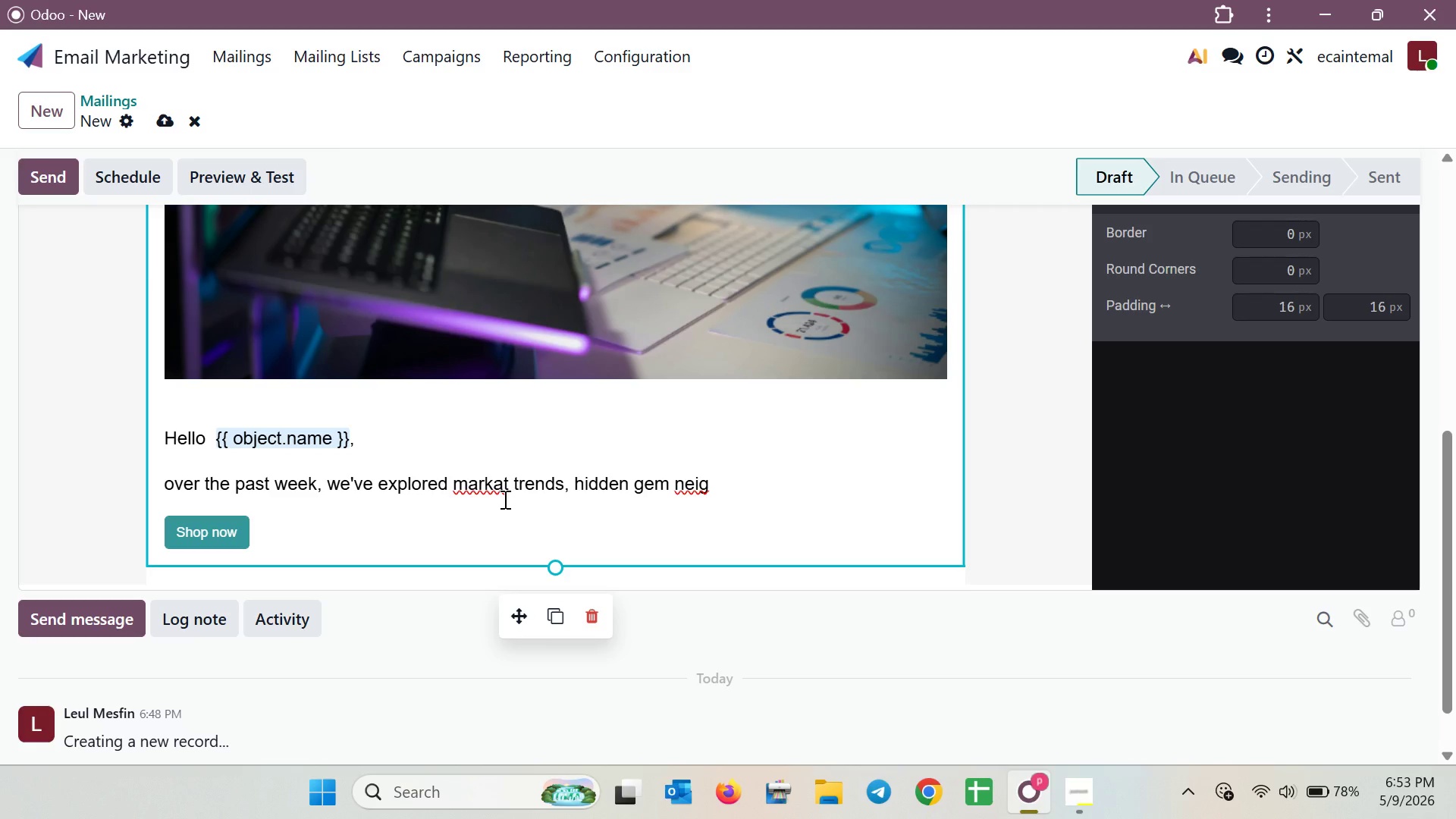 
key(ArrowLeft)
 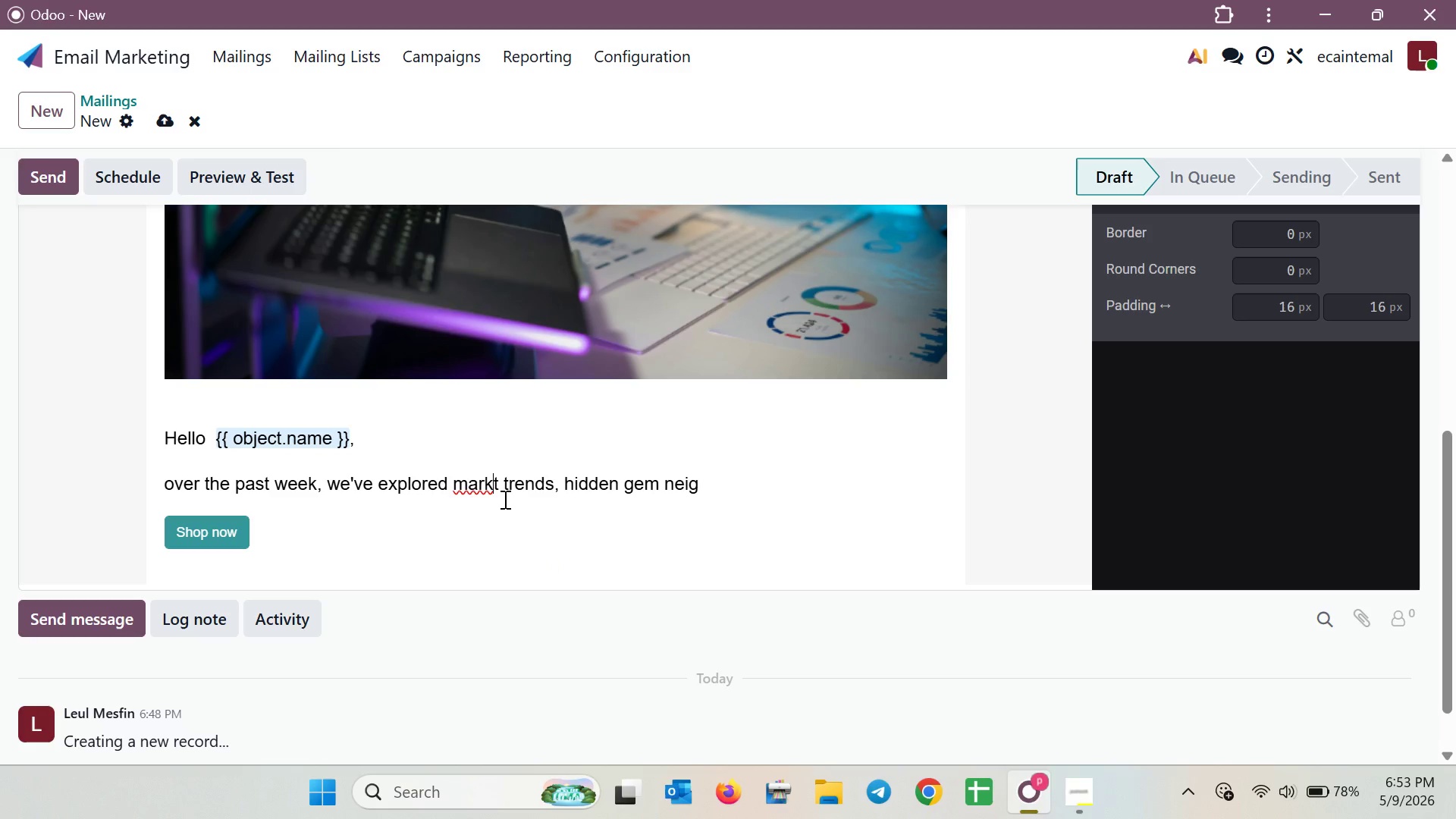 
key(Backspace)
 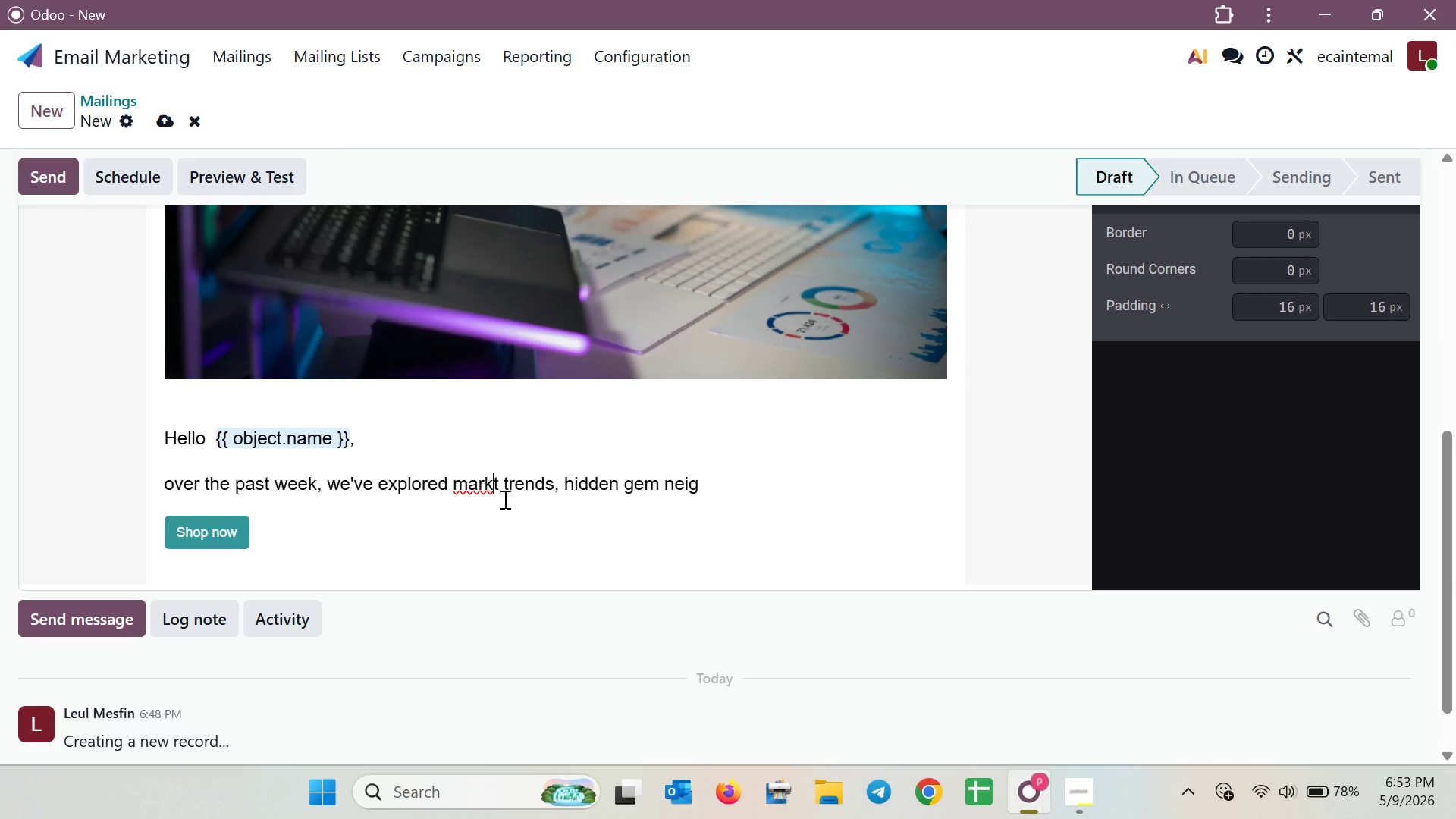 
key(E)
 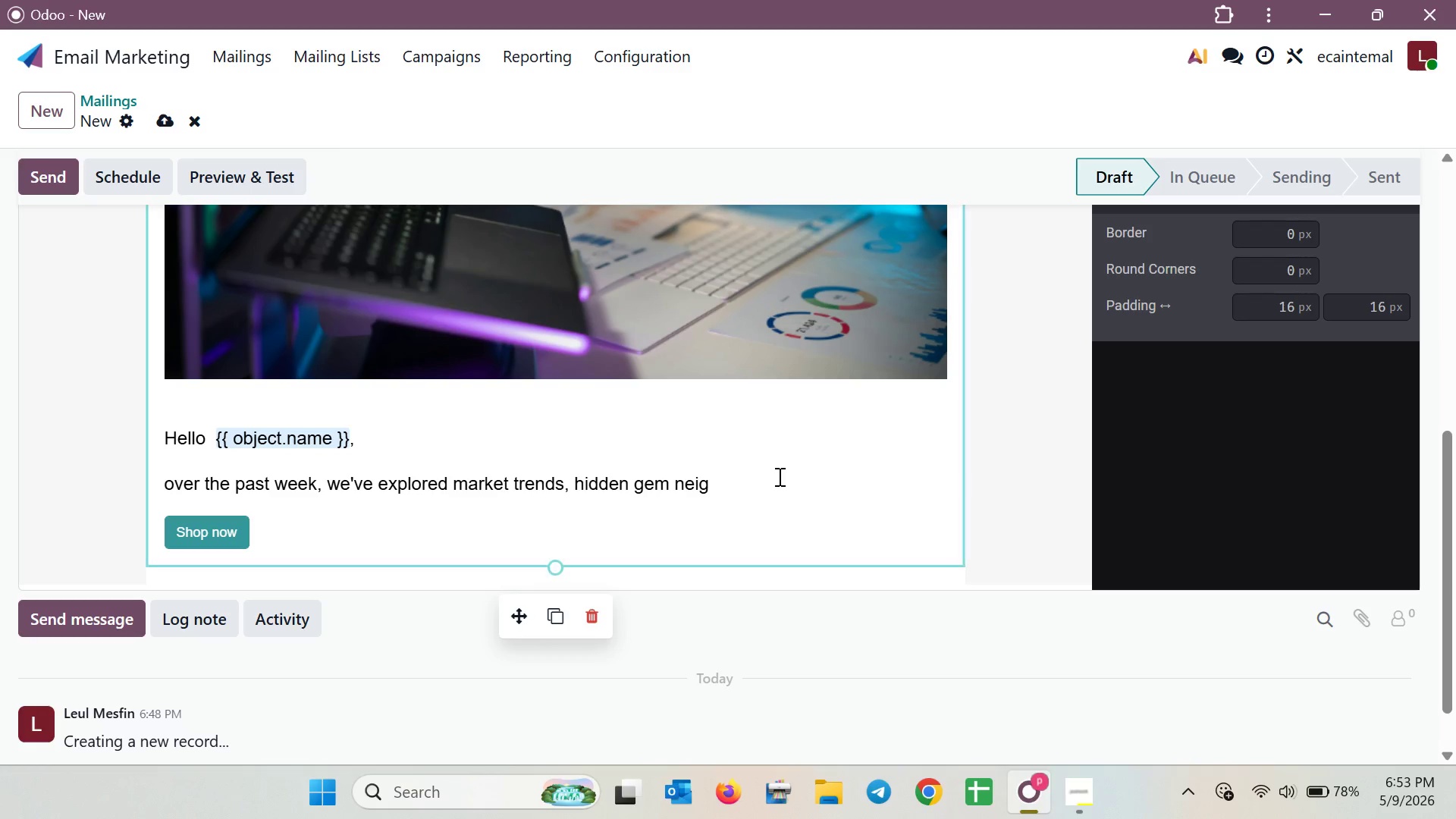 
left_click([778, 476])
 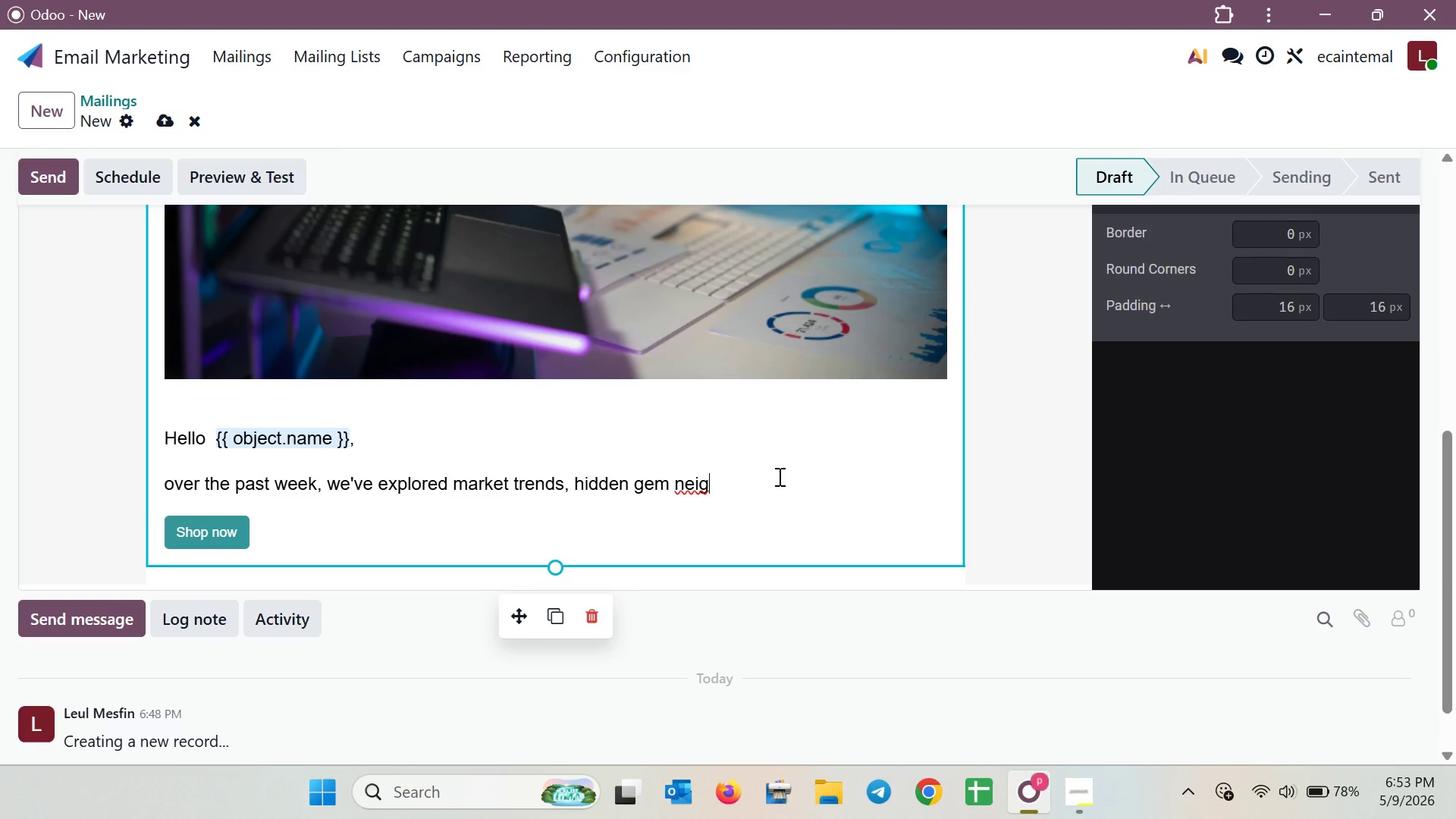 
wait(8.41)
 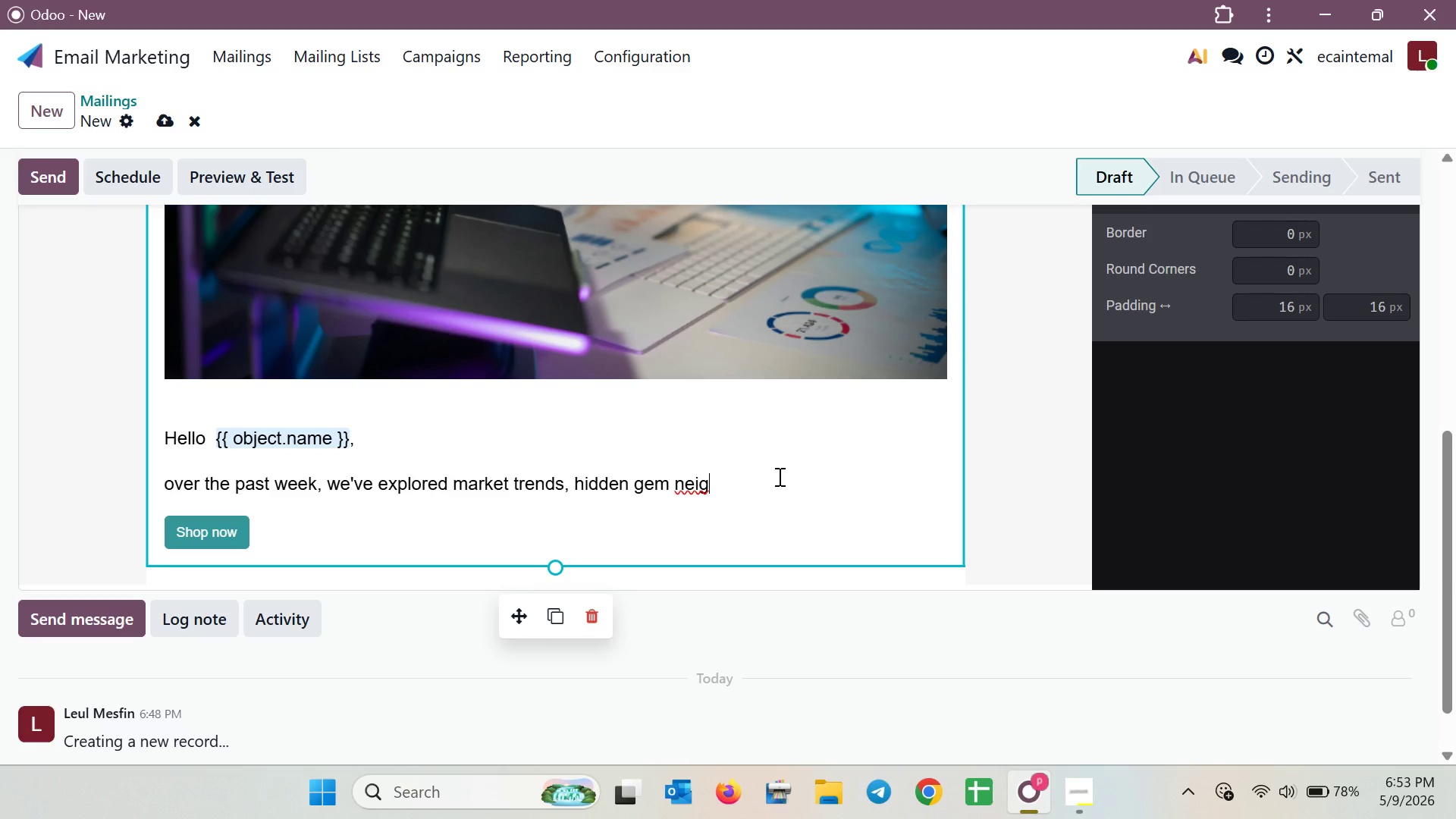 
key(H)
 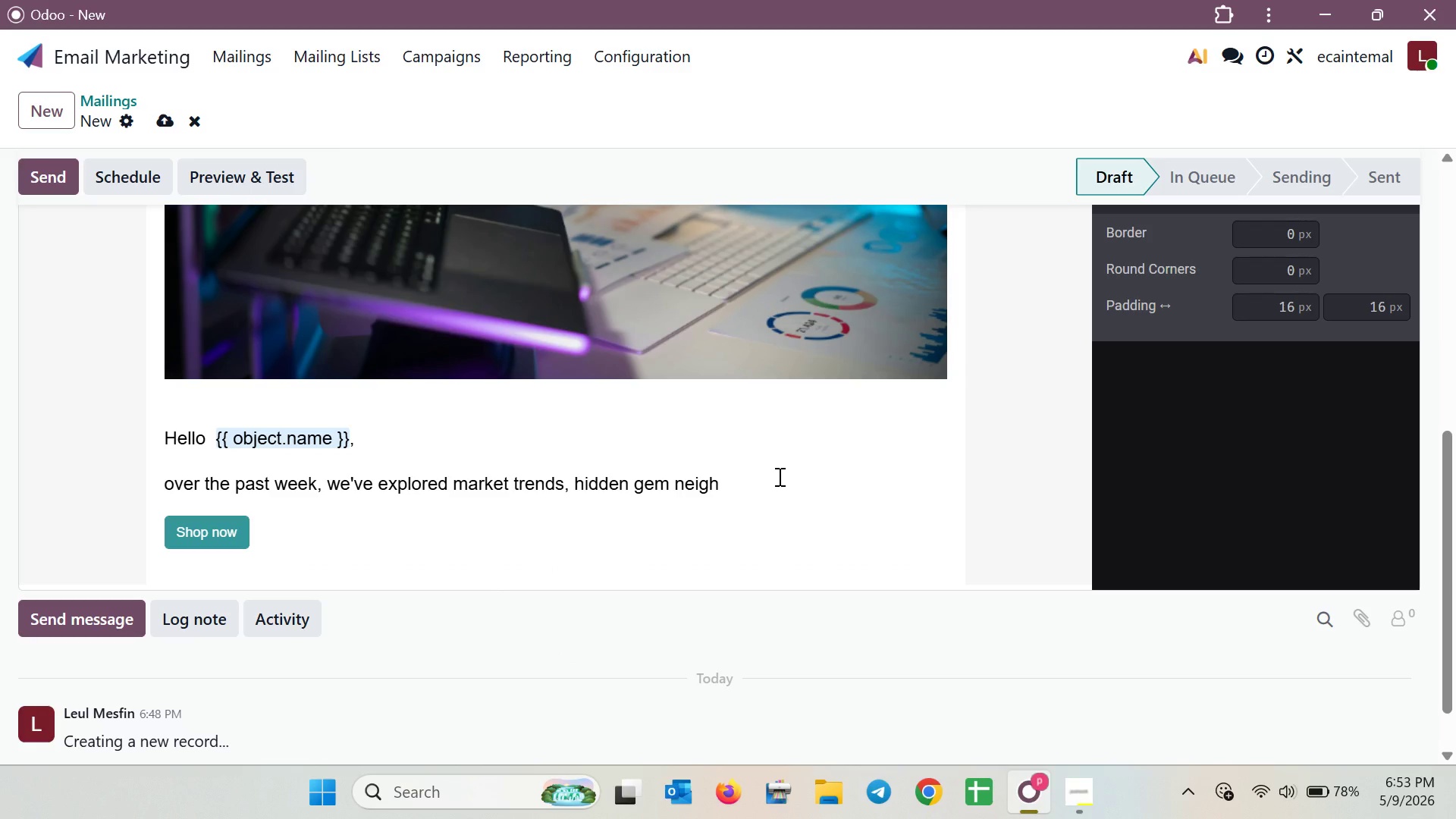 
type(borb)
key(Backspace)
type(hoods, and th )
key(Backspace)
type(e architectural nuances of /)
 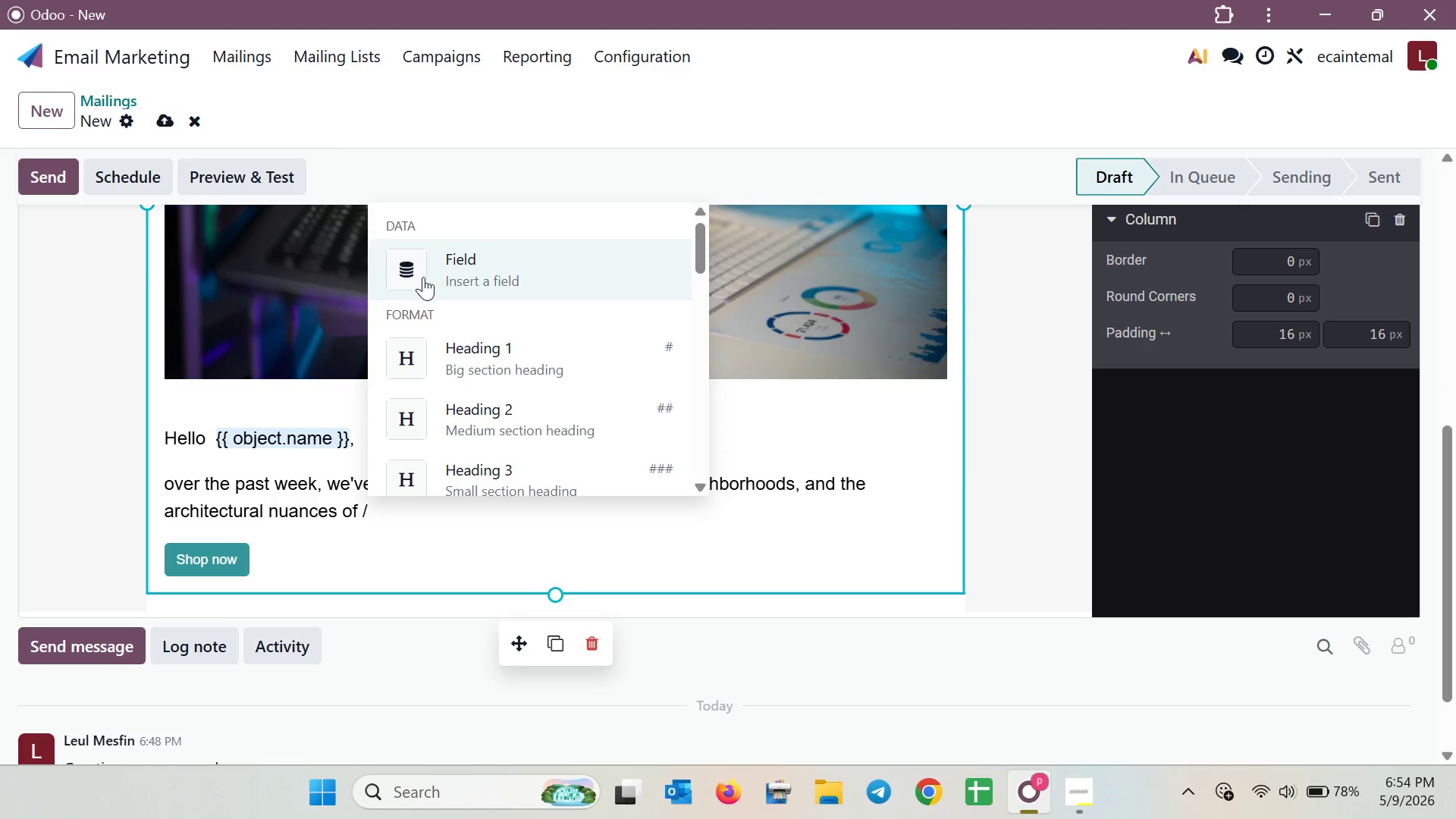 
left_click([423, 277])
 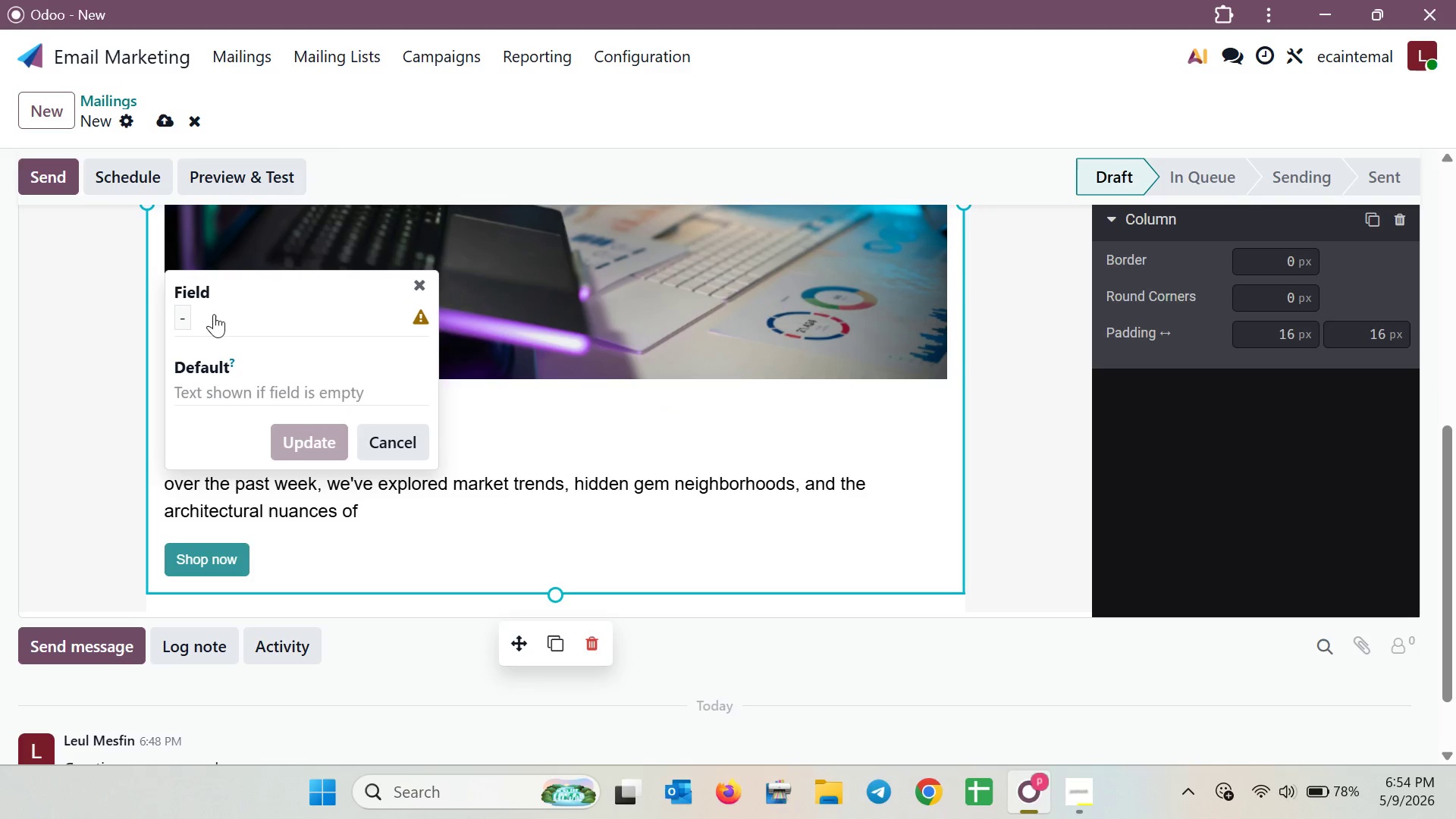 
left_click([185, 322])
 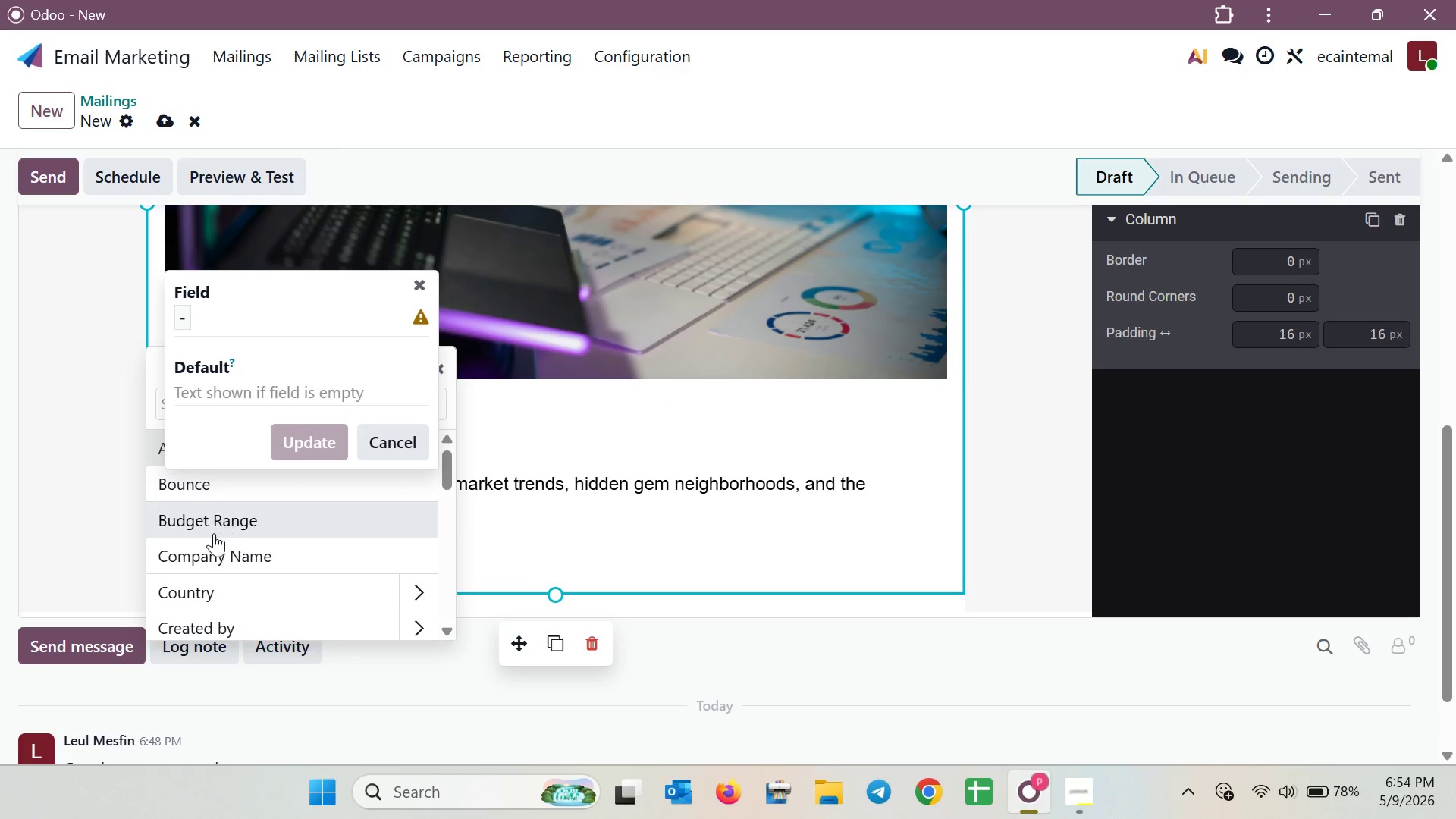 
left_click([210, 558])
 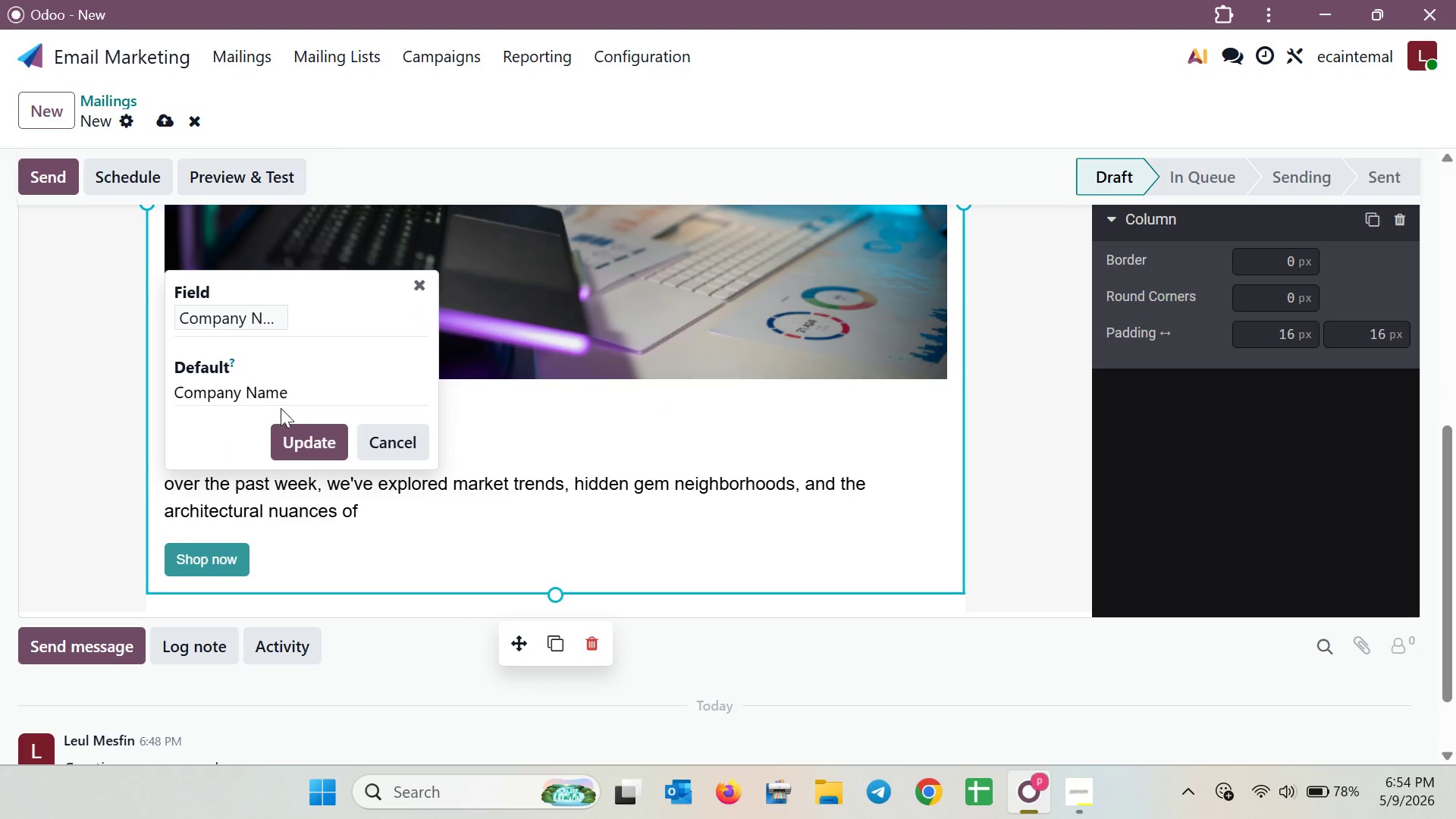 
left_click_drag(start_coordinate=[286, 393], to_coordinate=[138, 390])
 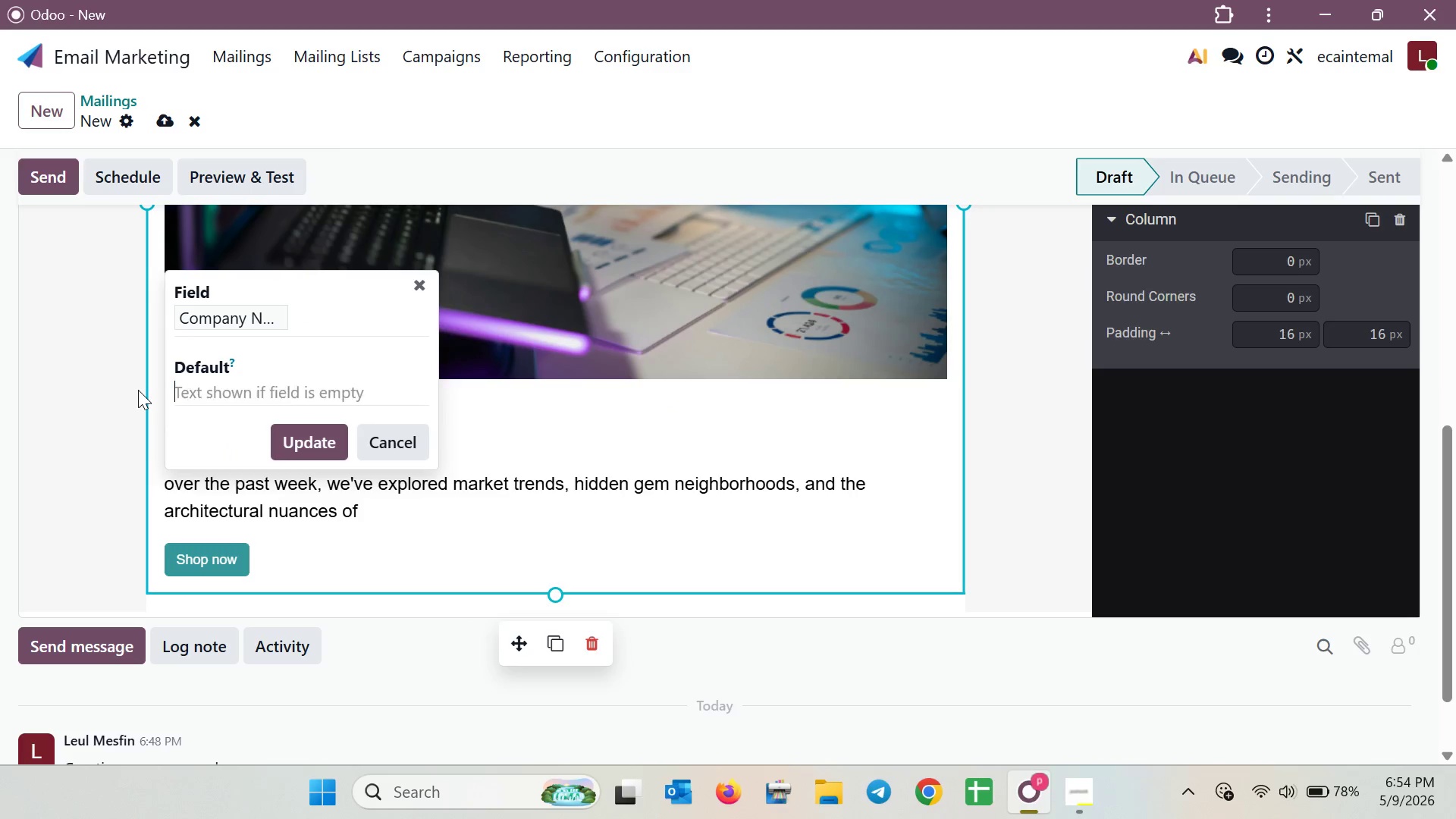 
key(Backspace)
 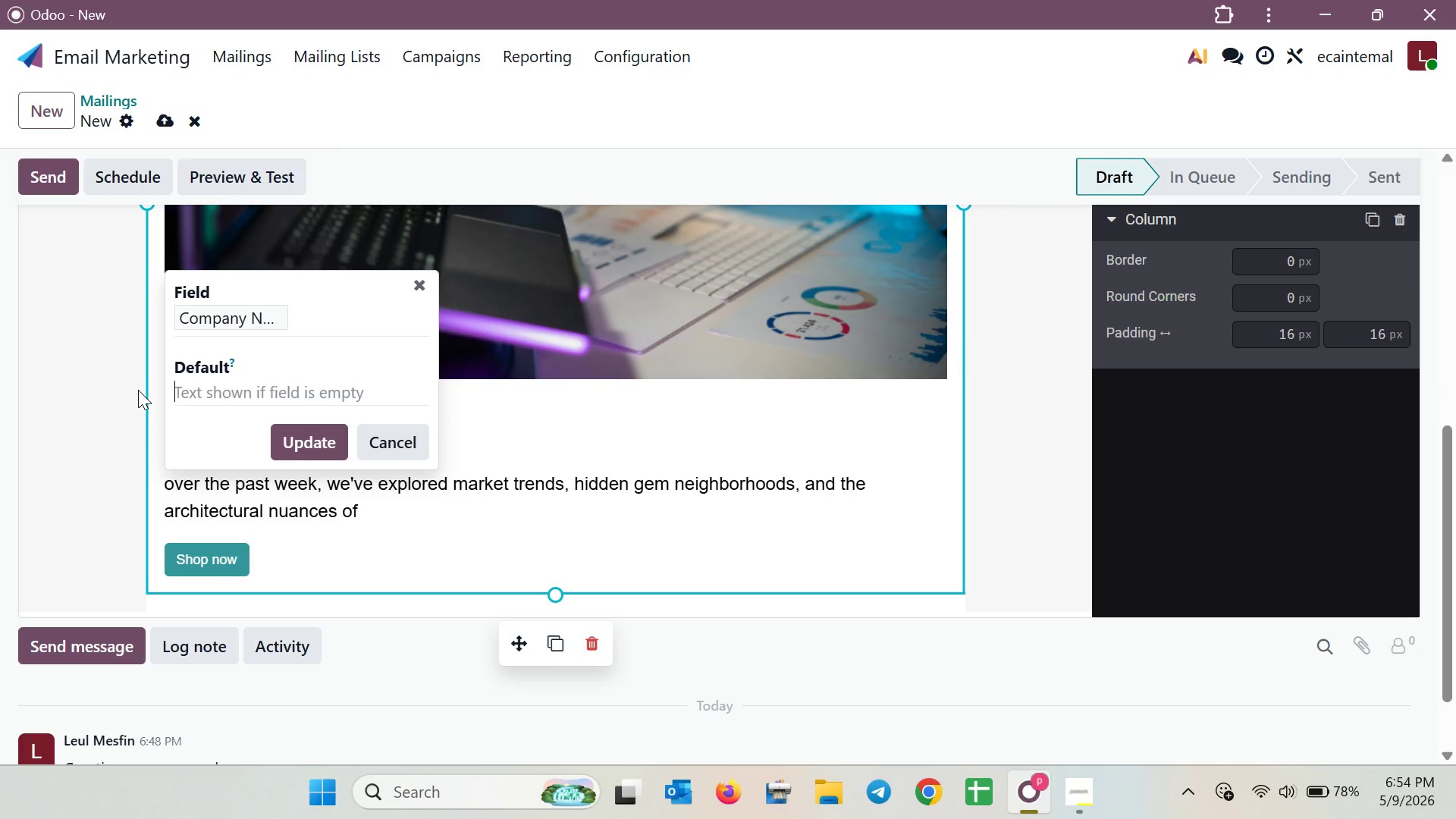 
key(Shift+BracketLeft)
 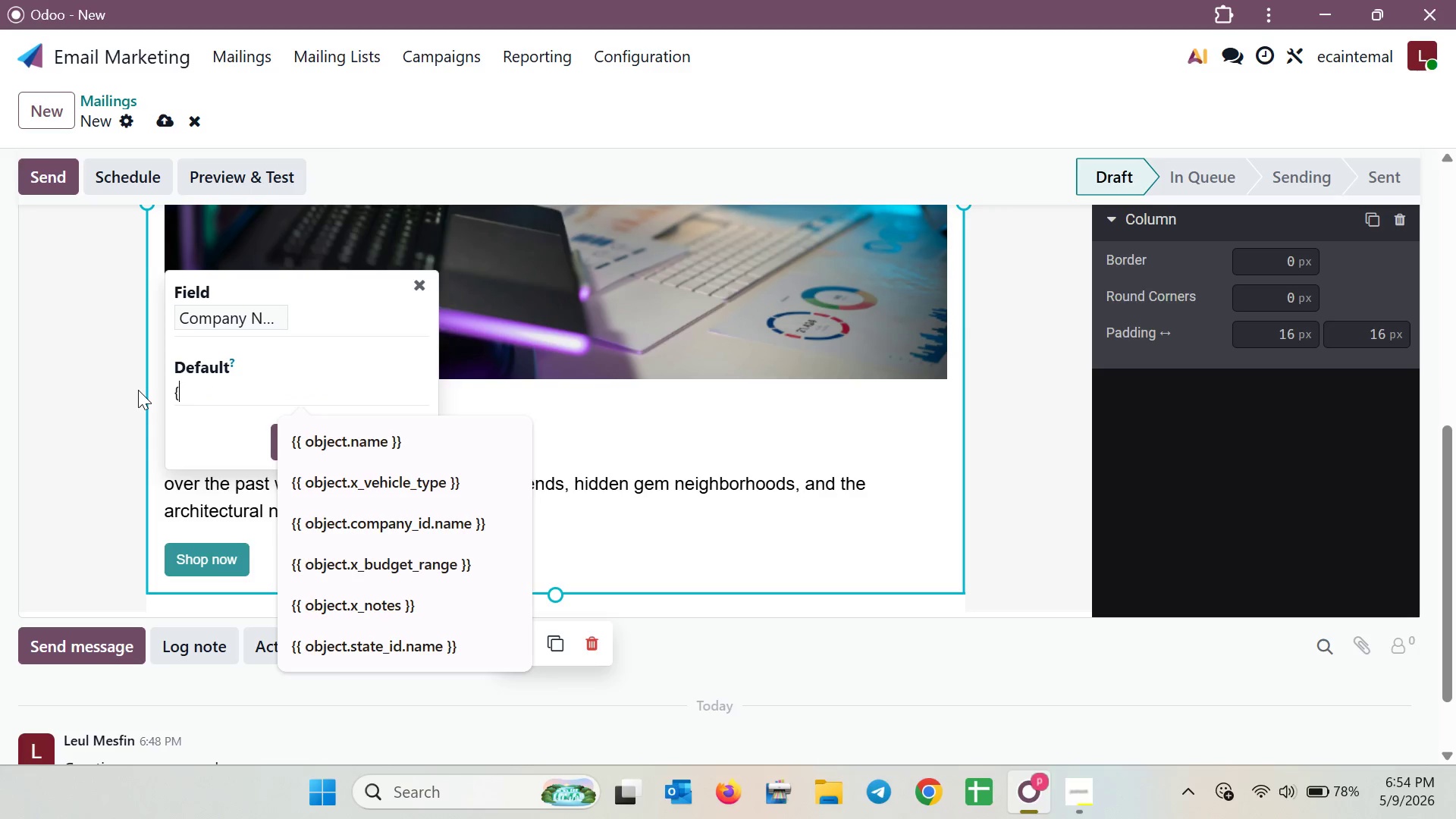 
key(Shift+BracketLeft)
 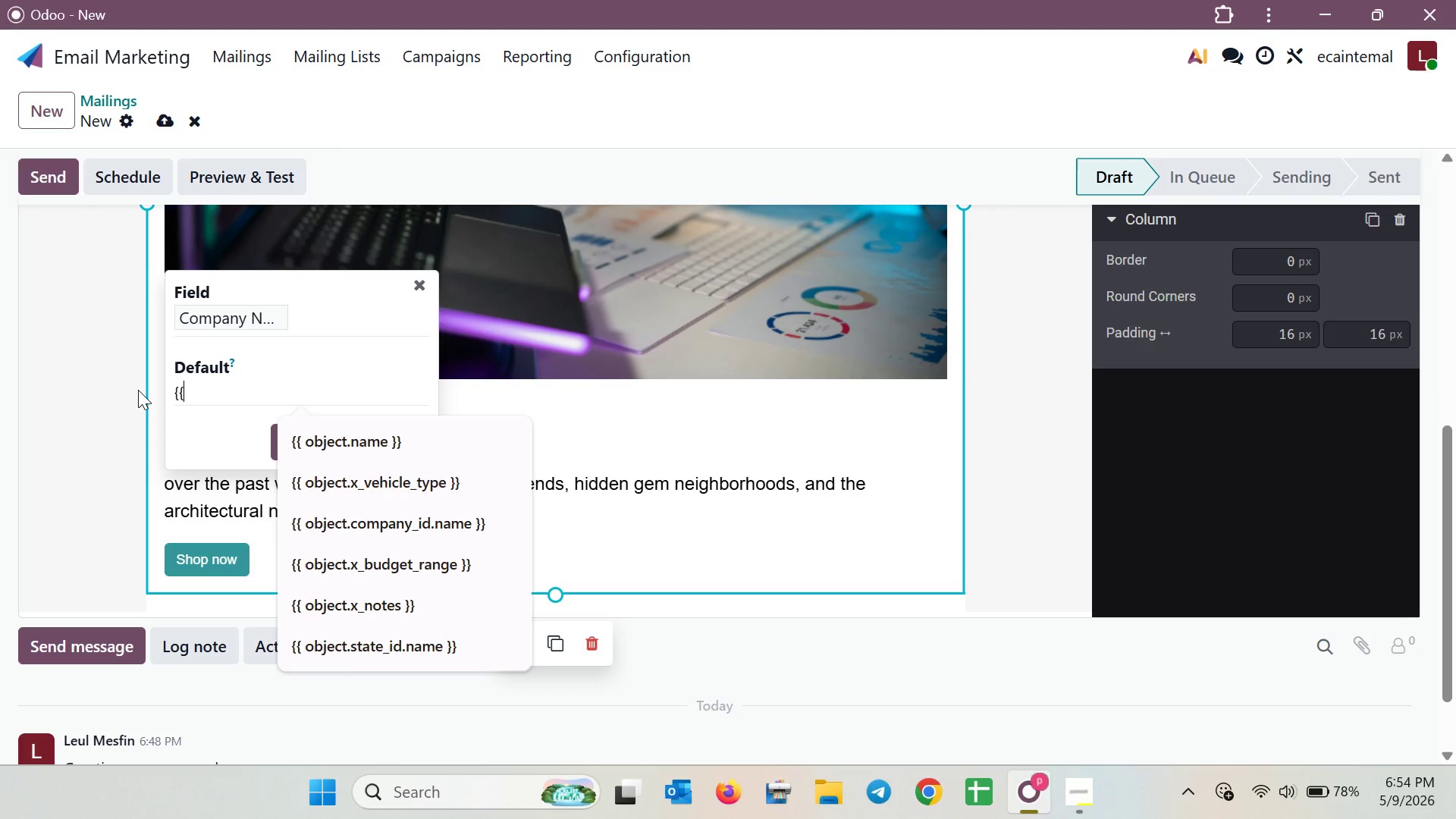 
key(Space)
 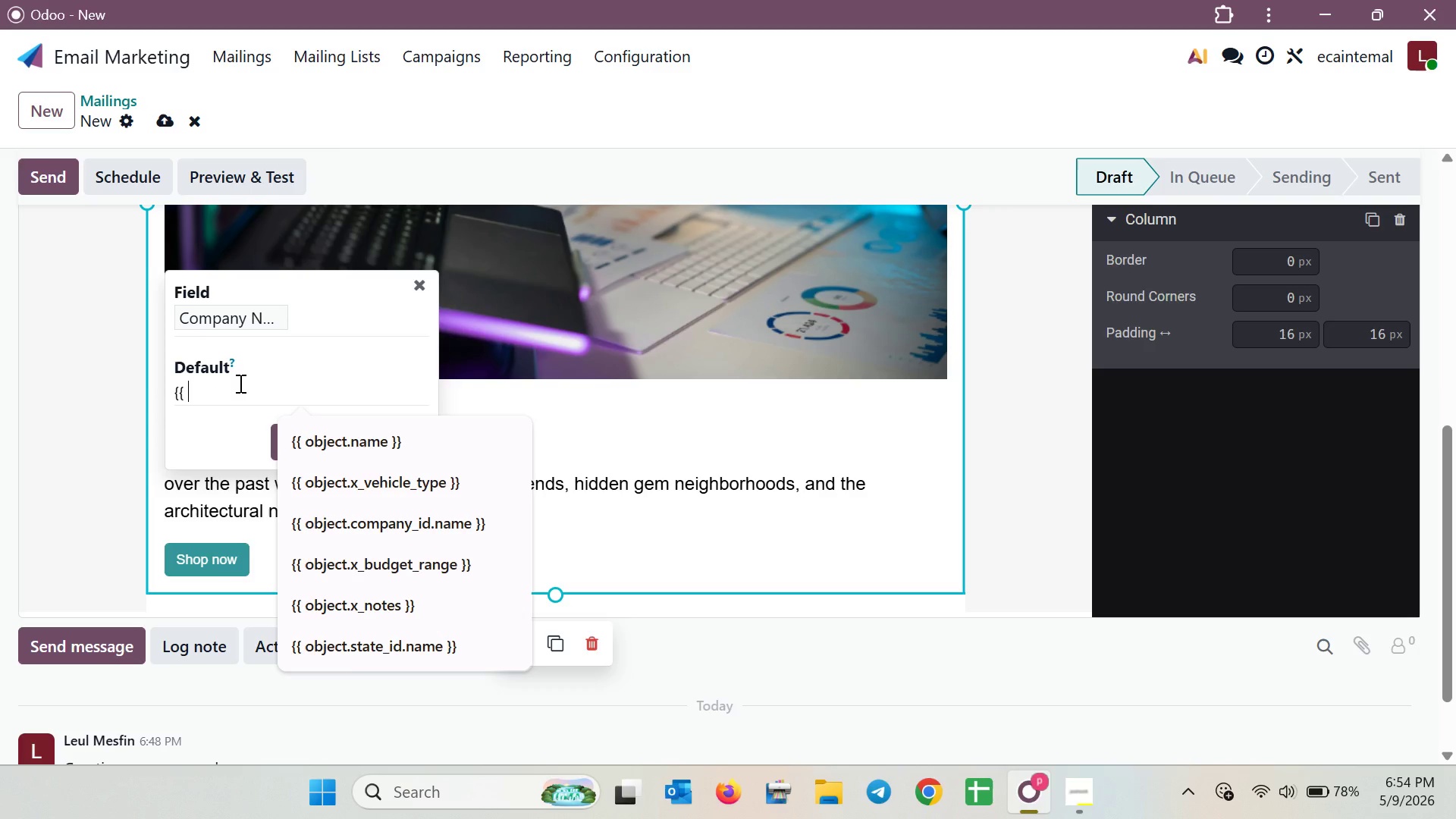 
type(object)
 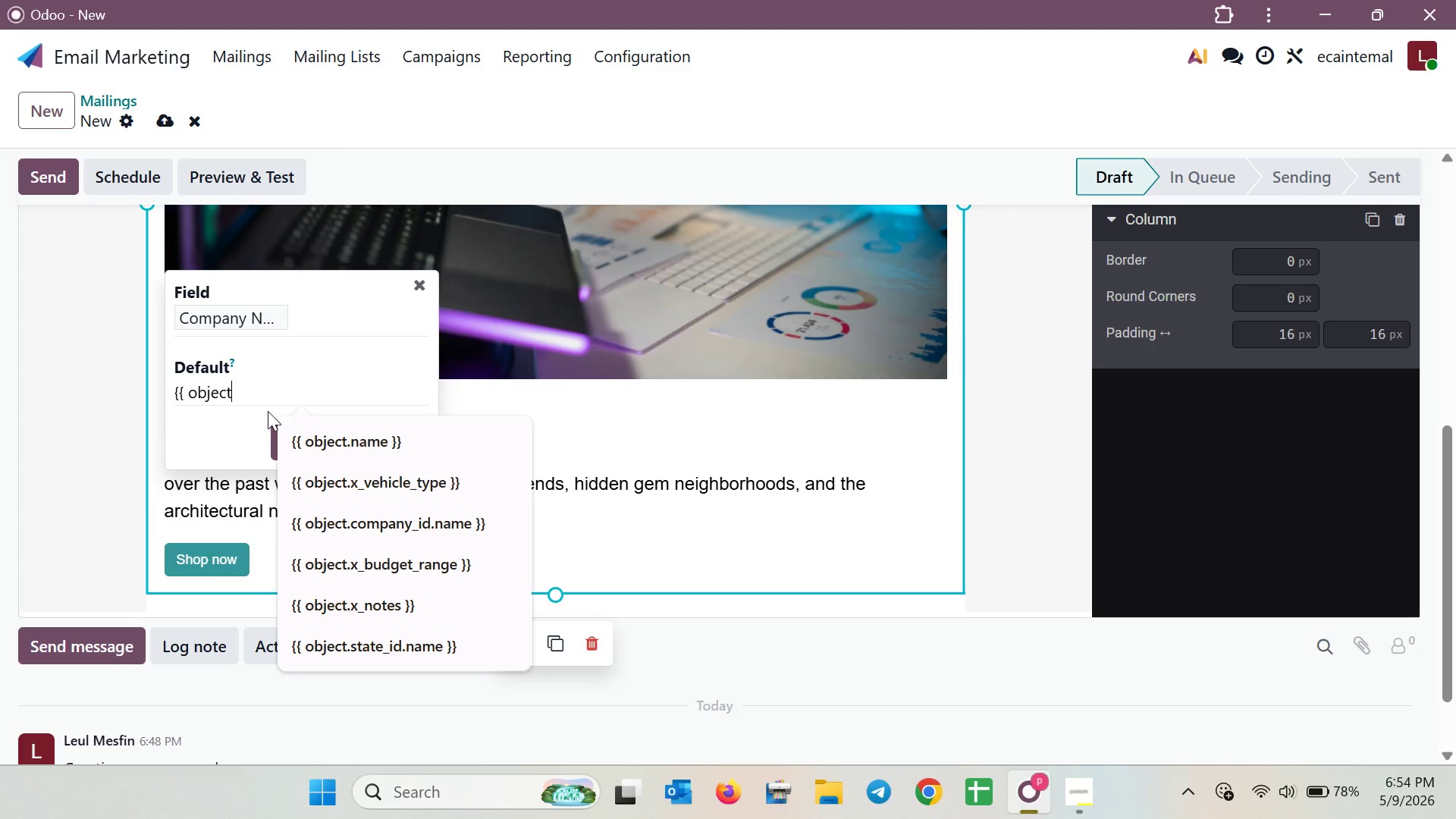 
wait(5.62)
 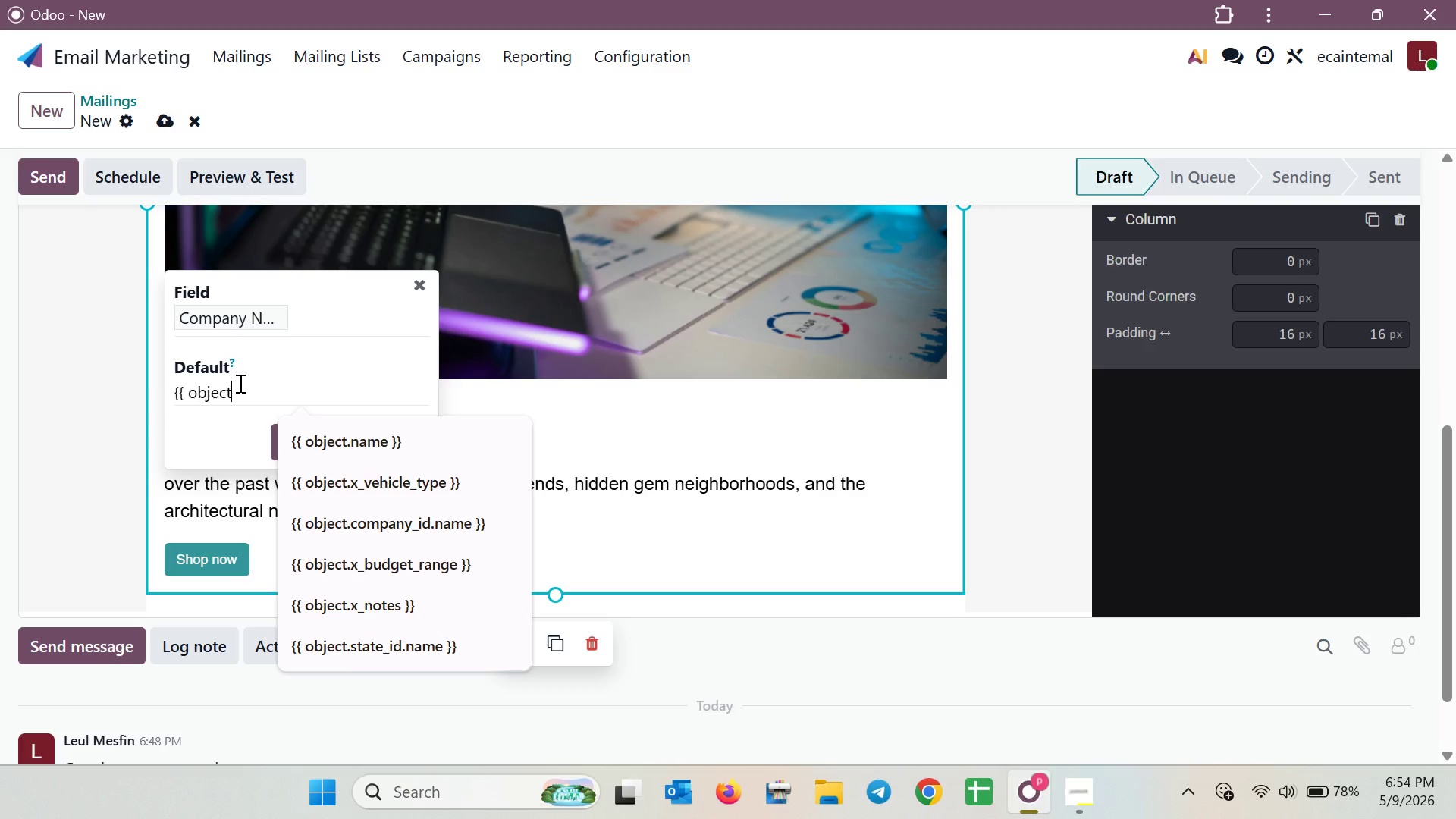 
key(Period)
 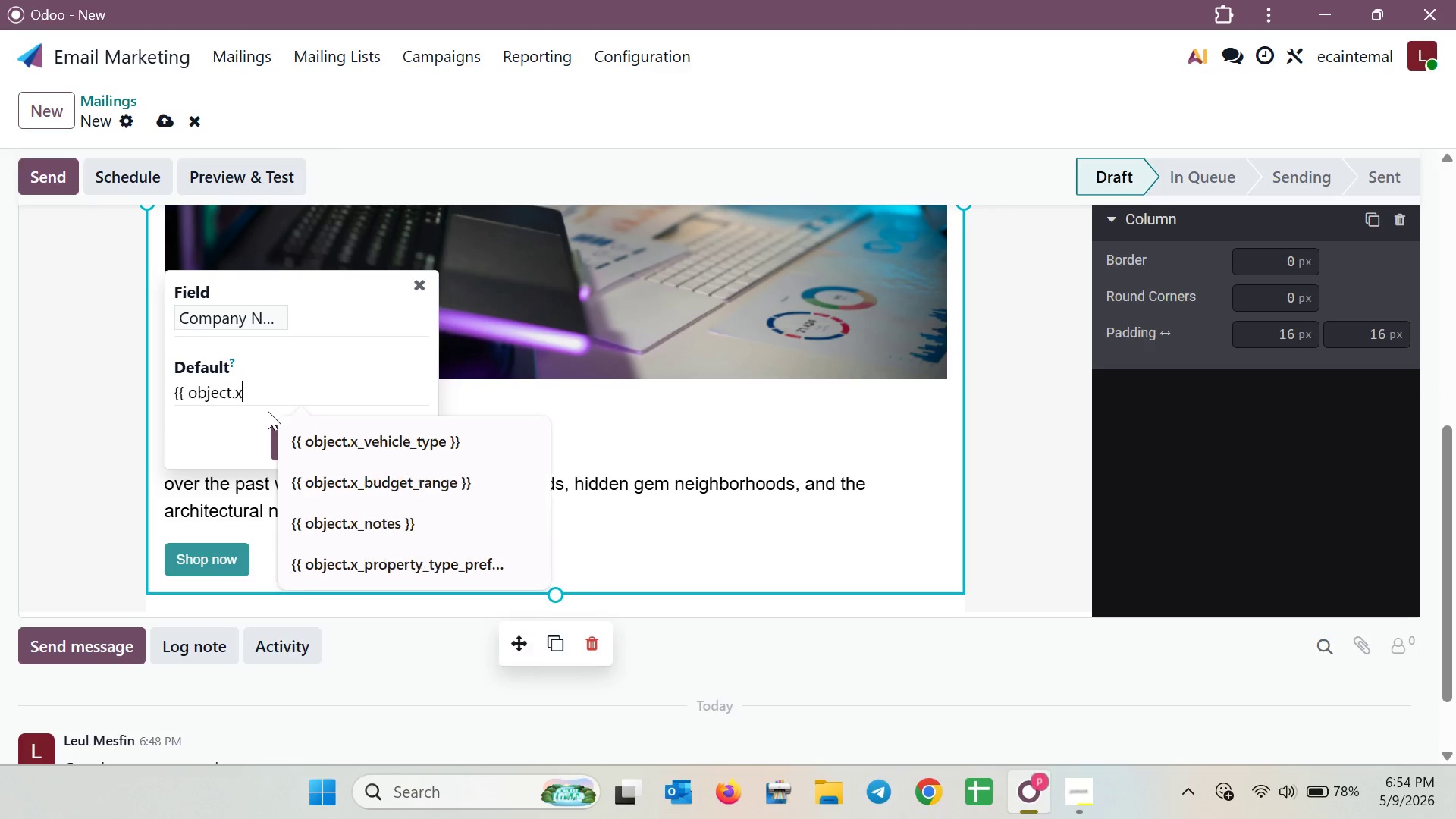 
key(X)
 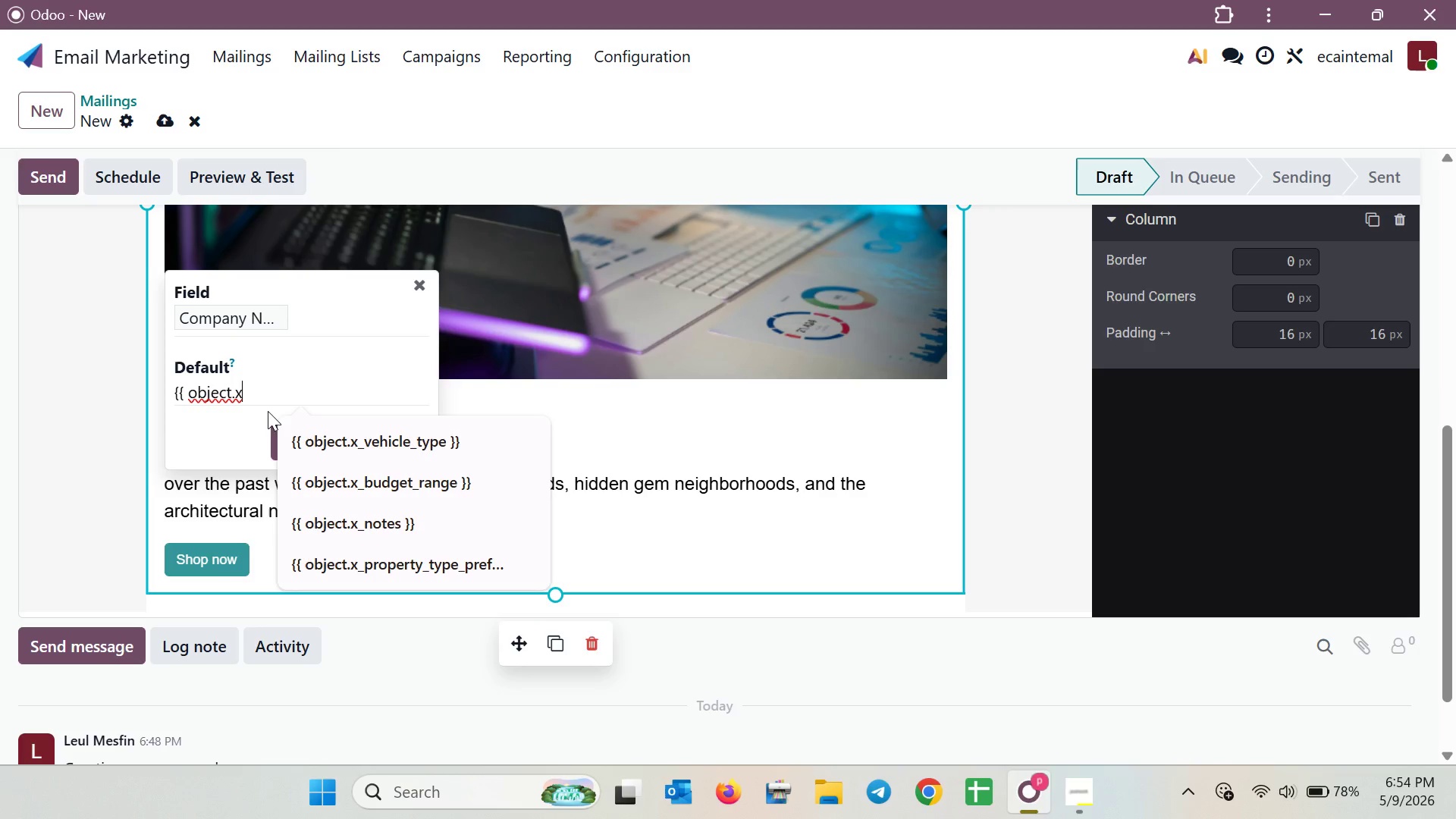 
left_click([319, 559])
 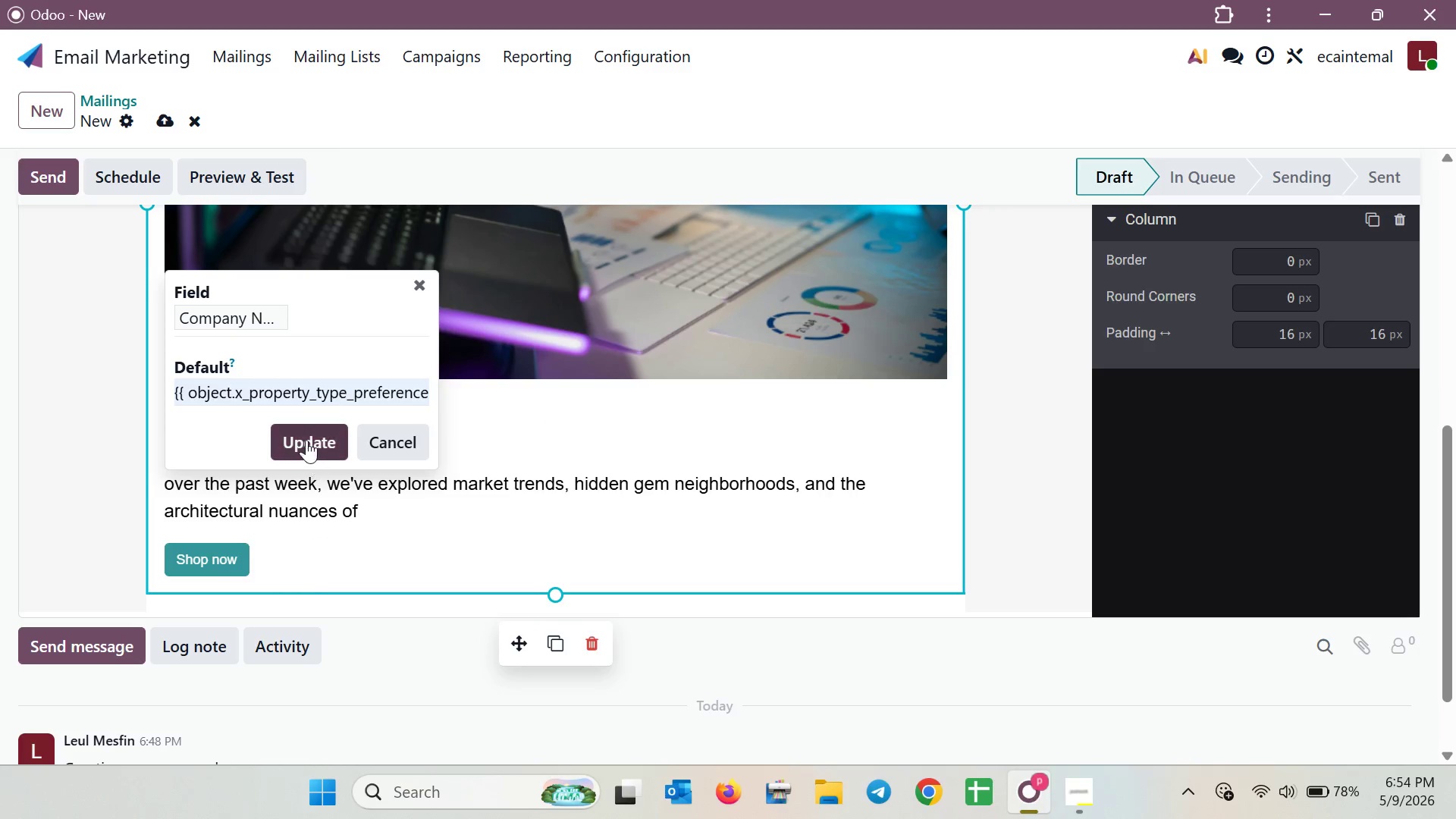 
left_click([306, 440])
 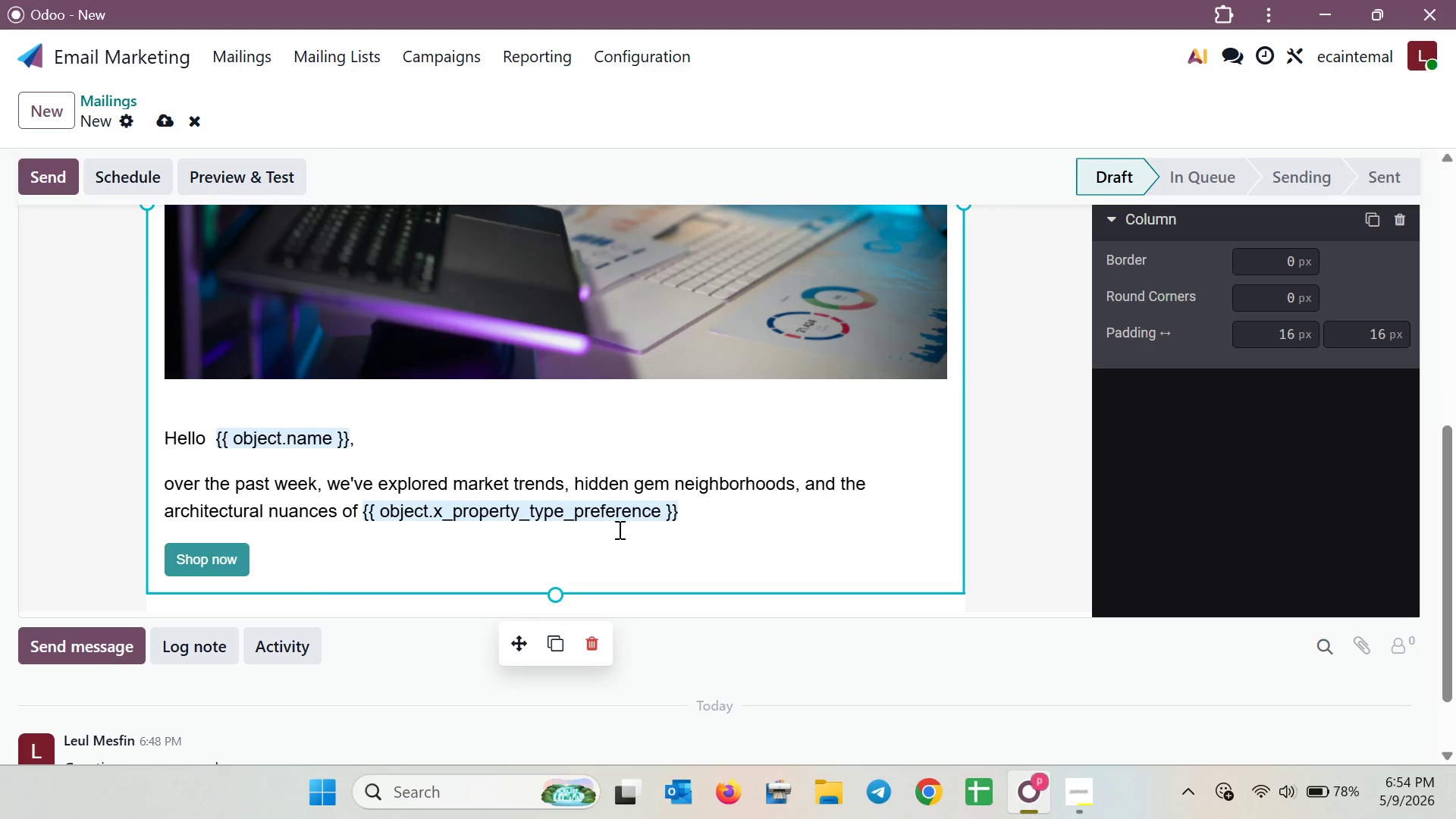 
type( estates. )
 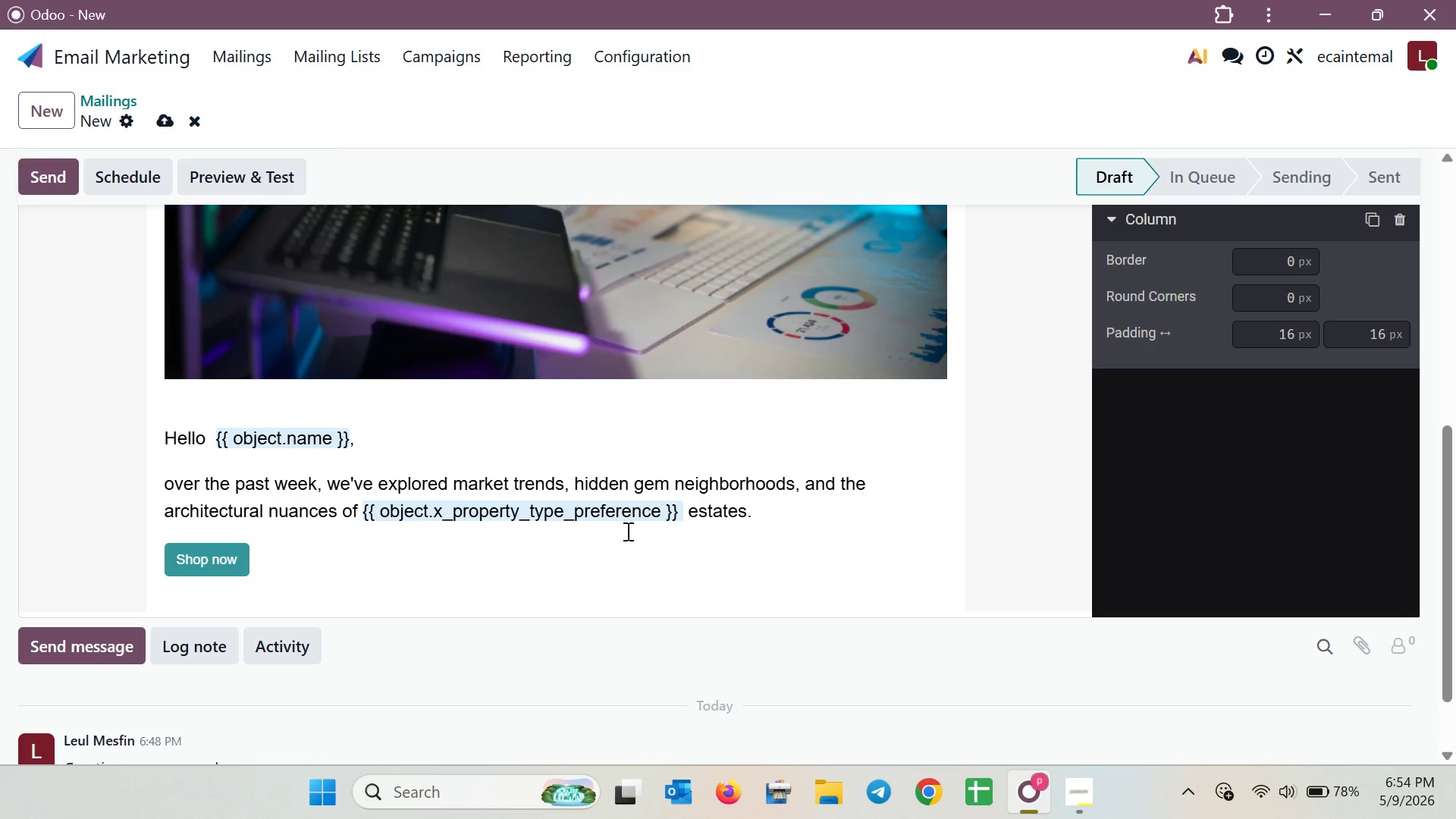 
key(Enter)
 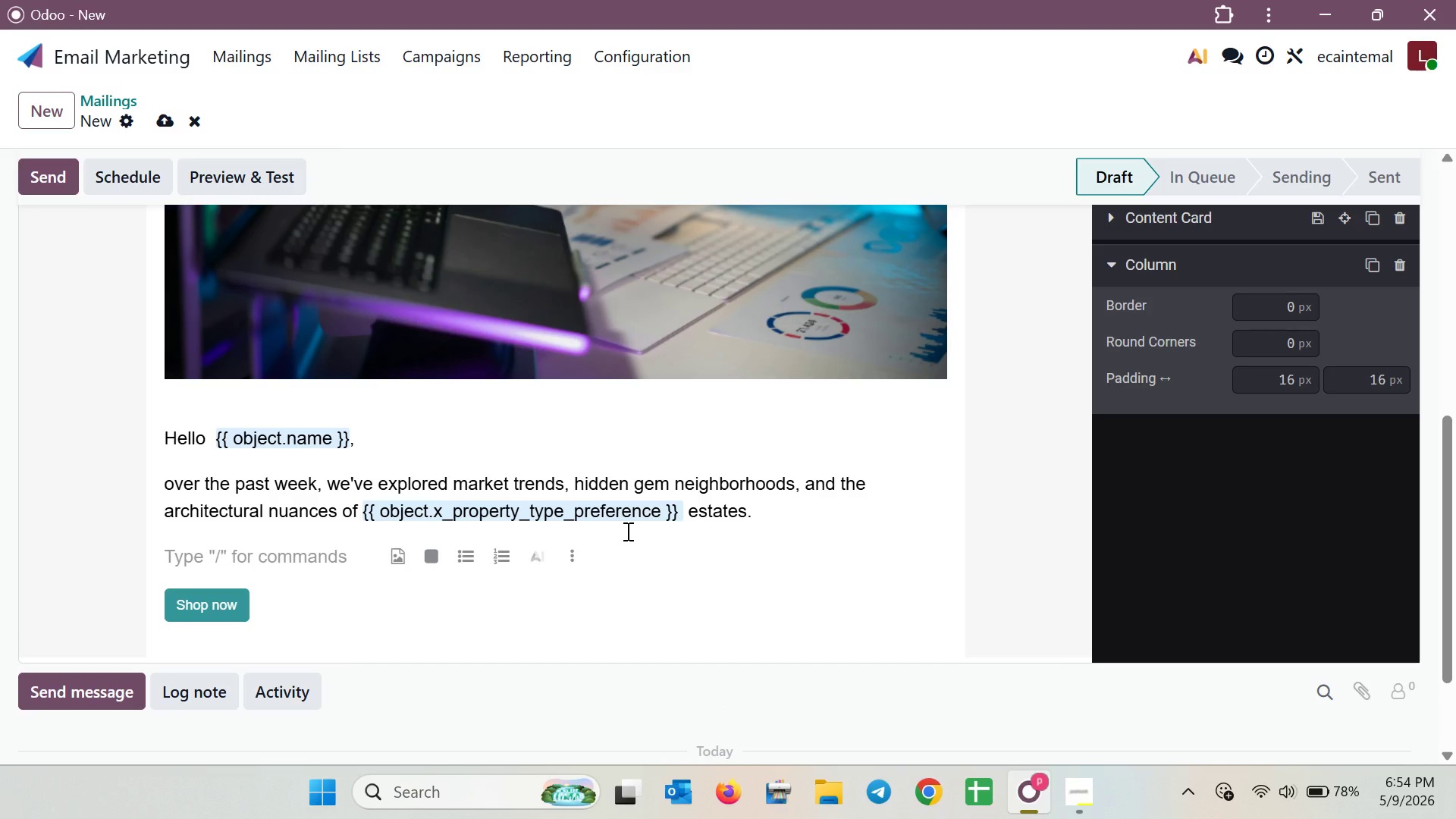 
type(As you finalize your relocation plans from {{ )
key(Backspace)
key(Backspace)
key(Backspace)
type(/ )
key(Backspace)
 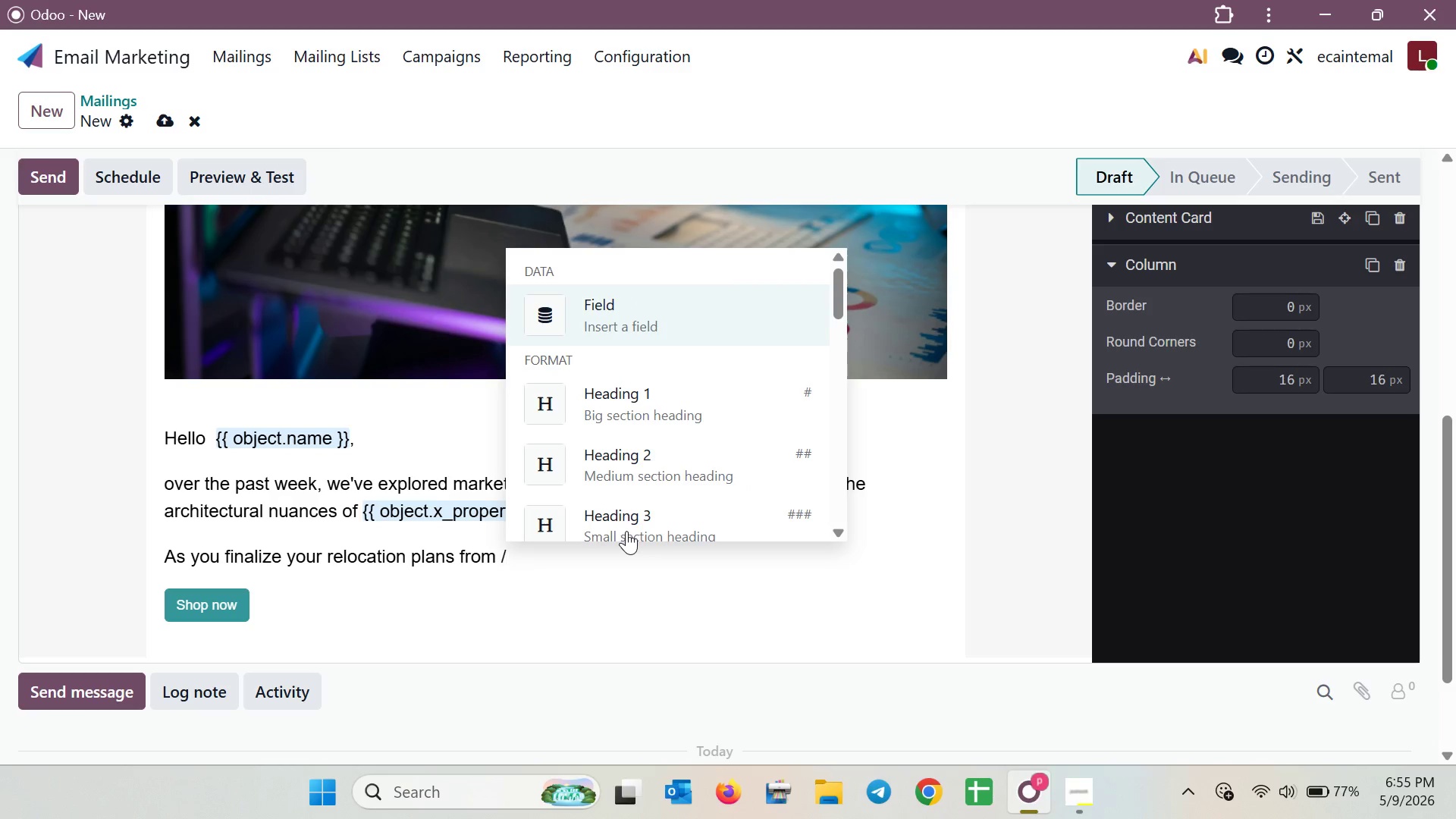 
left_click([583, 322])
 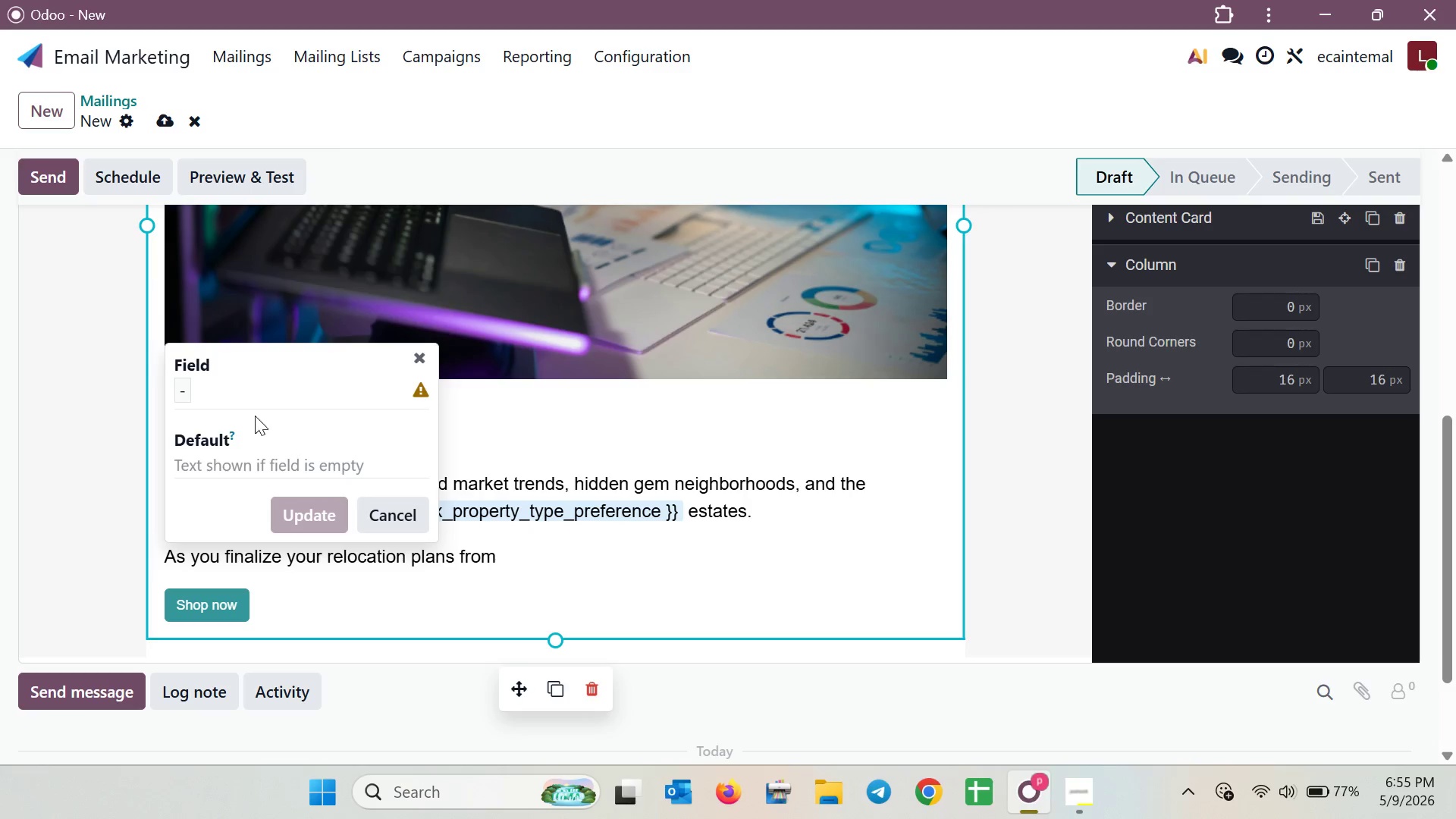 
left_click([211, 401])
 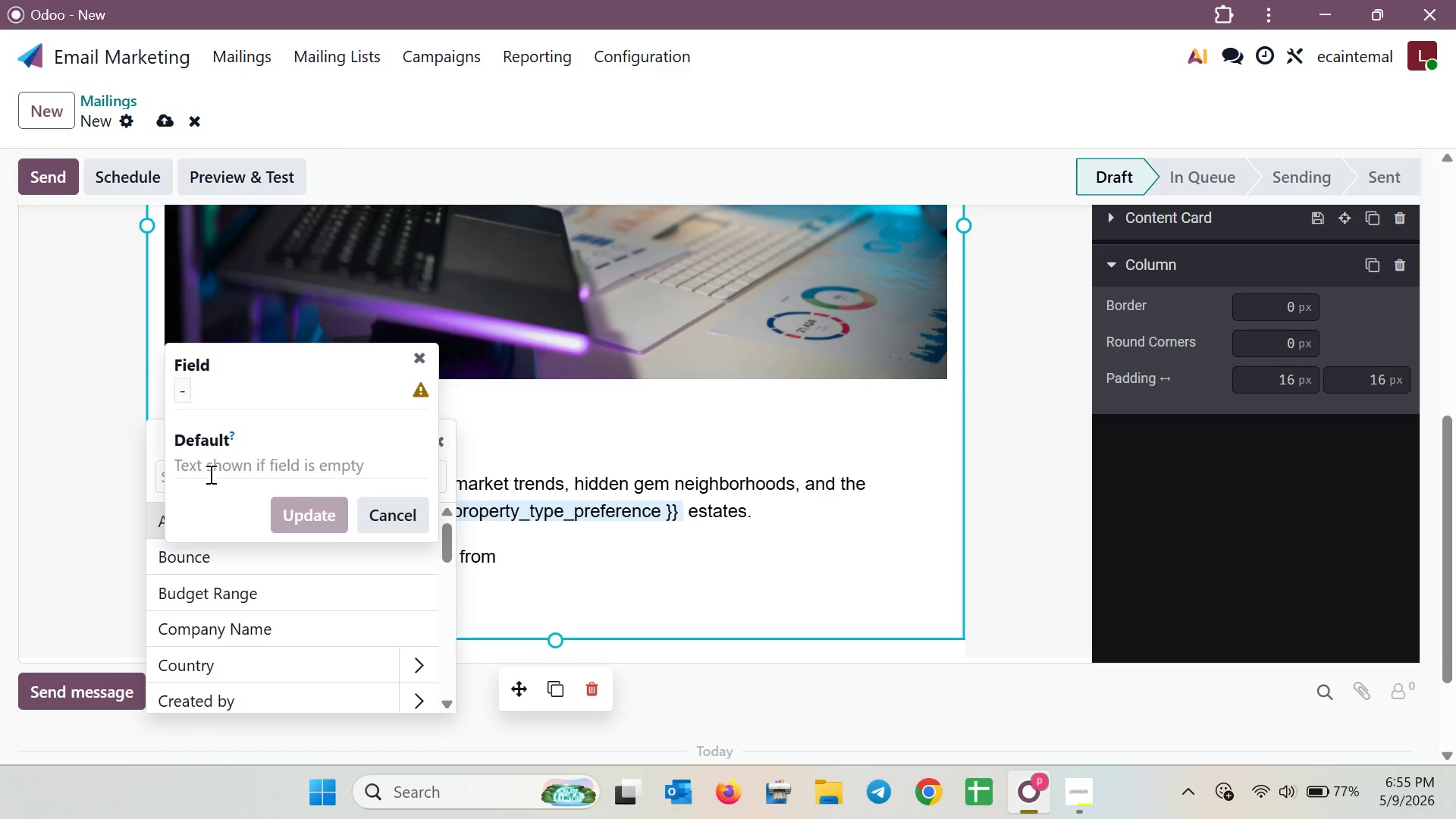 
scroll: coordinate [234, 626], scroll_direction: down, amount: 2.0
 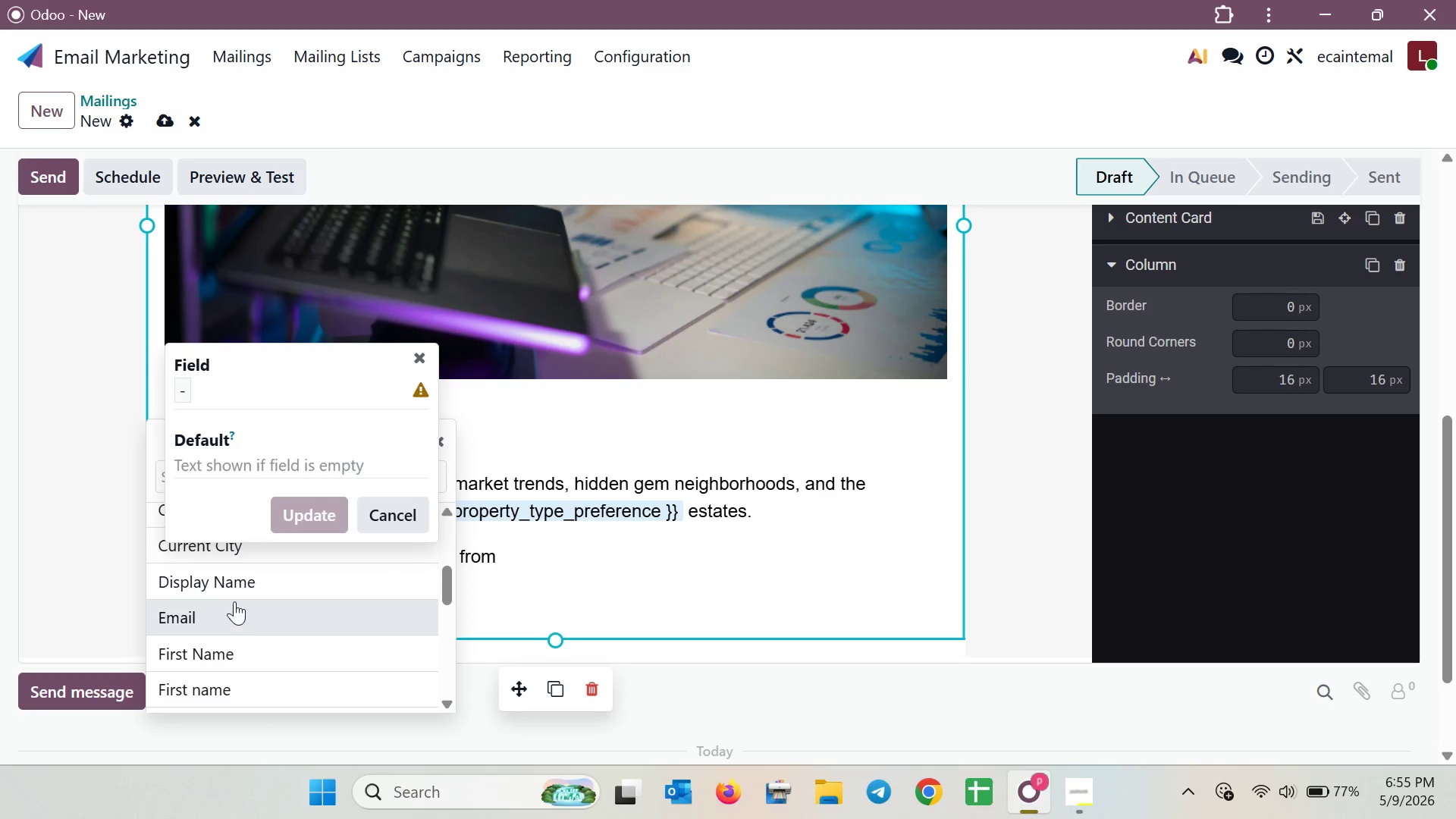 
scroll: coordinate [234, 601], scroll_direction: up, amount: 1.0
 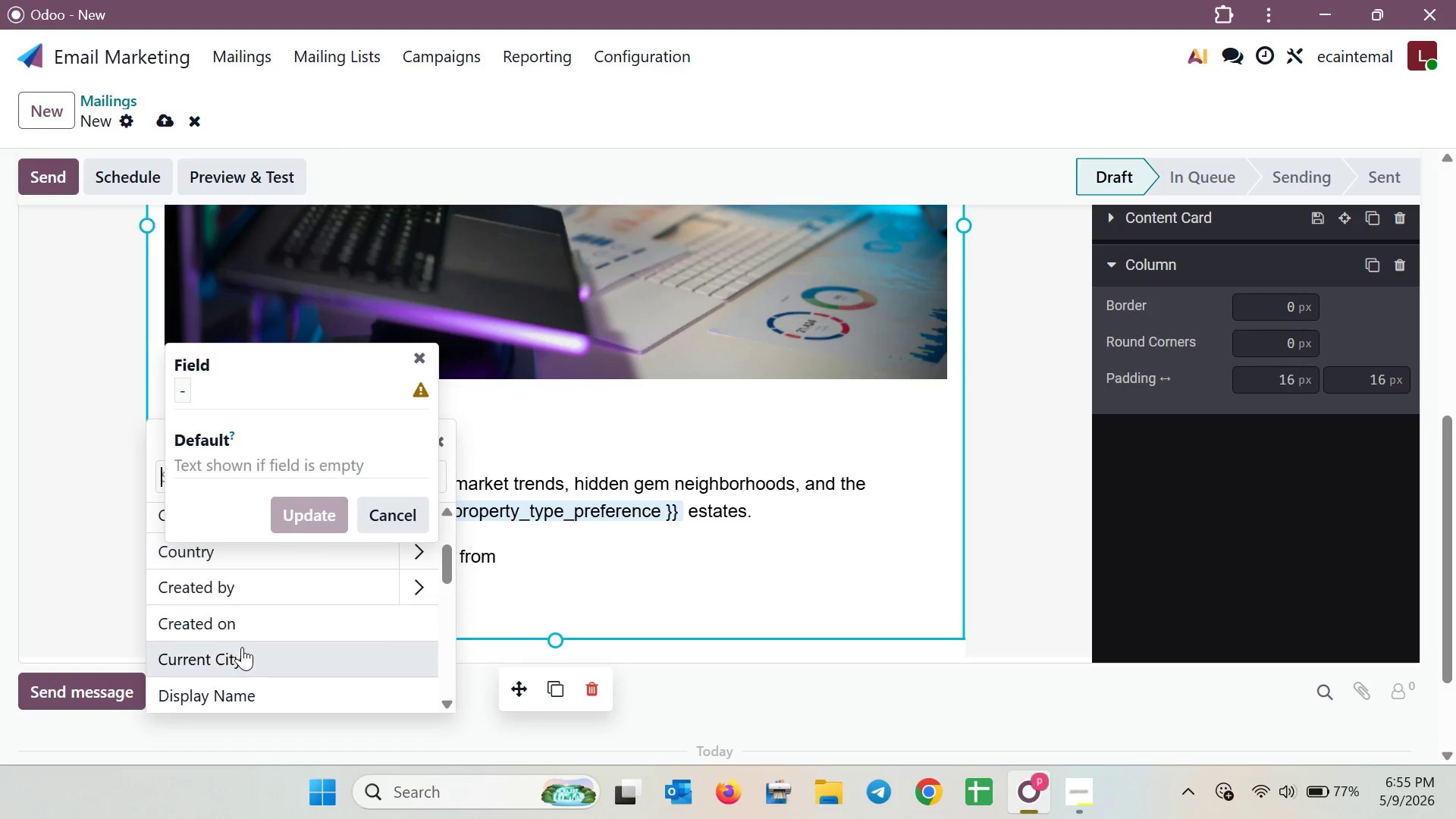 
left_click([242, 648])
 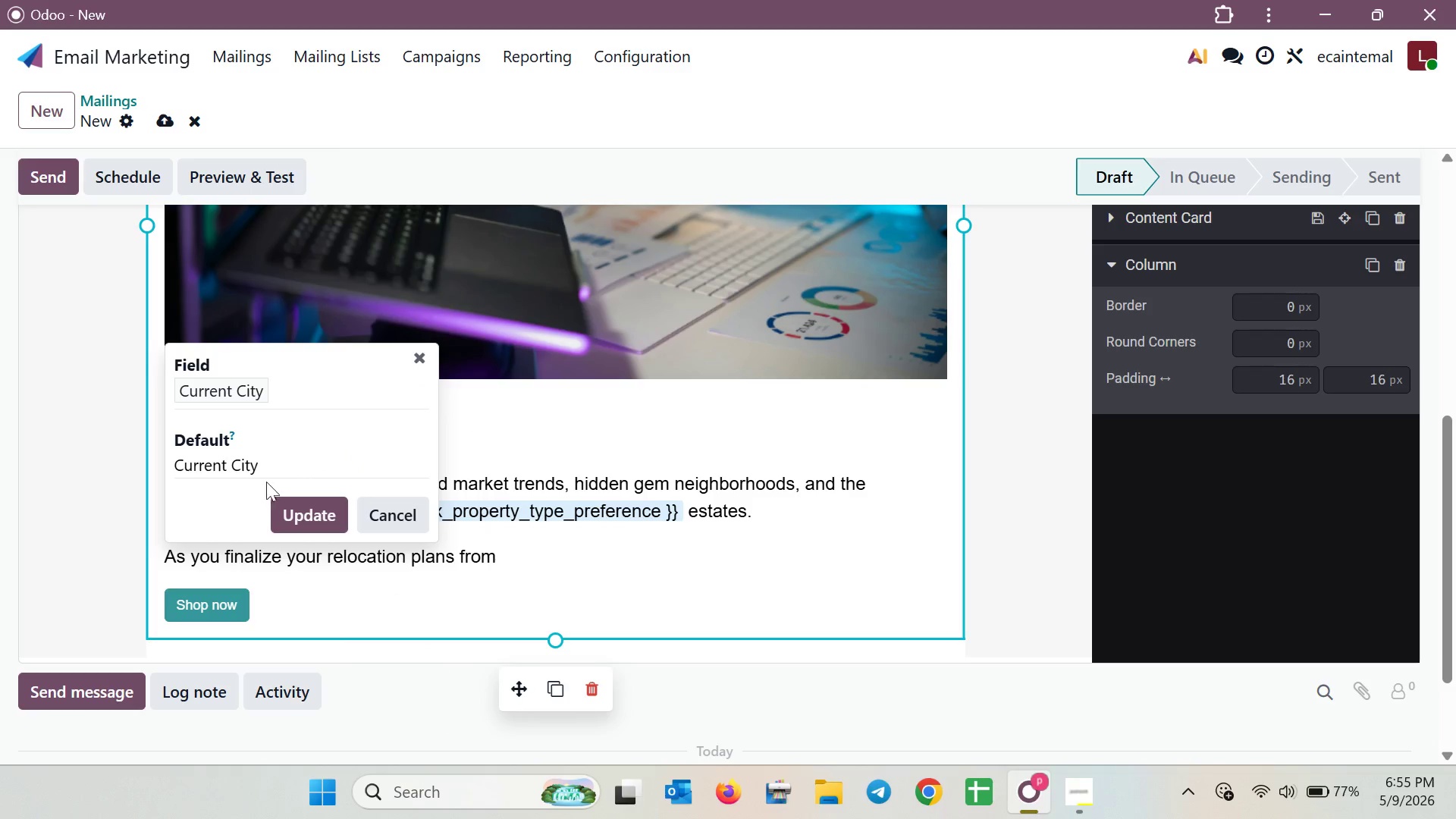 
left_click_drag(start_coordinate=[274, 479], to_coordinate=[247, 475])
 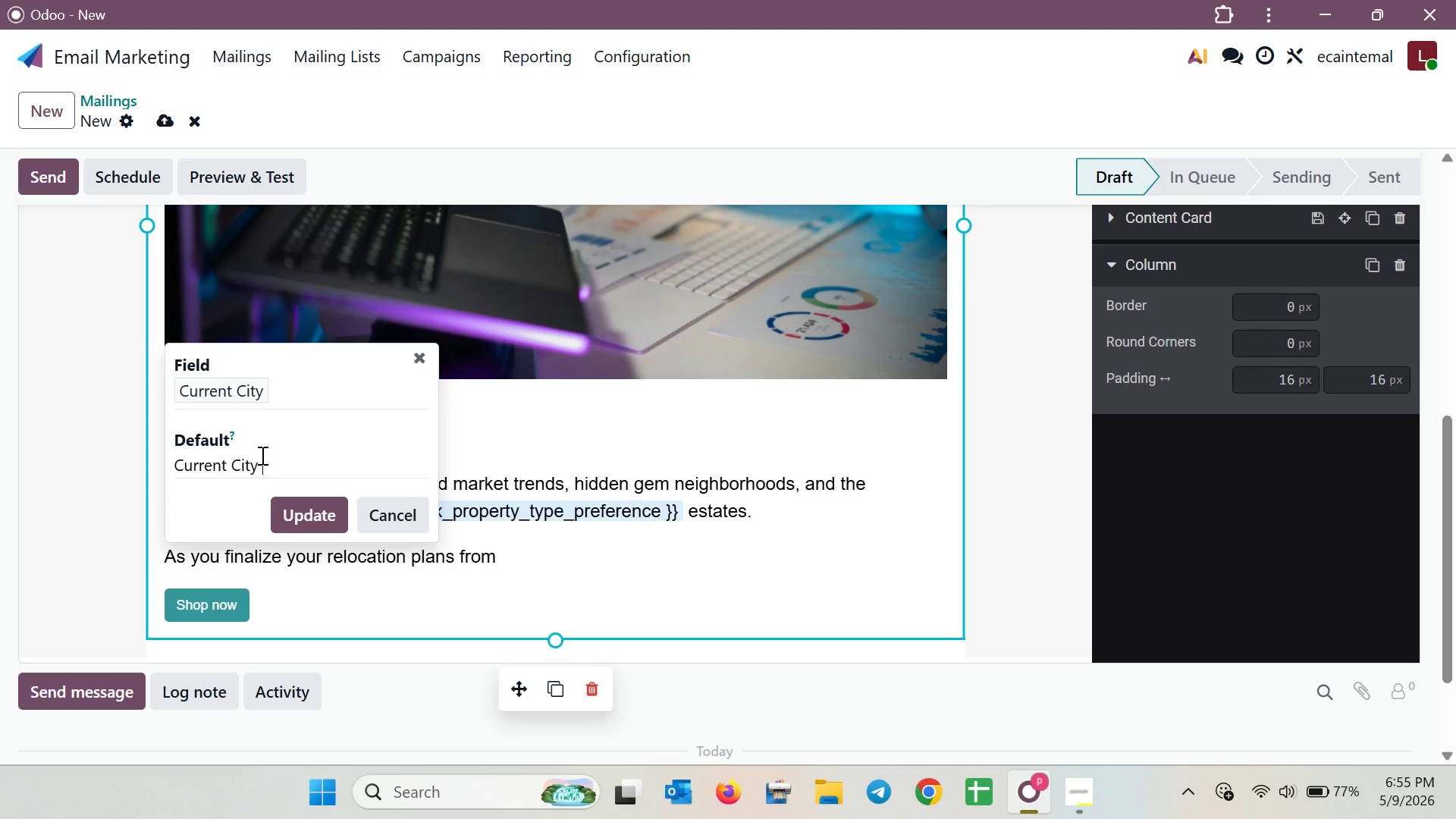 
left_click_drag(start_coordinate=[261, 455], to_coordinate=[154, 460])
 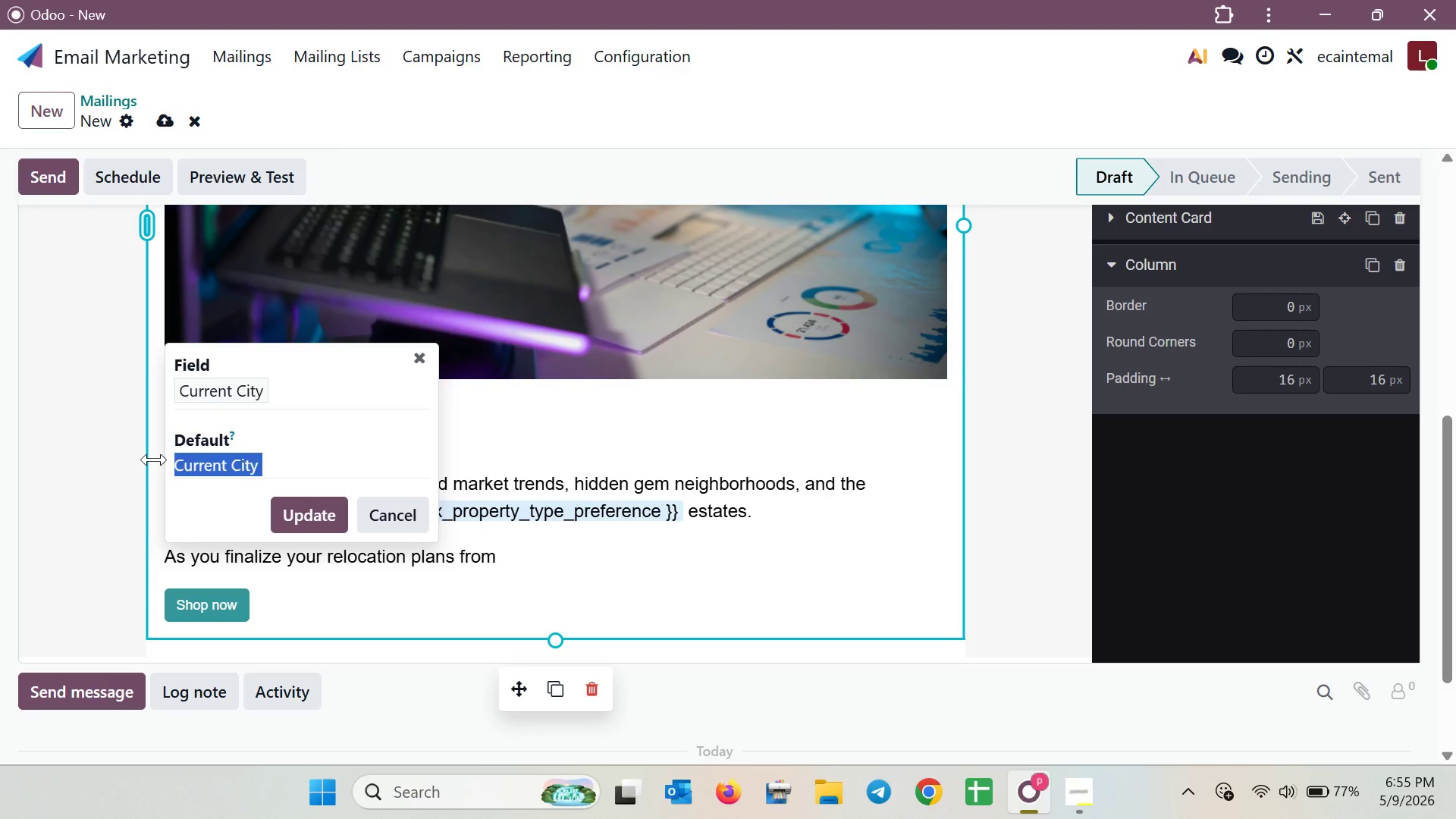 
key(Backspace)
 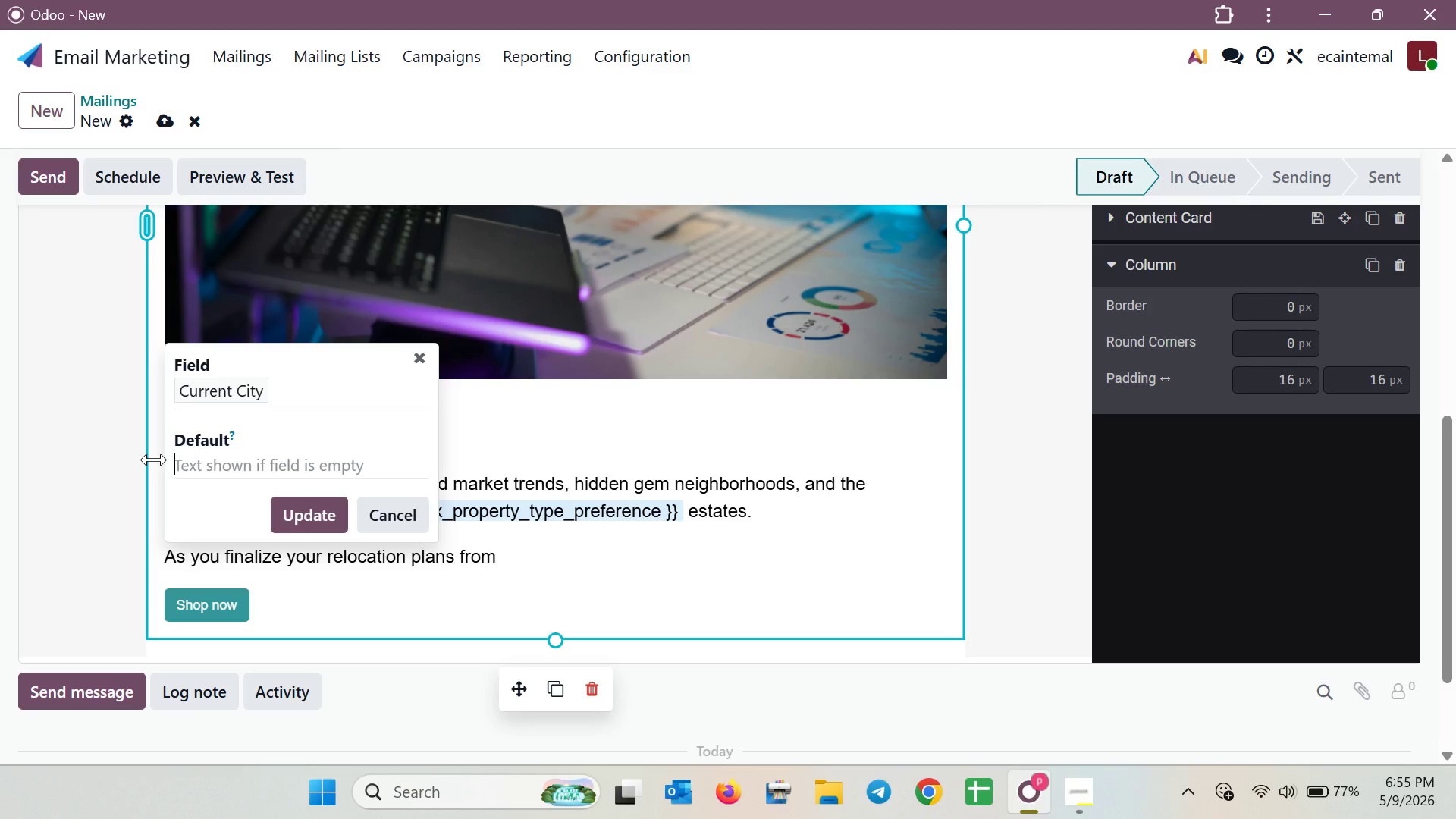 
key(Shift+BracketLeft)
 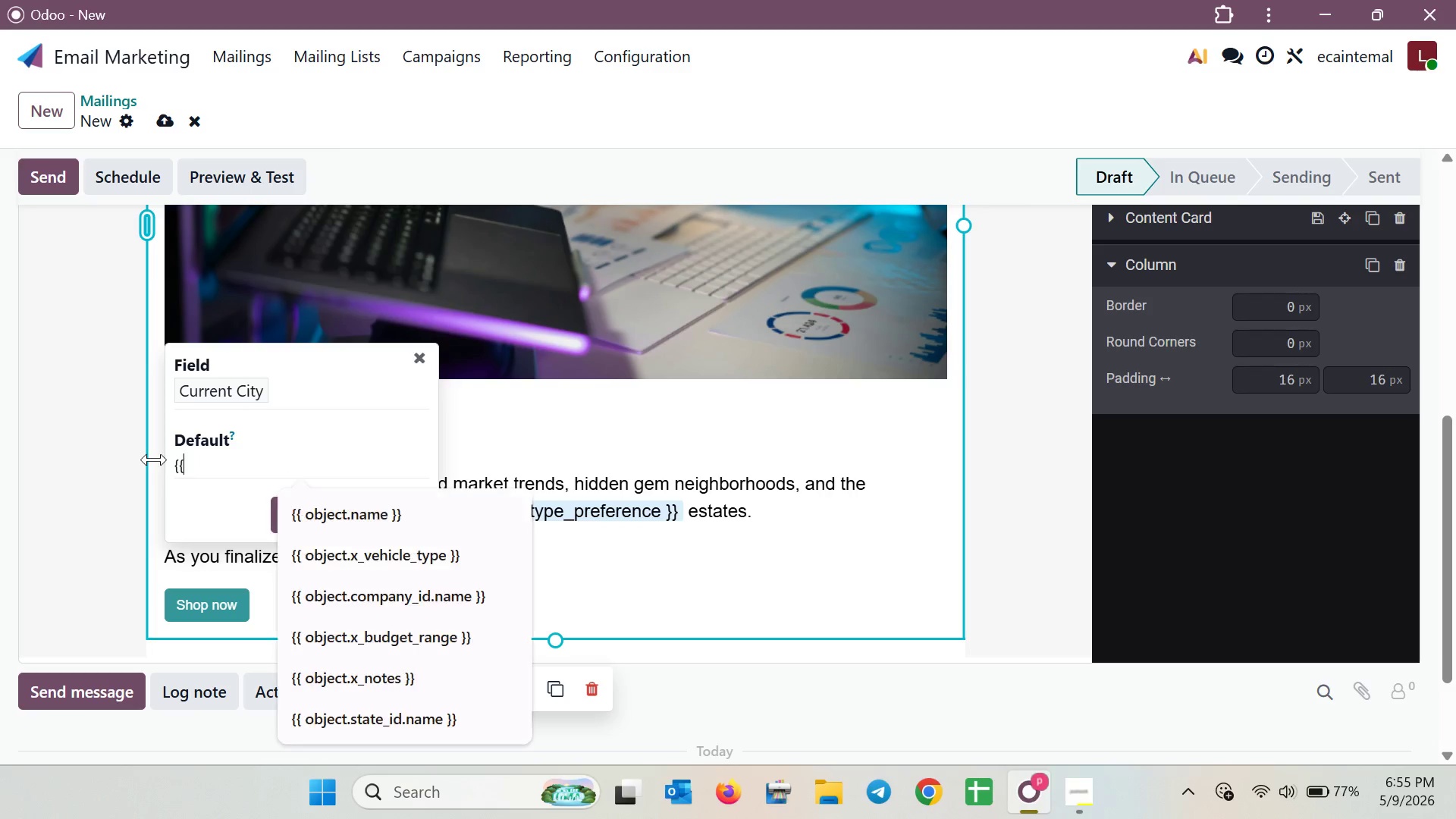 
key(Shift+BracketLeft)
 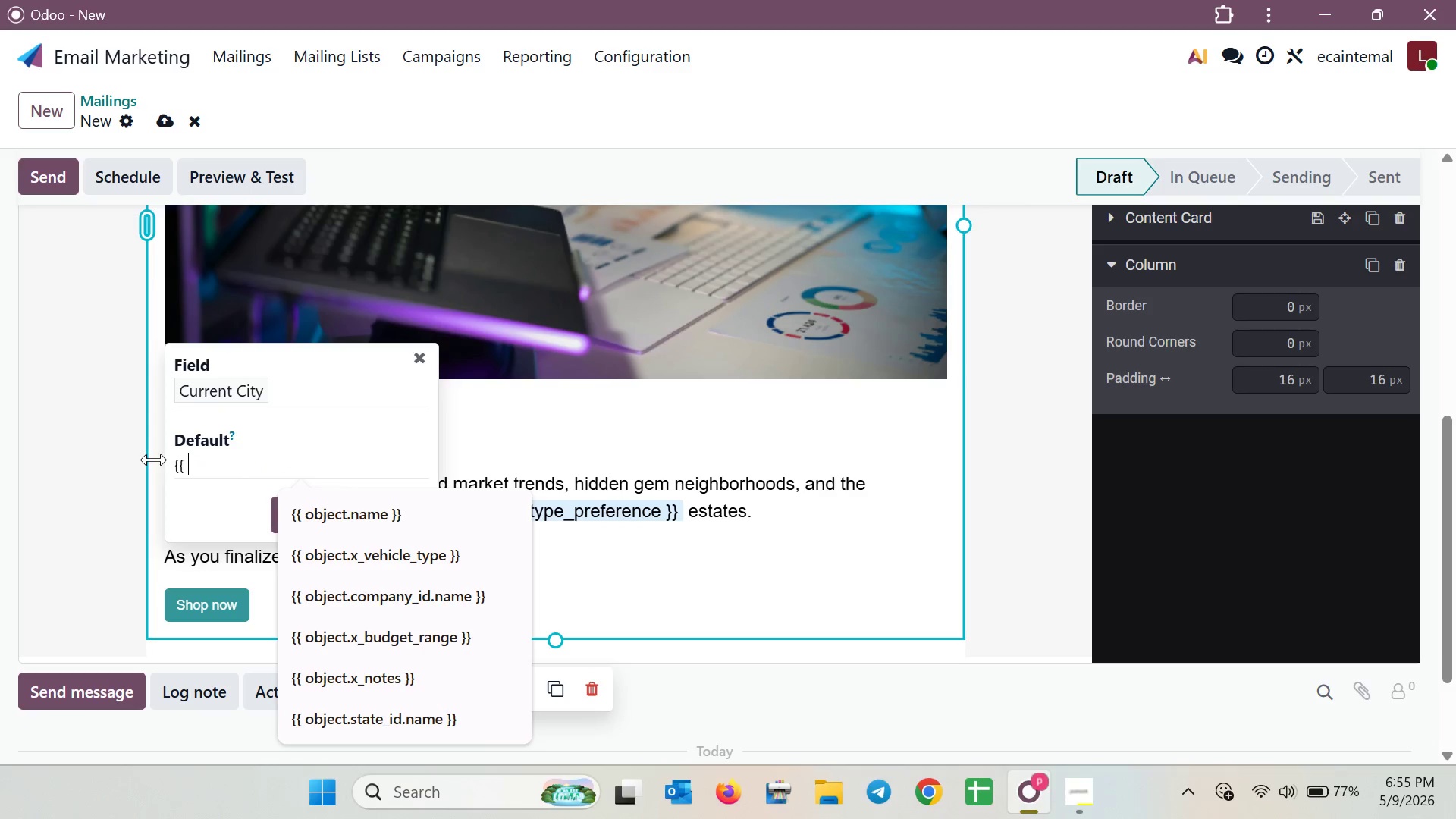 
key(Space)
 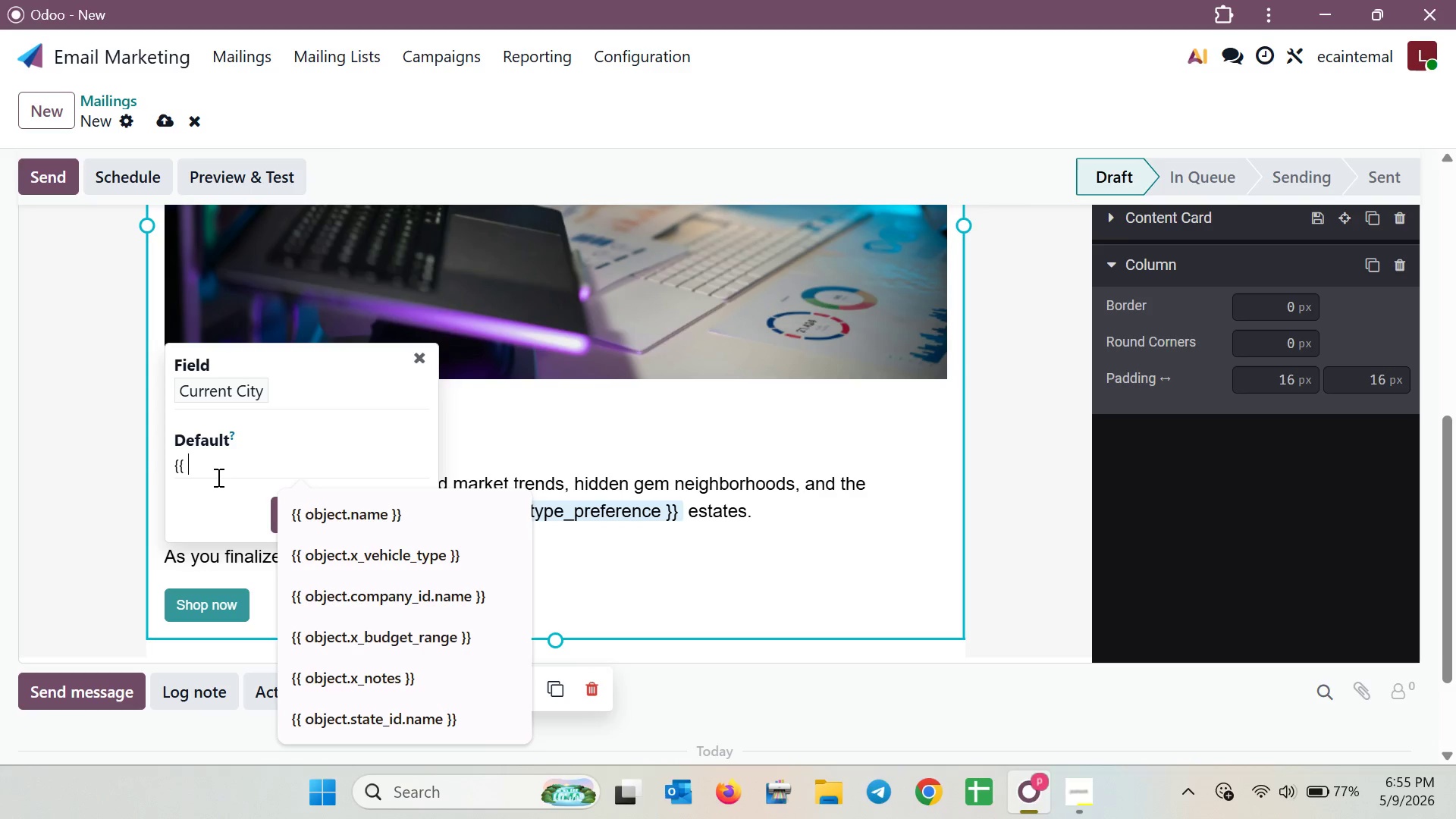 
type(object)
 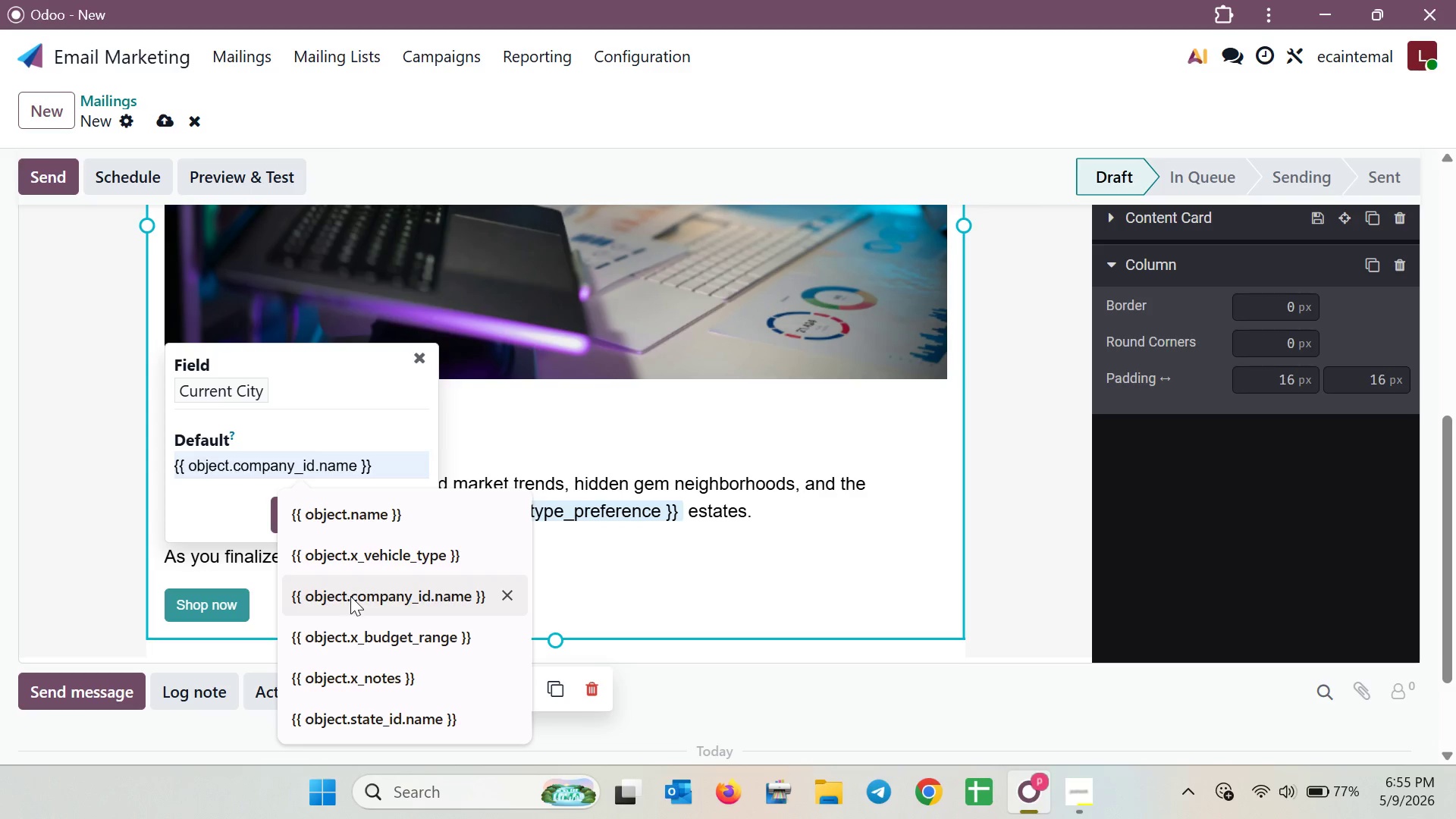 
wait(9.76)
 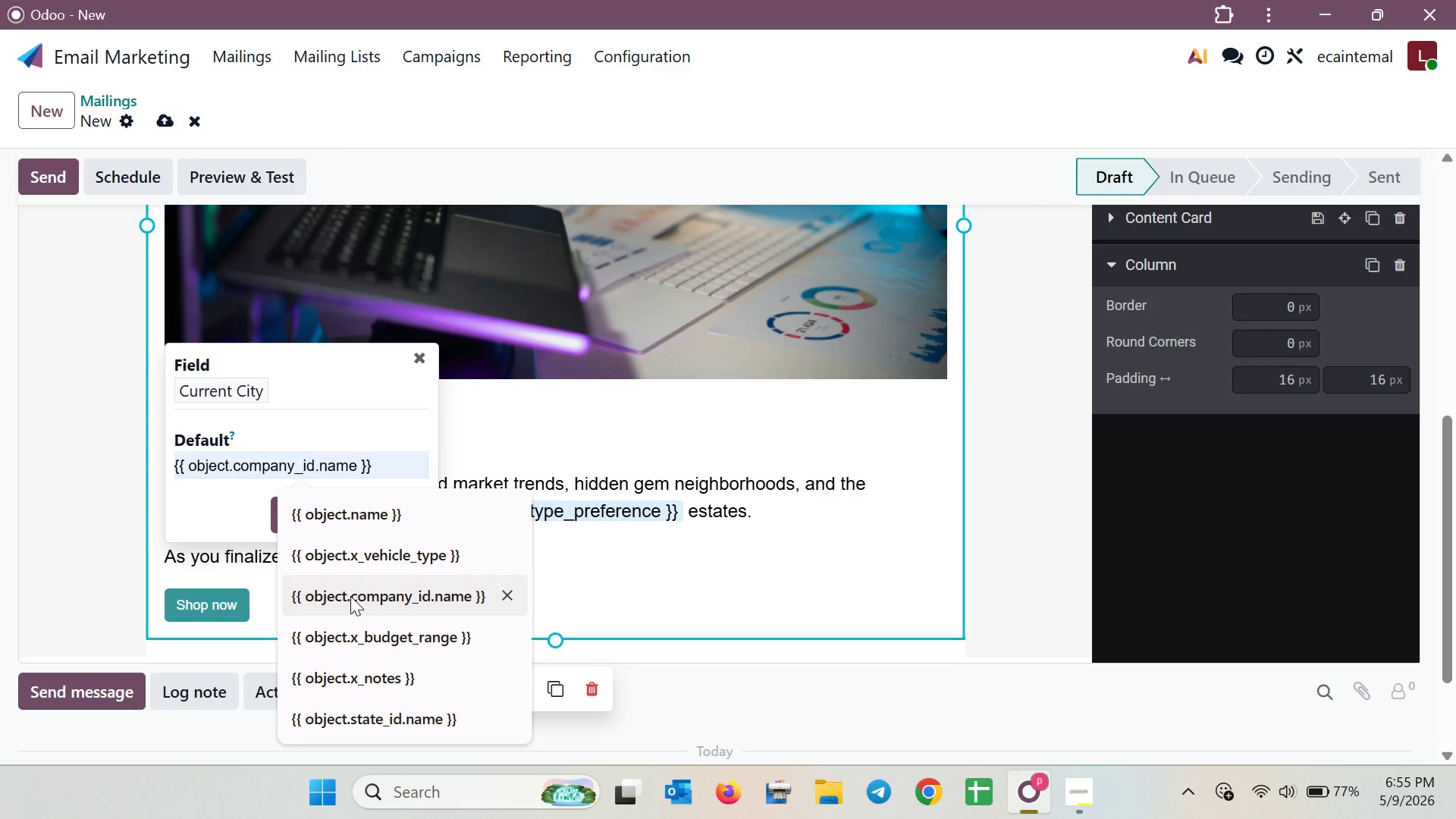 
type(.curr)
 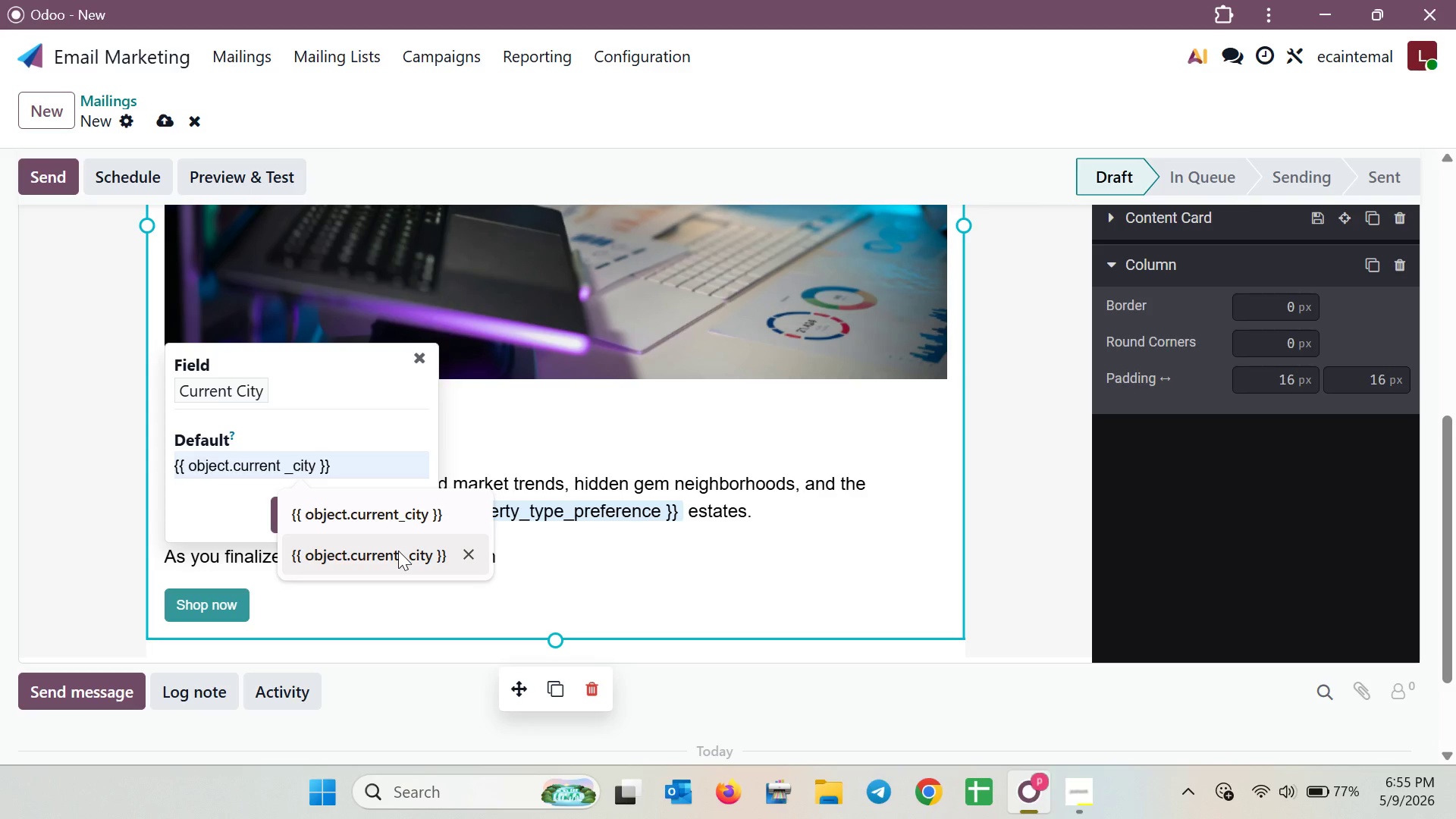 
wait(11.09)
 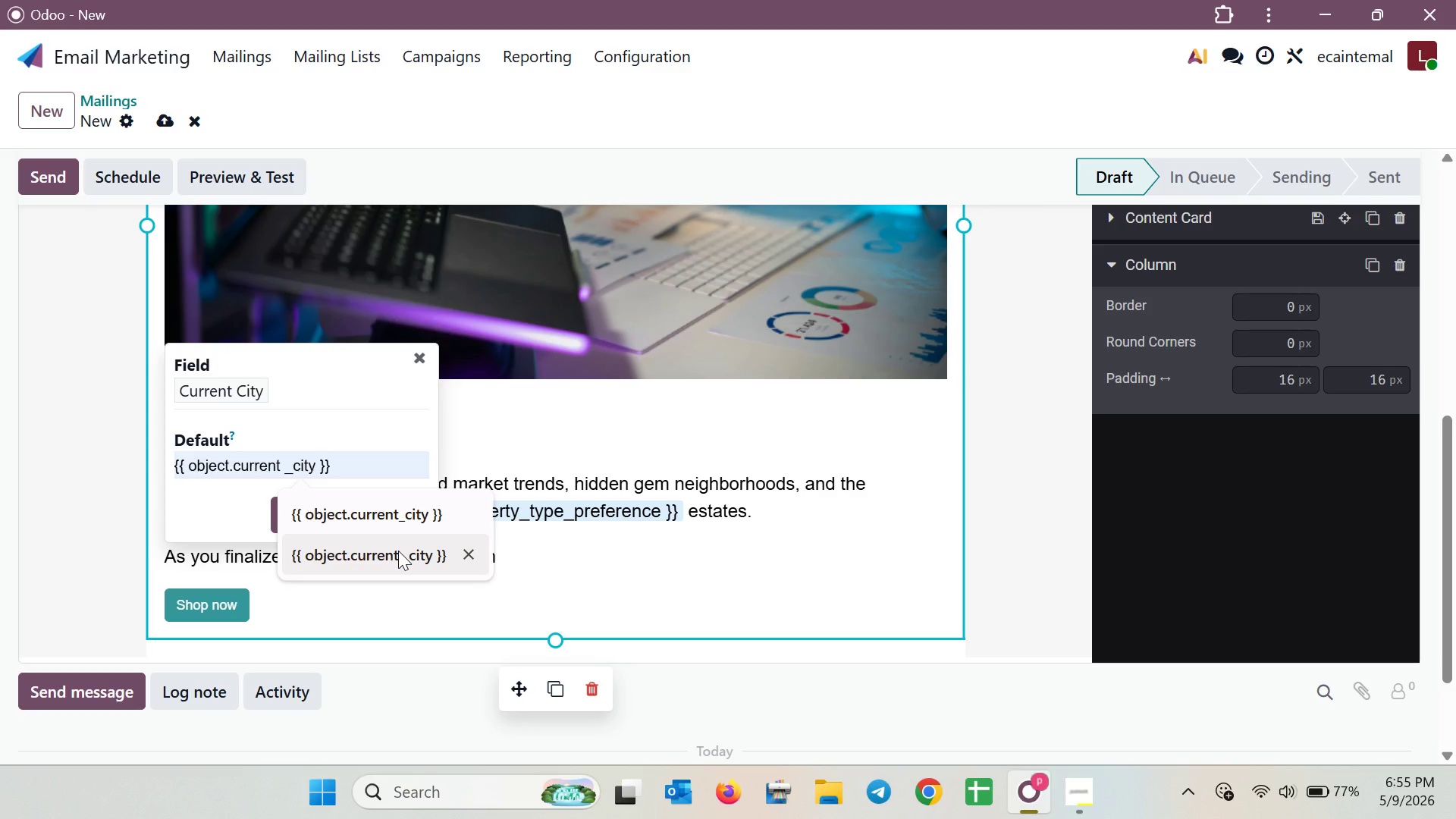 
left_click([389, 529])
 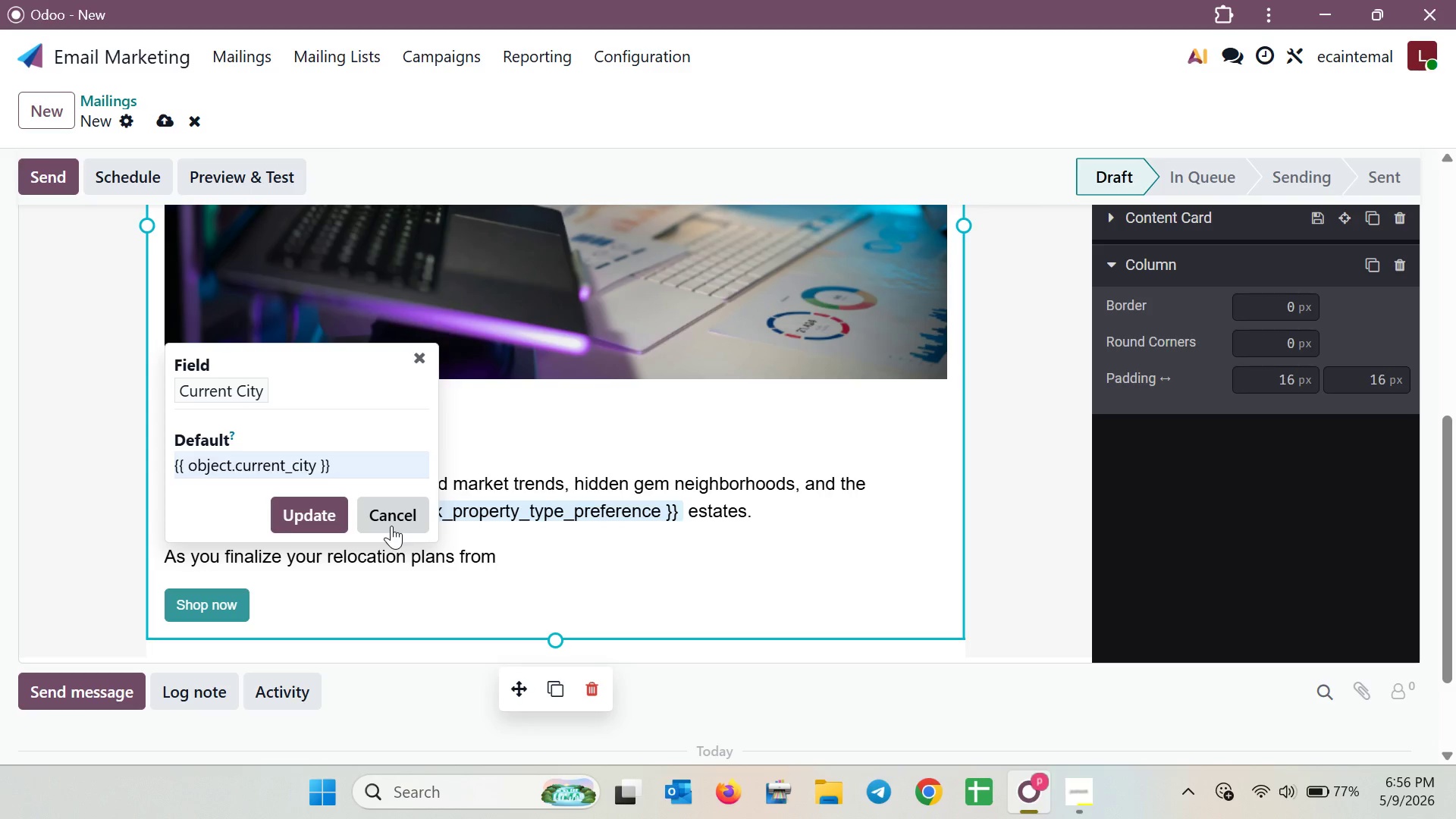 
left_click([329, 510])
 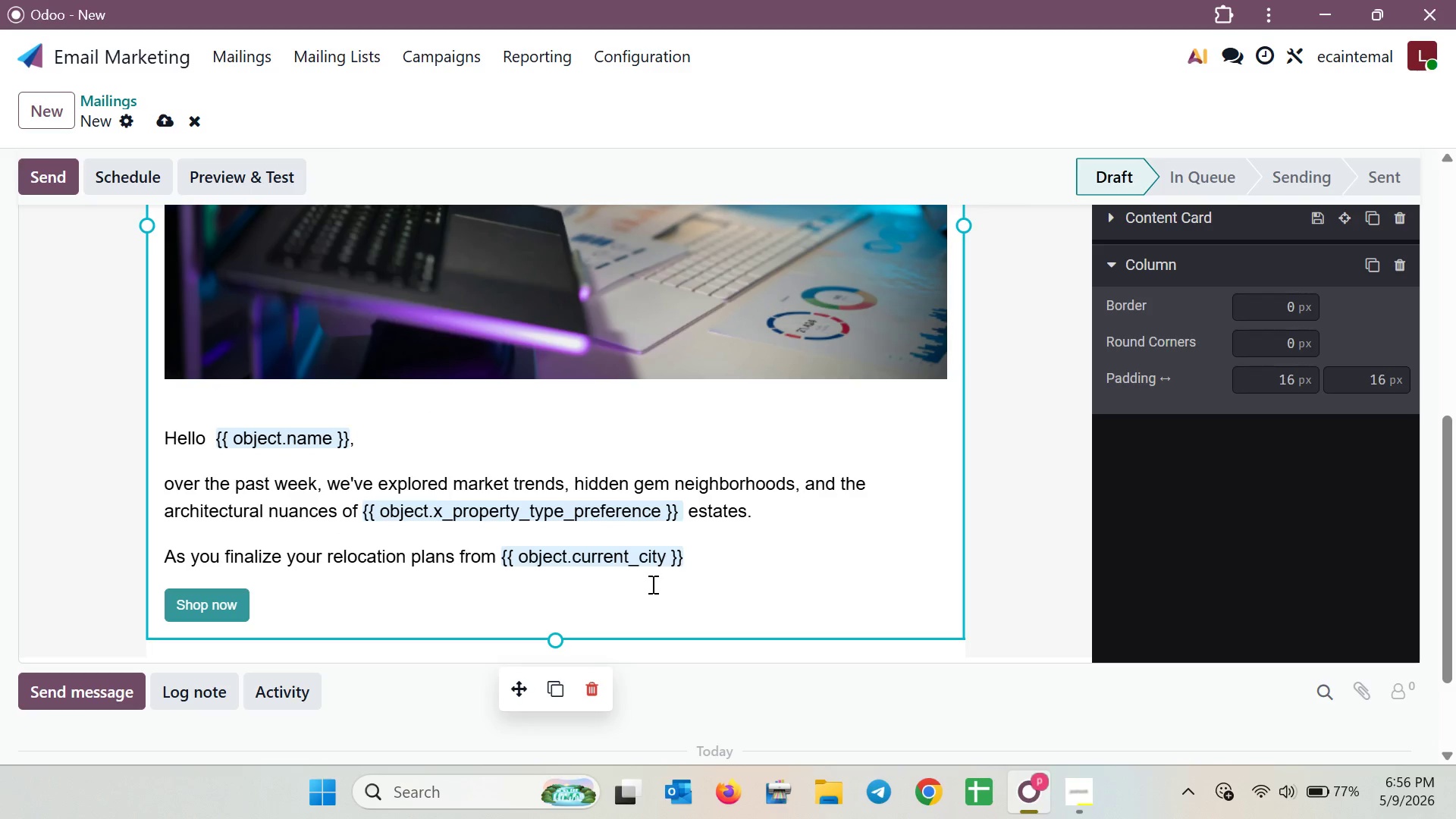 
type(, the next logical steps is )
 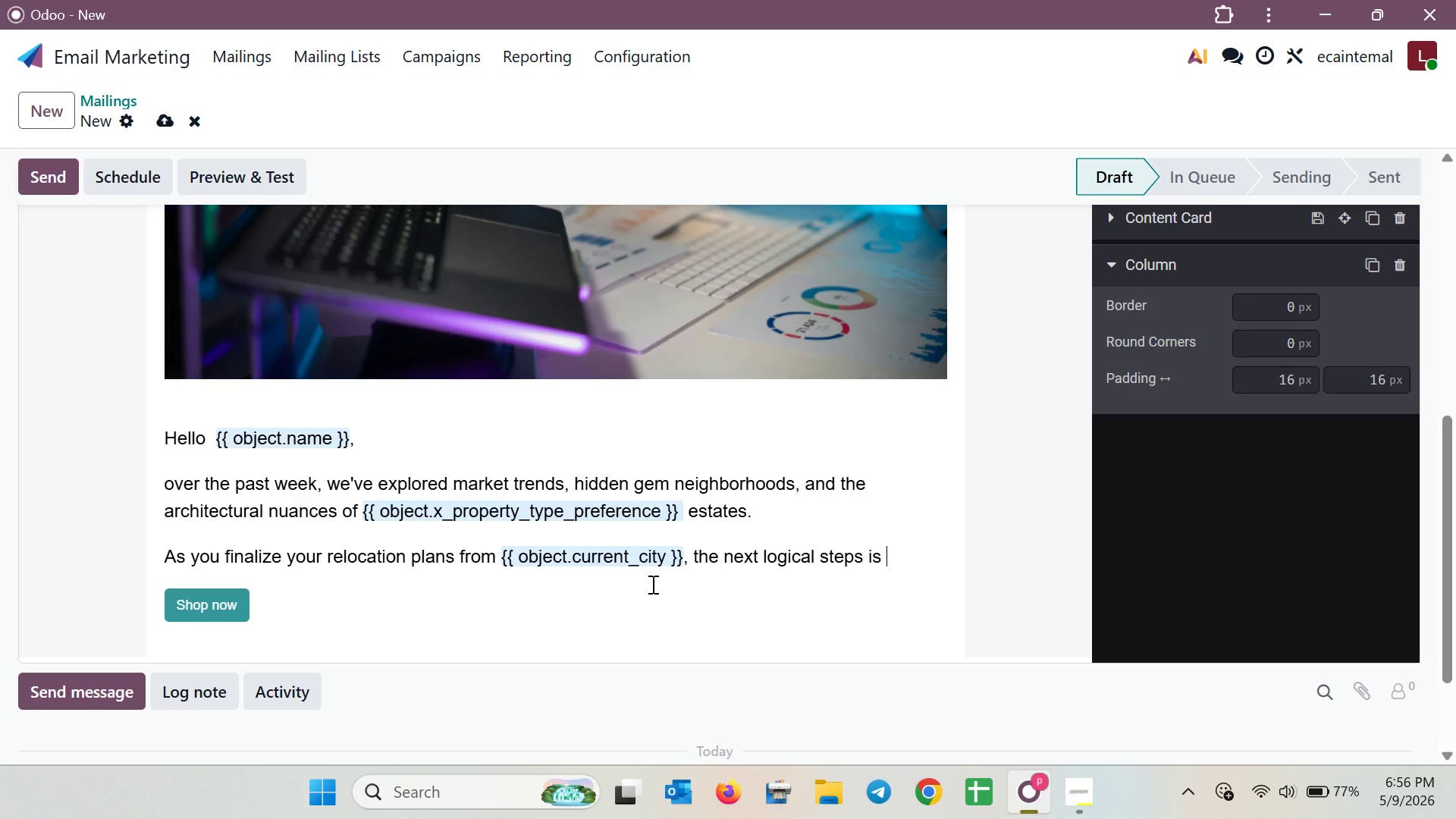 
type(a more focused discussion )
key(Backspace)
type(,)
key(Backspace)
type(. )
 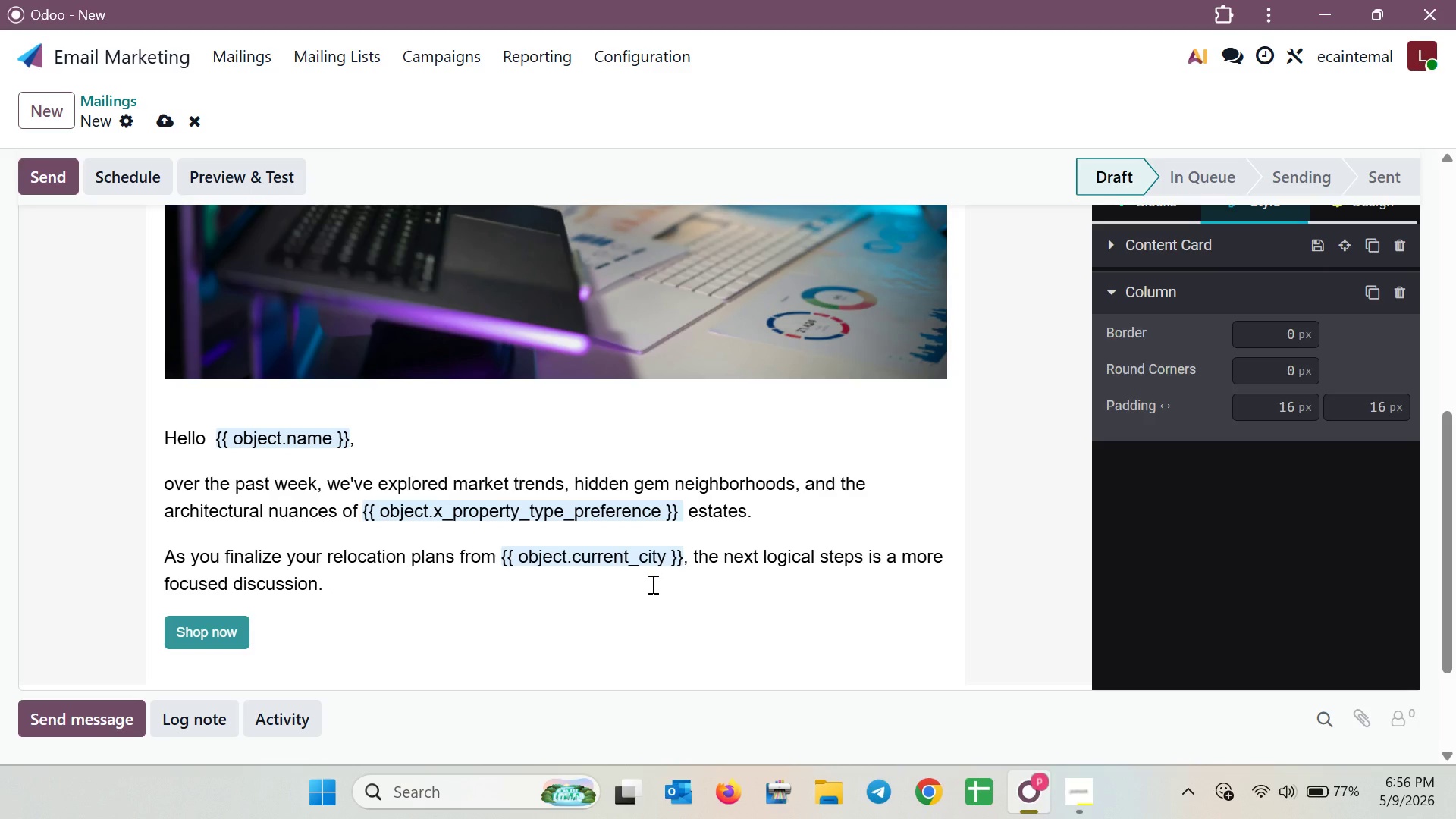 
hold_key(key=ShiftLeft, duration=0.58)
 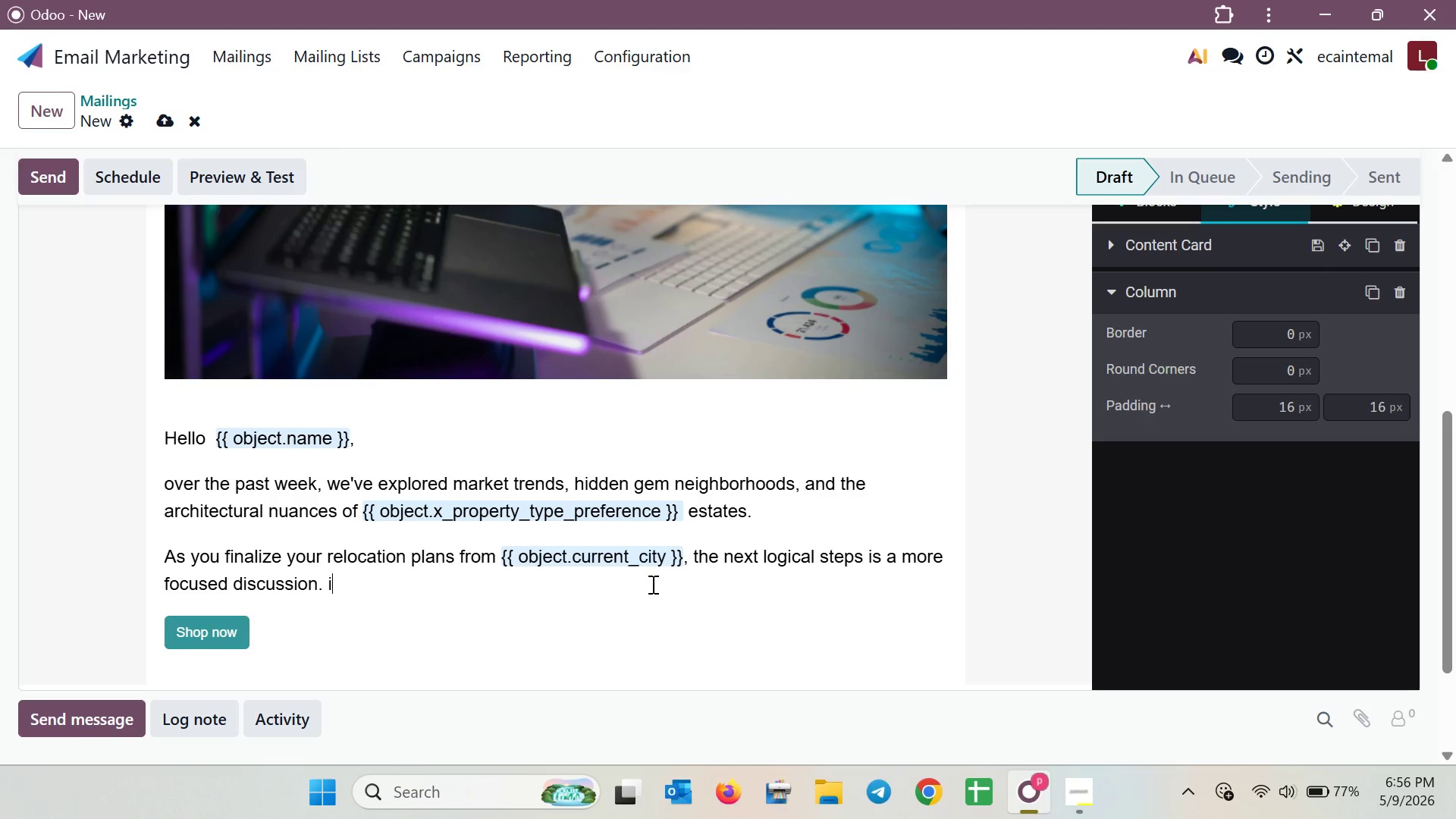 
type(i)
key(Backspace)
type(I would like to invite you to a private )
key(Backspace)
type(, one-on-one counsl)
key(Backspace)
 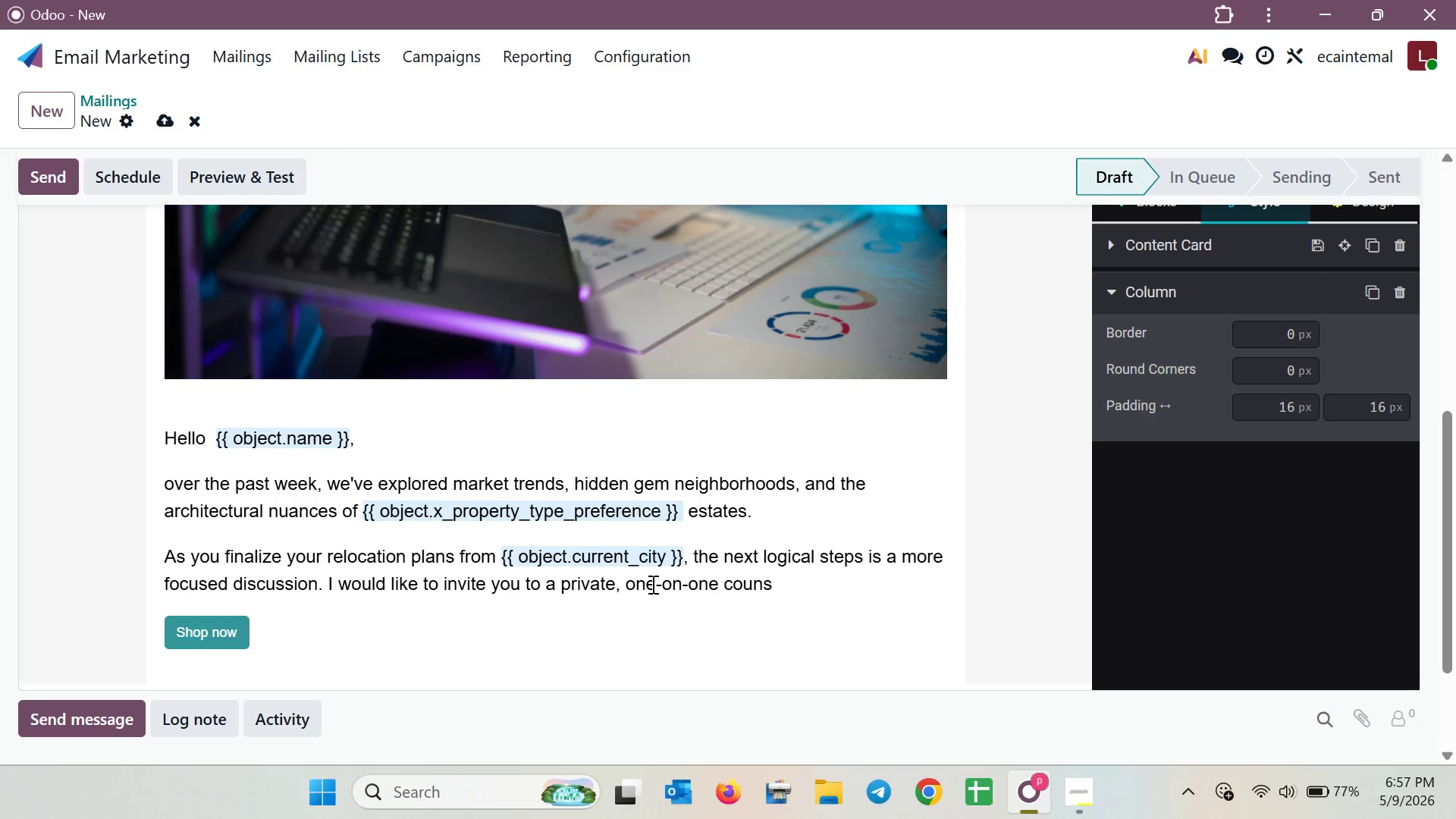 
wait(6.42)
 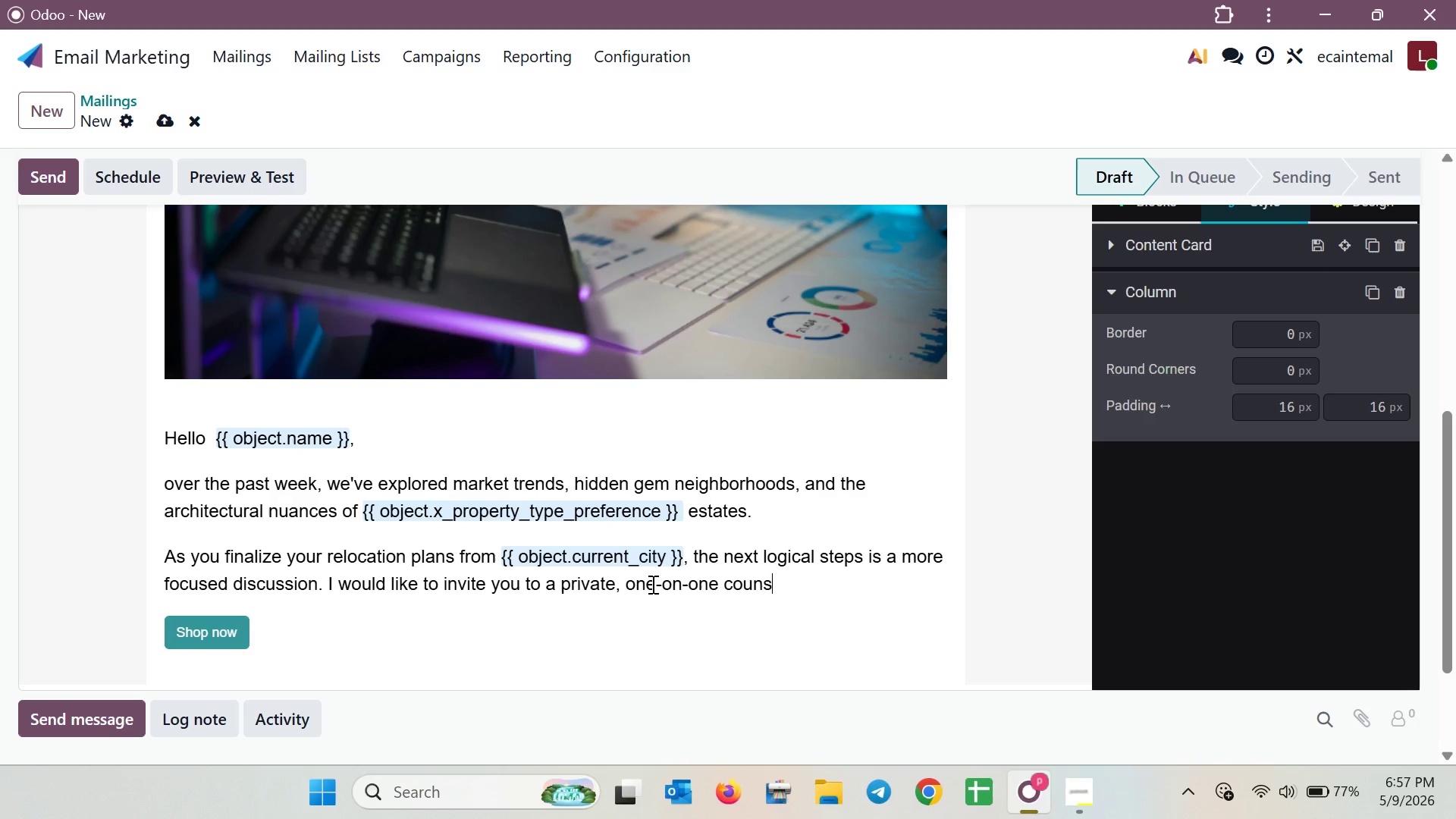 
type(ultation )
 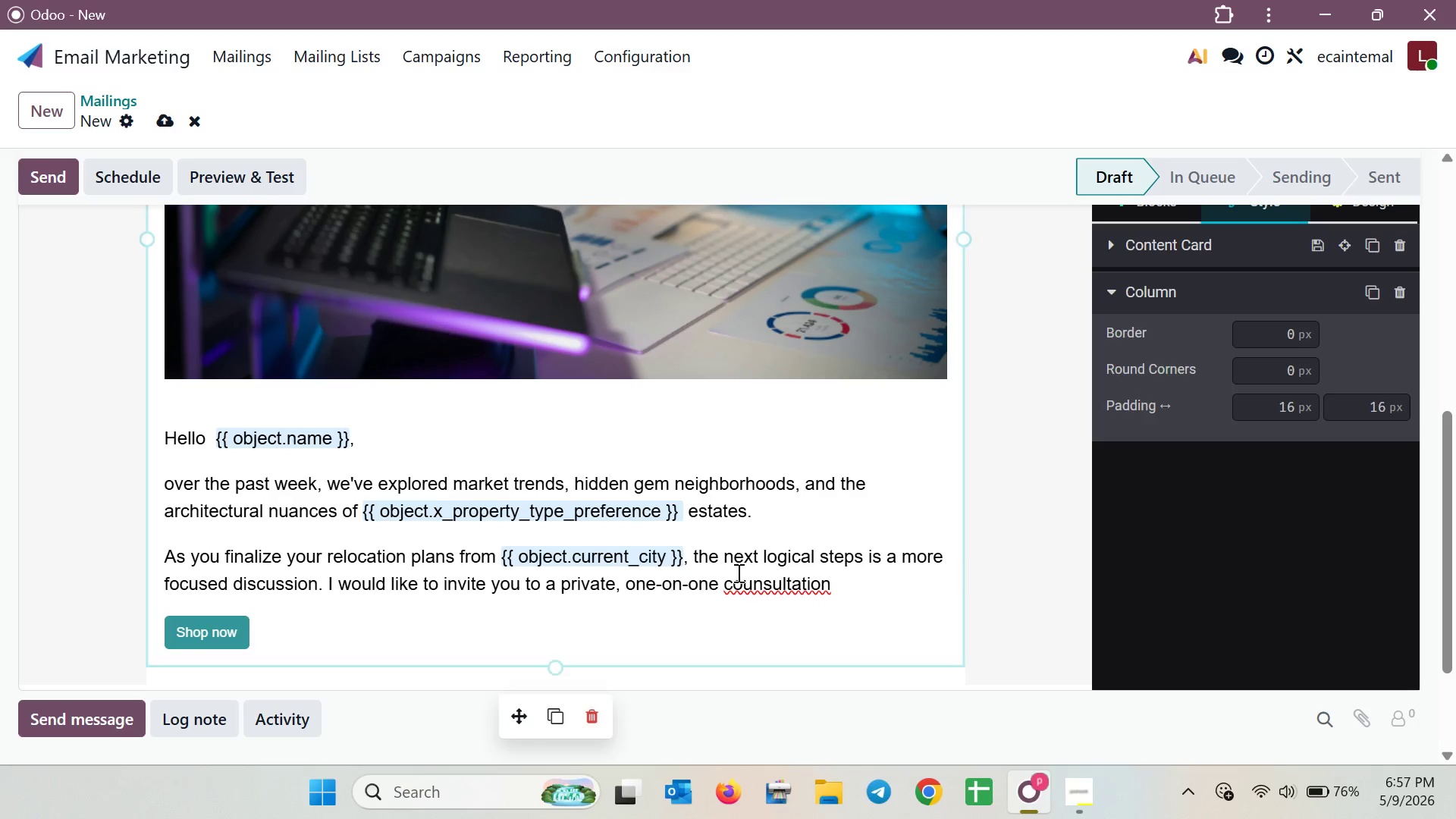 
right_click([753, 585])
 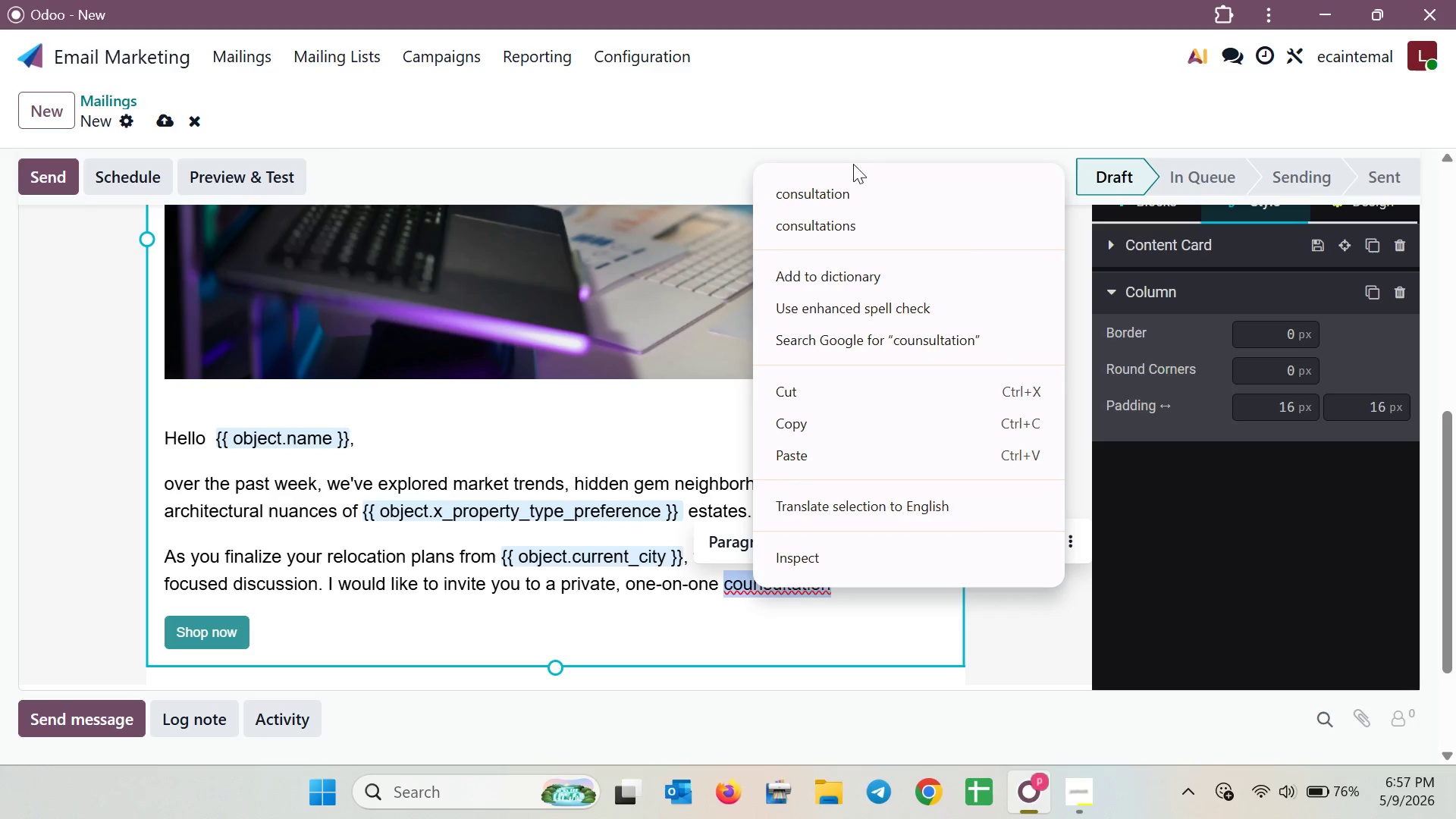 
left_click([852, 199])
 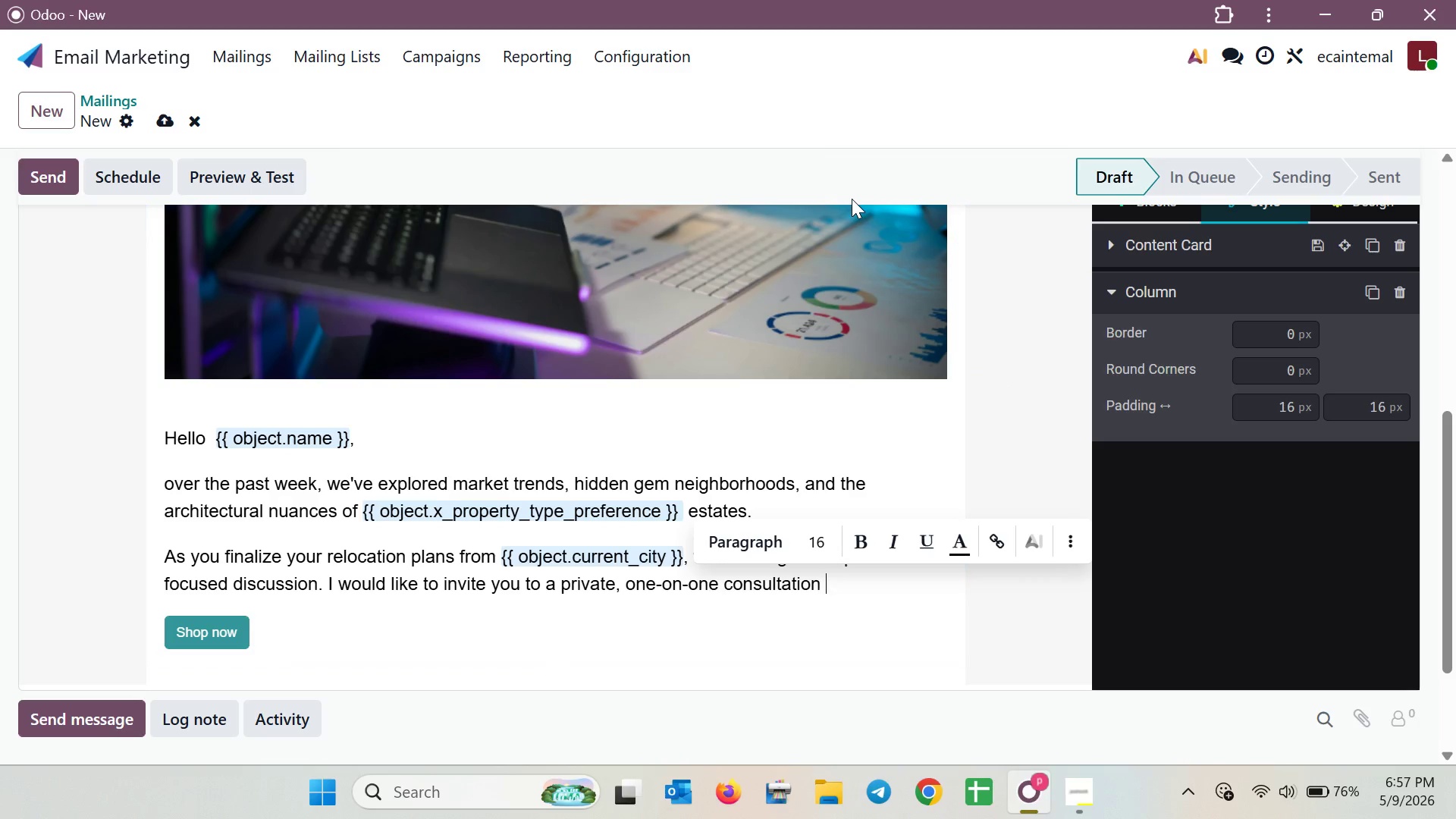 
type( )
key(Backspace)
type(to )
key(Backspace)
key(Backspace)
key(Backspace)
type( to bulid a bes)
 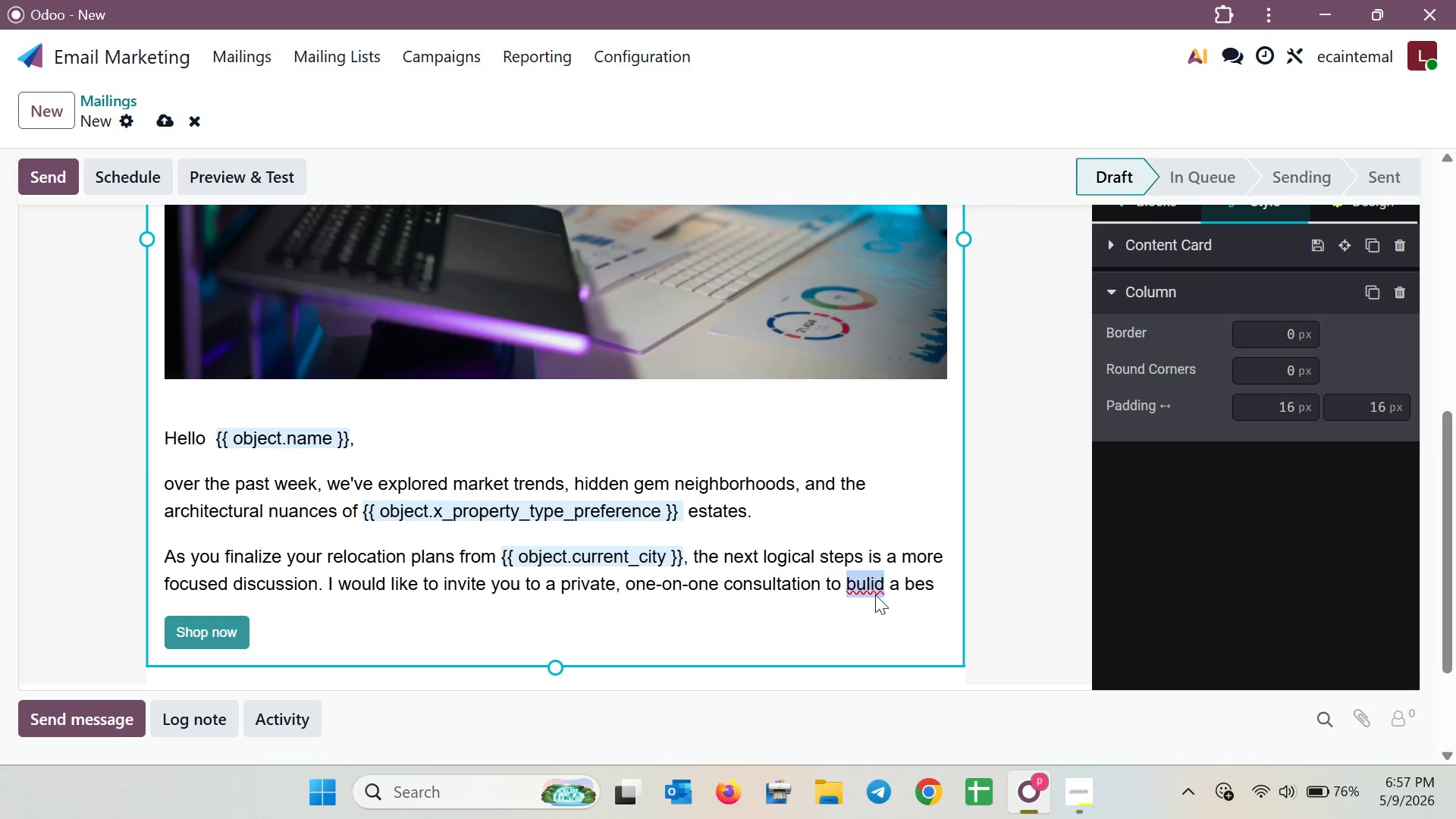 
left_click([962, 181])
 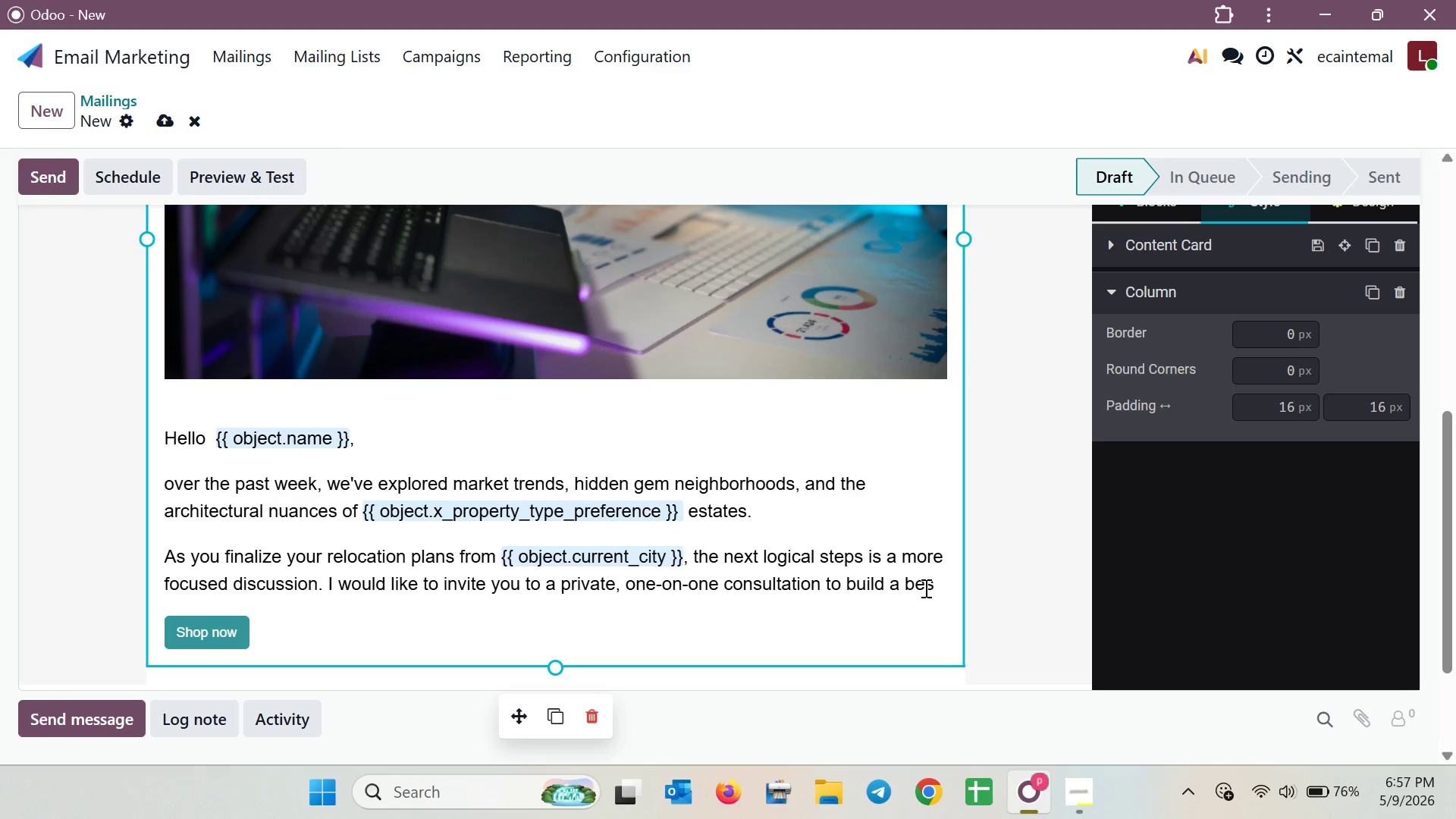 
double_click([941, 592])
 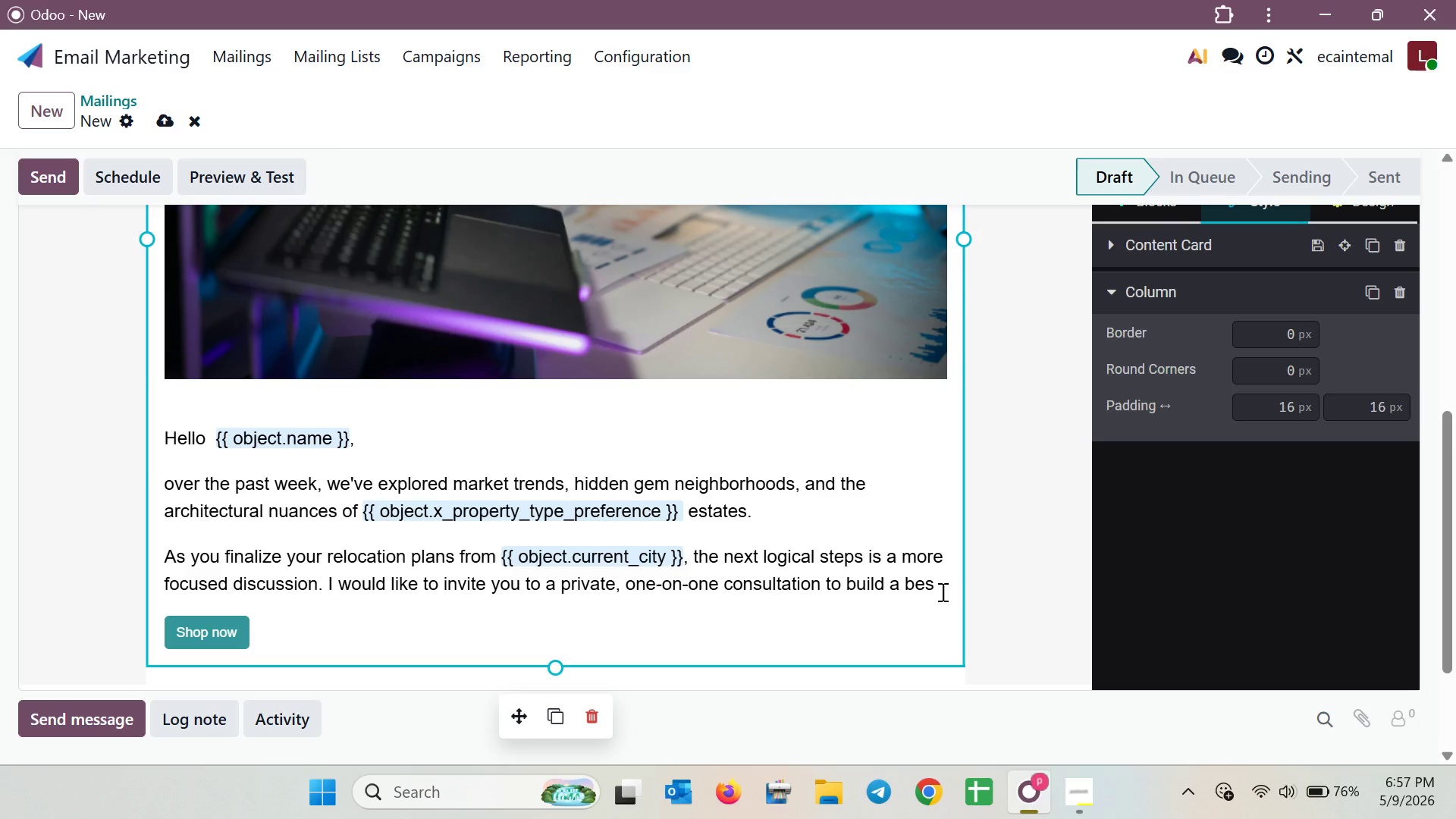 
key(Backspace)
type(poke st)
 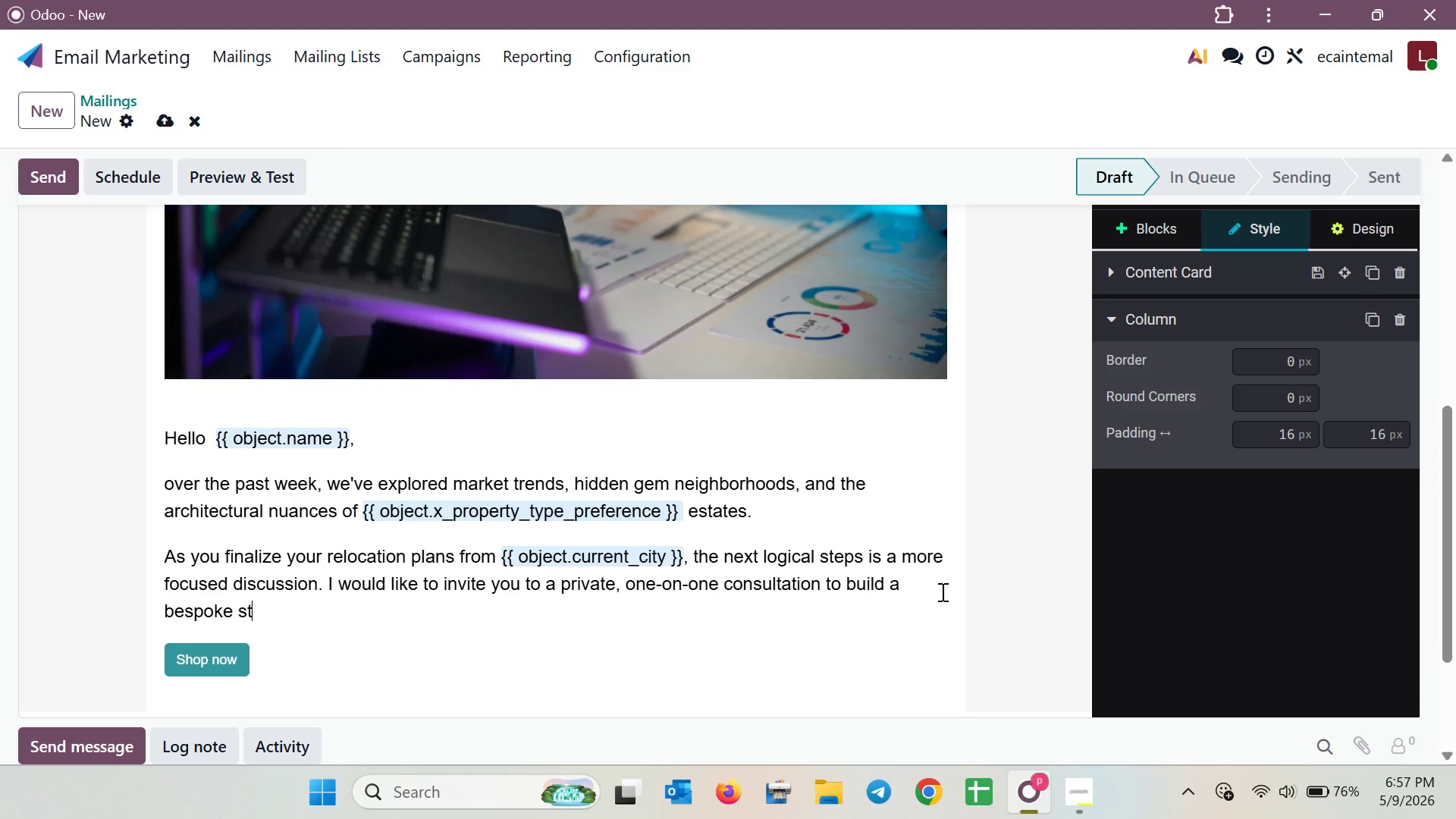 
wait(10.36)
 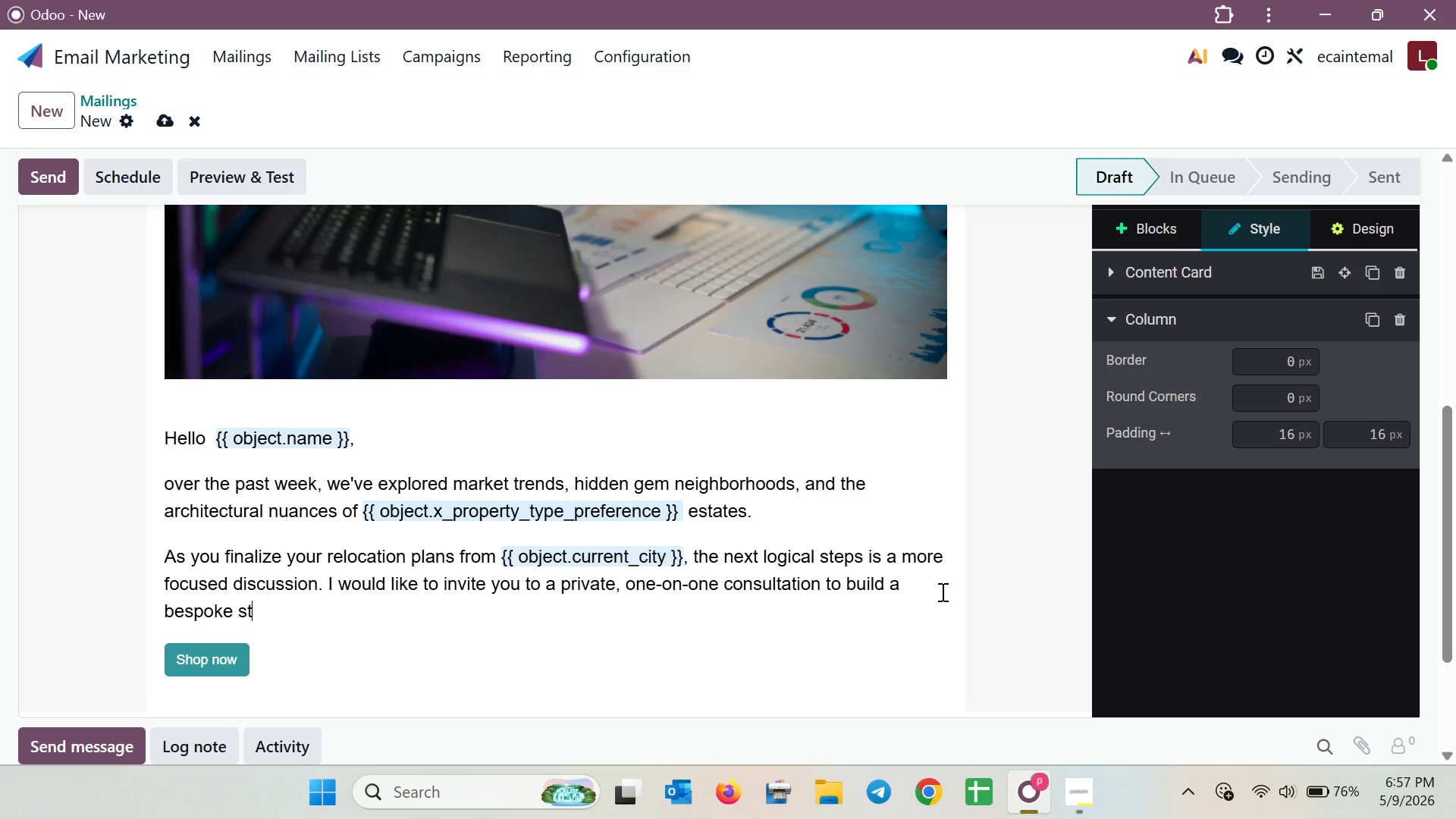 
type(rategy for your move )
key(Backspace)
type(. )
 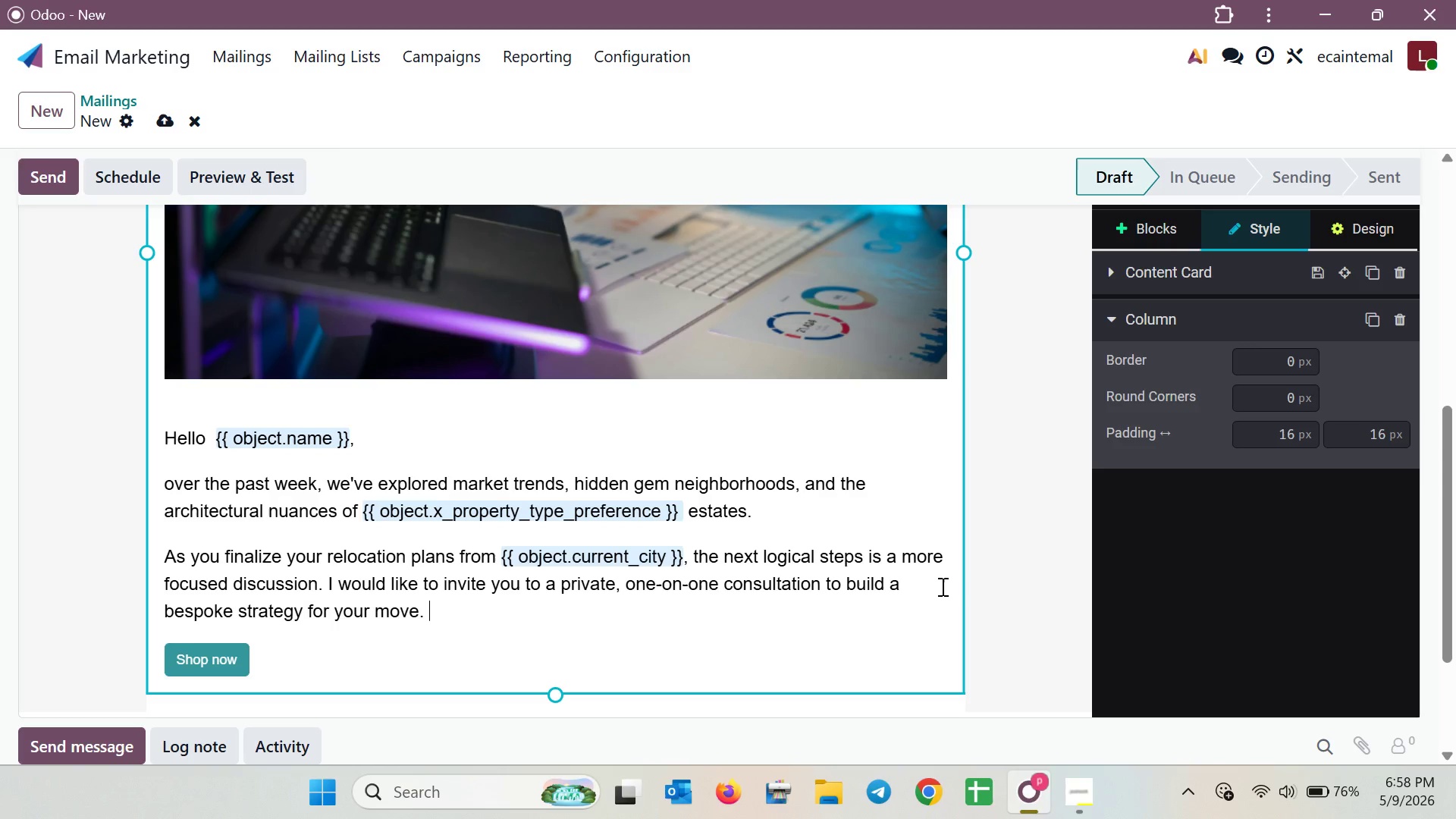 
key(Enter)
 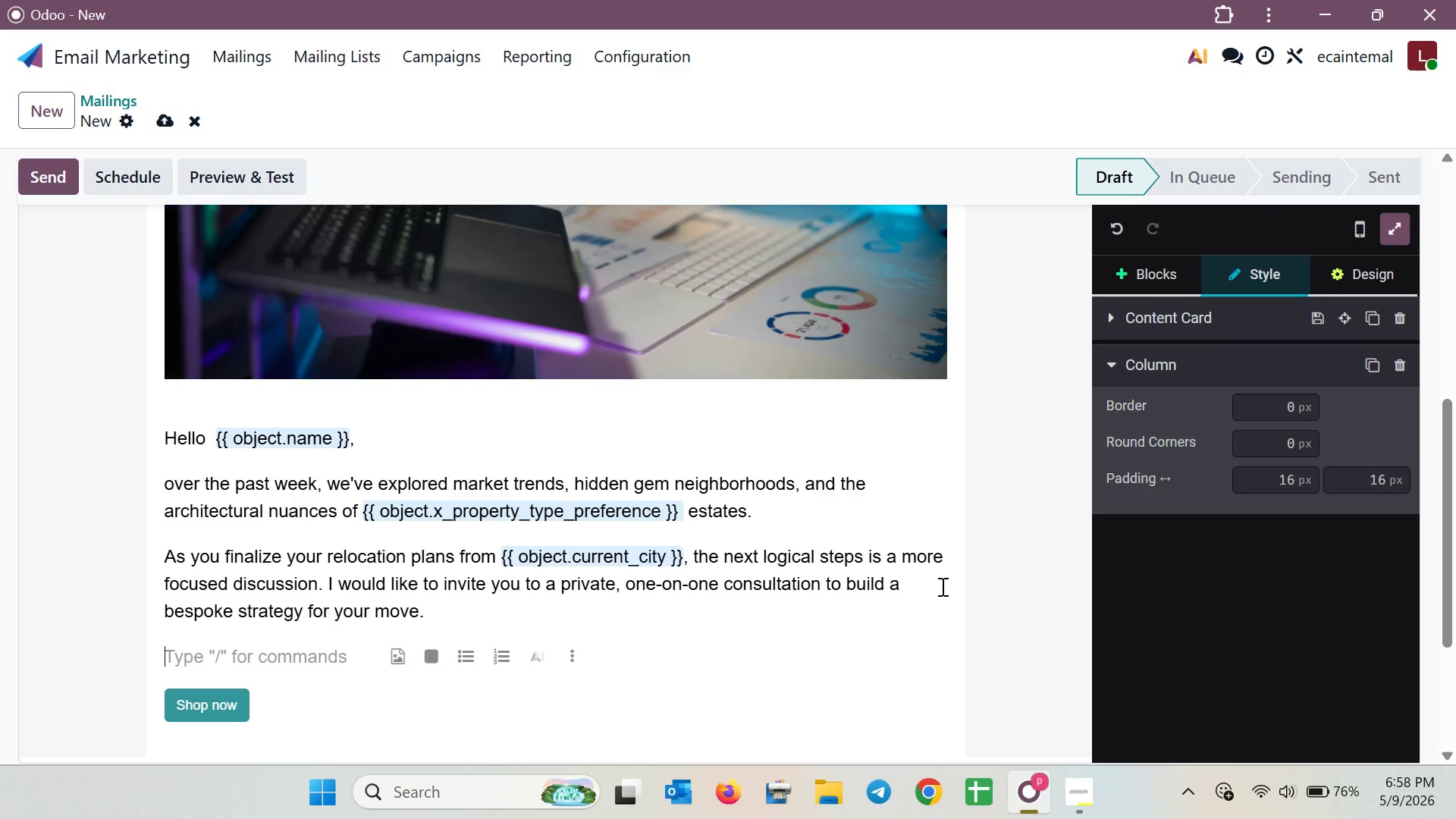 
type(Wherher )
key(Backspace)
key(Backspace)
type(e)
key(Backspace)
key(Backspace)
key(Backspace)
type(ther )
 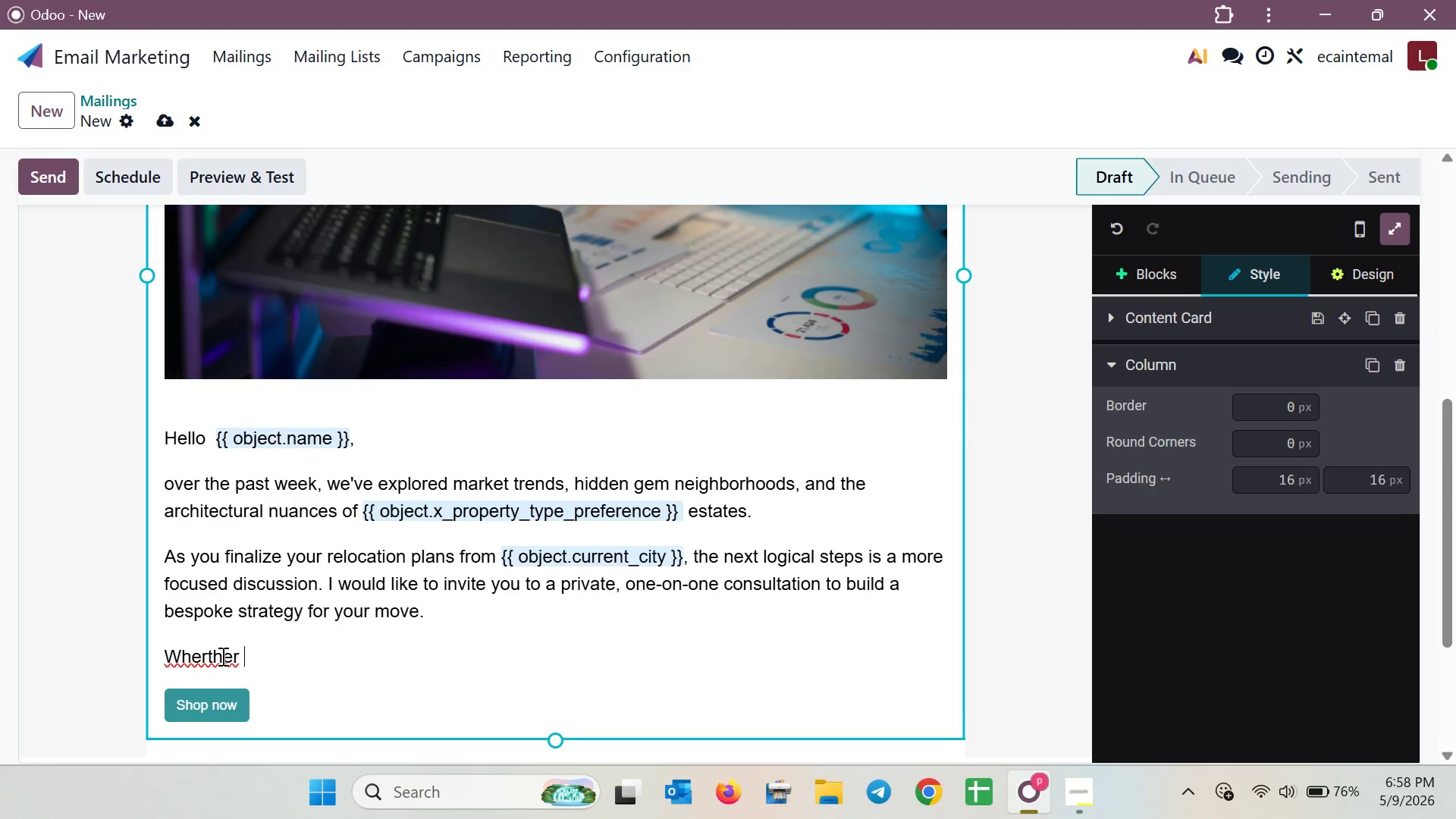 
wait(7.7)
 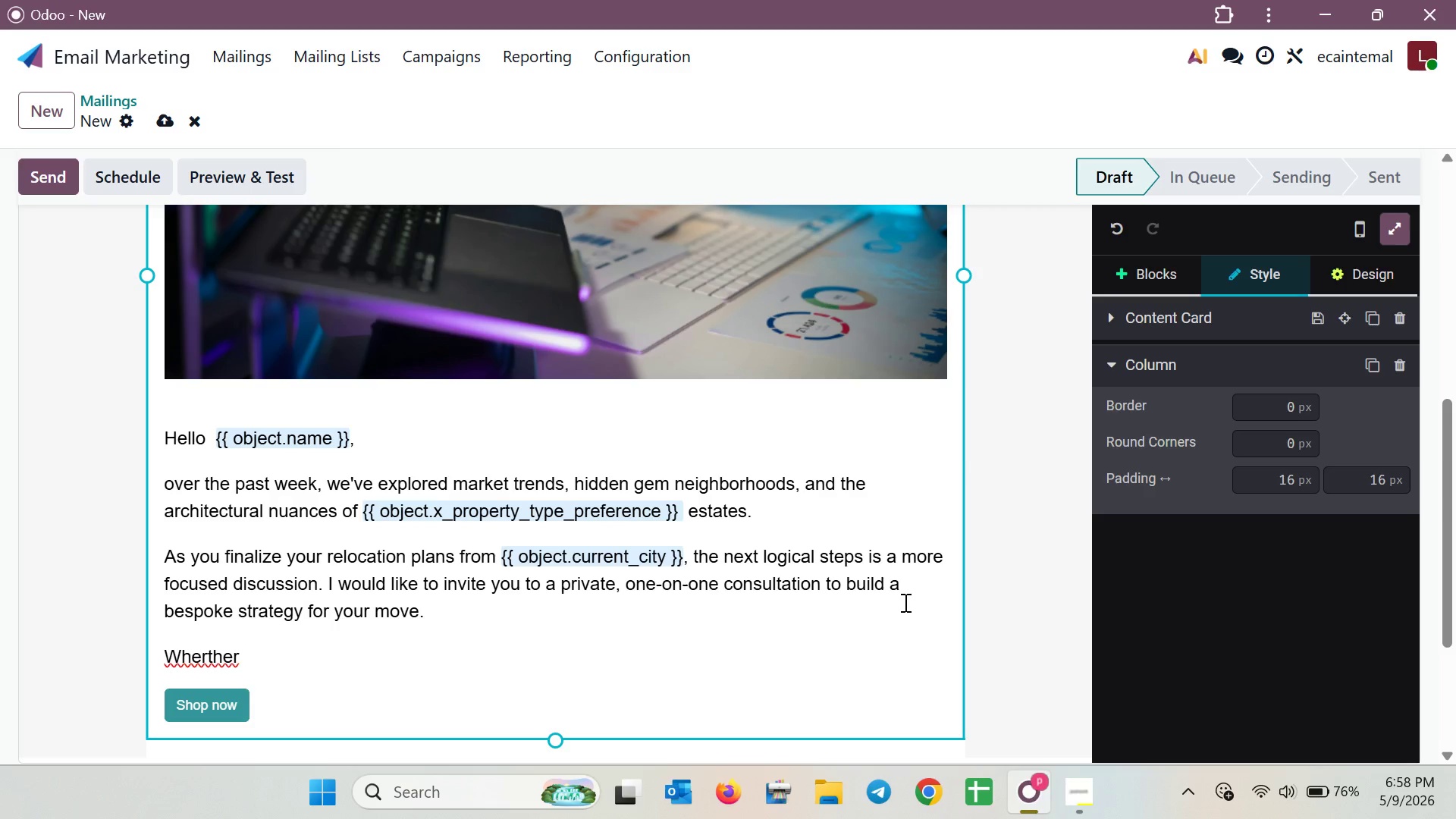 
left_click([207, 654])
 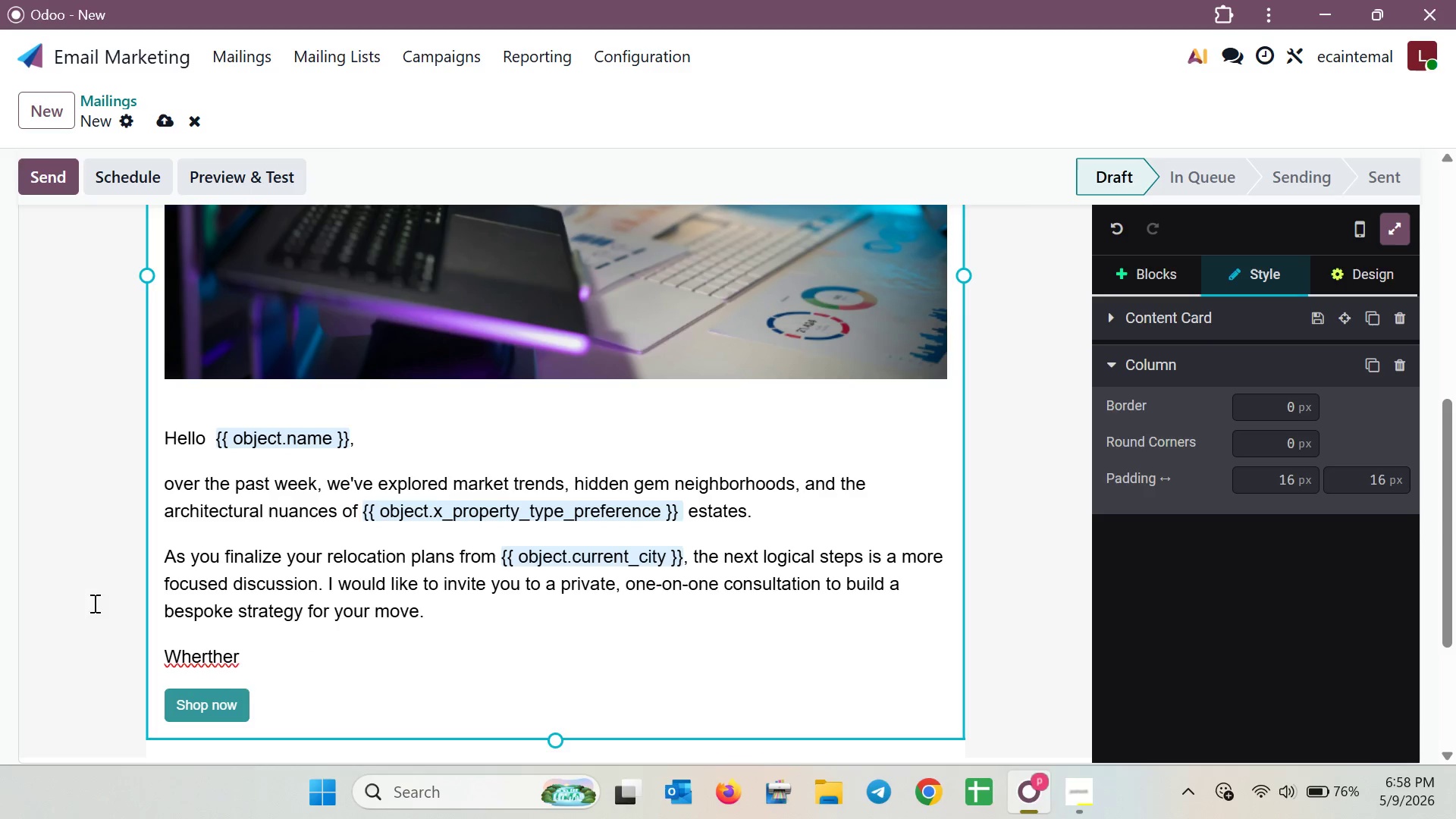 
key(Backspace)
 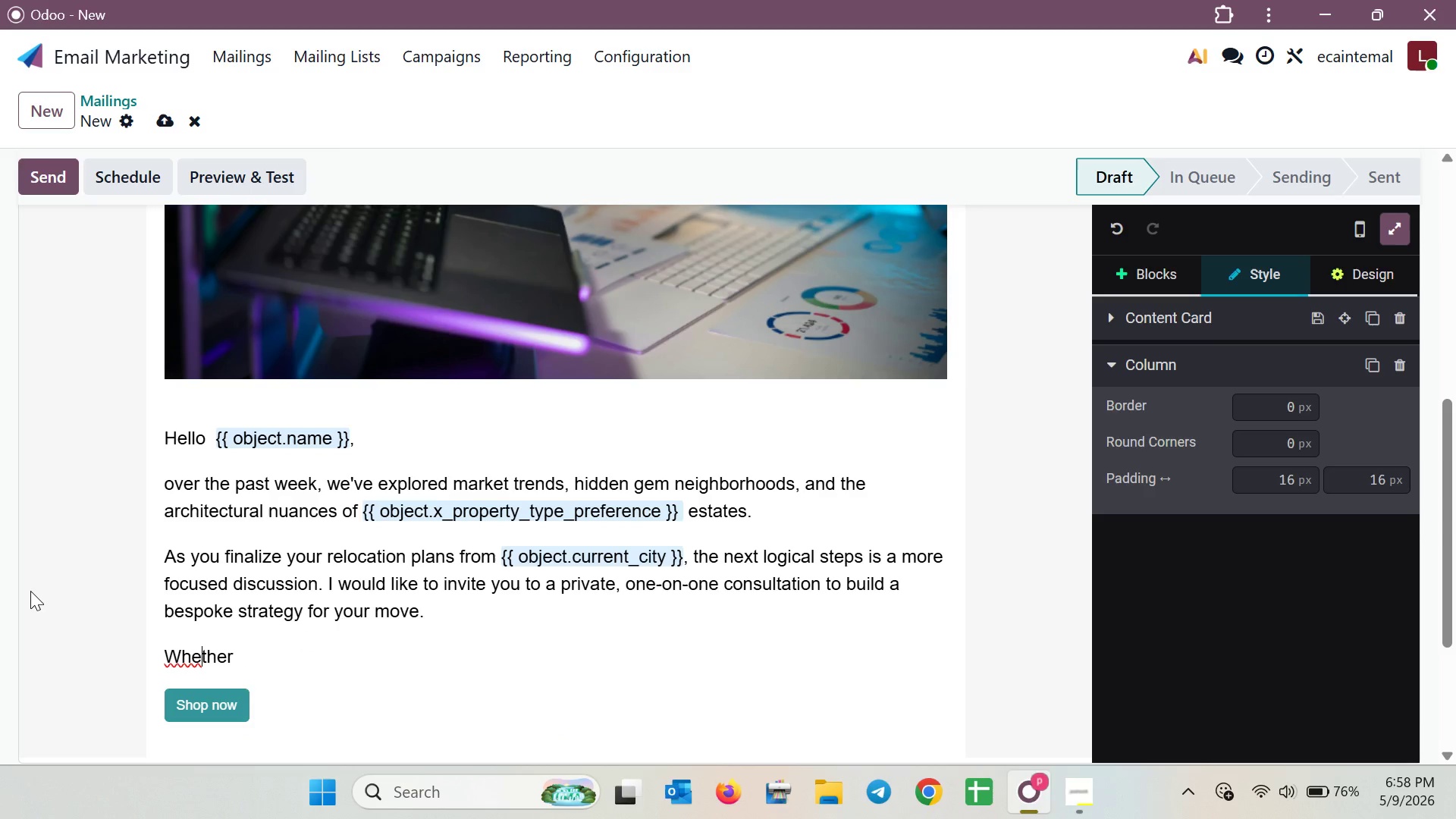 
wait(6.89)
 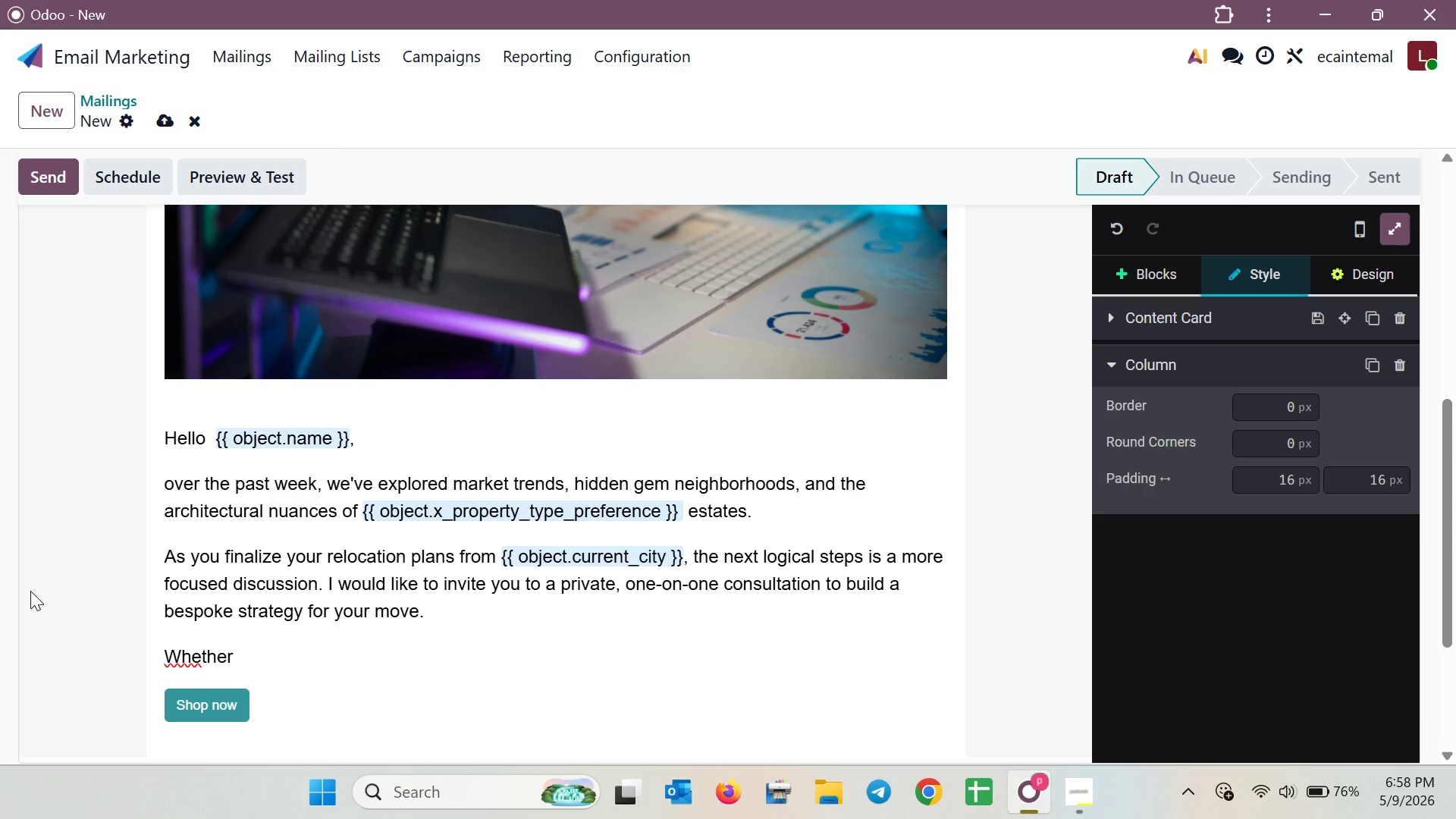 
left_click([245, 661])
 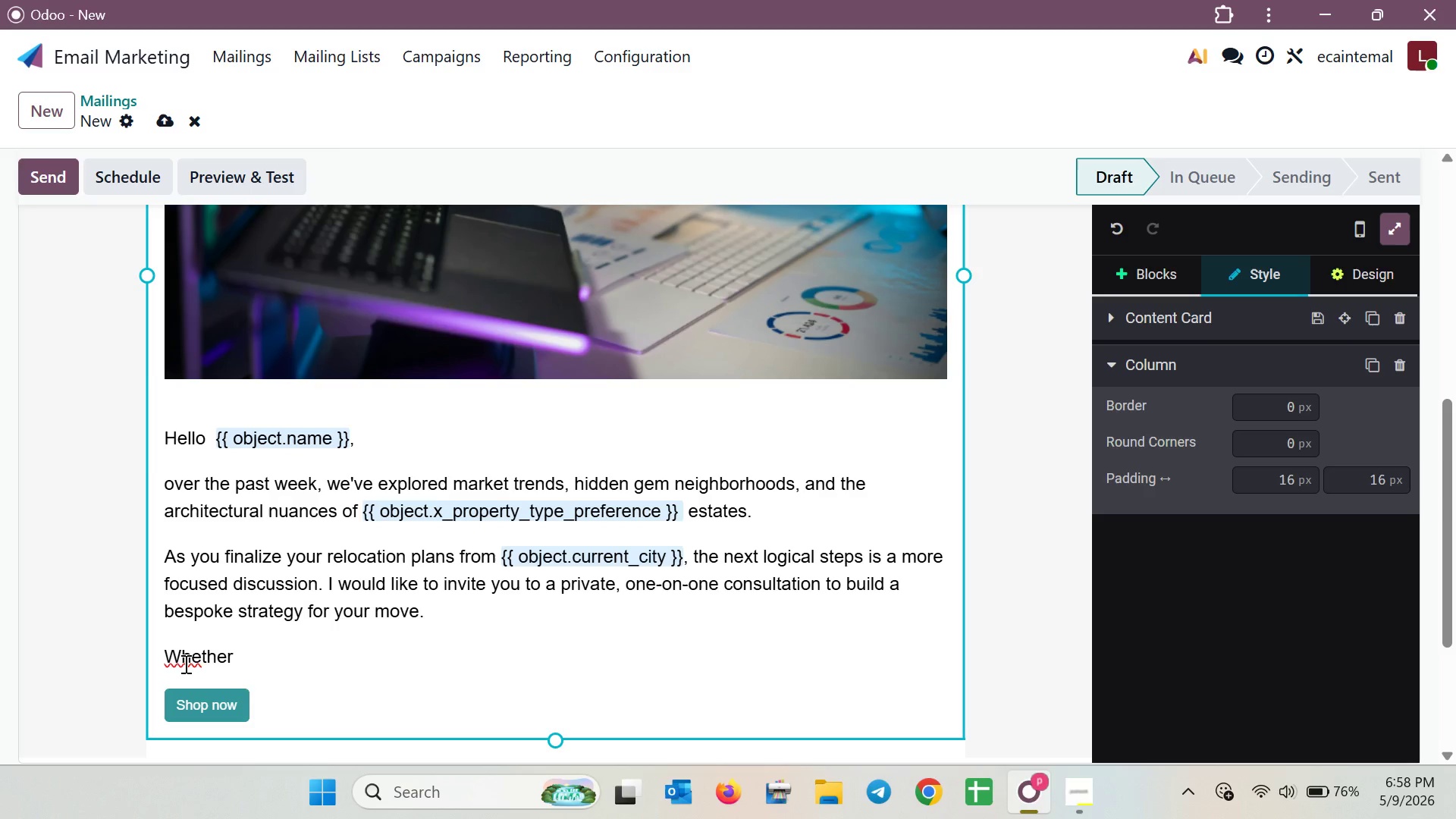 
right_click([184, 664])
 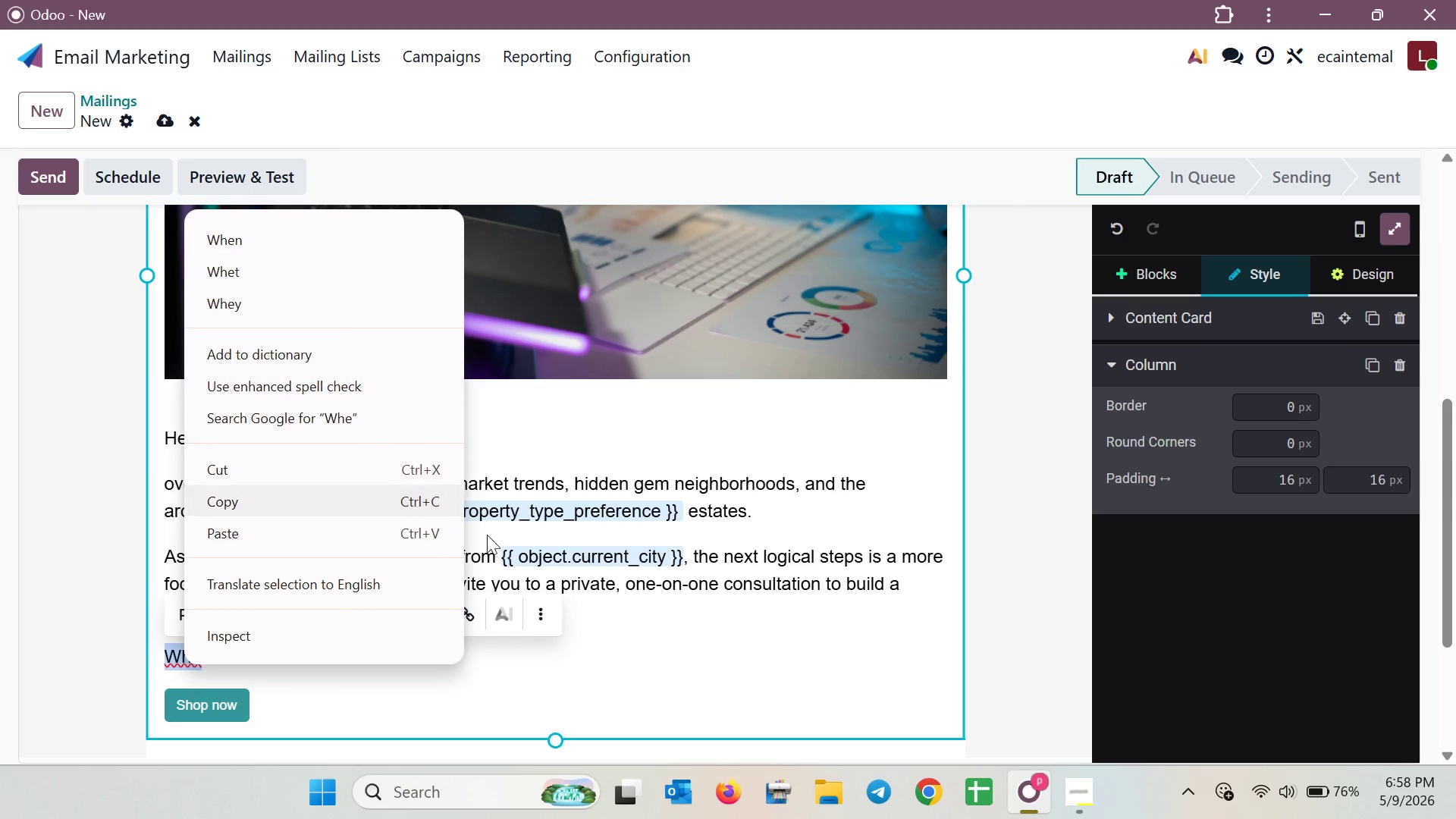 
left_click([531, 667])
 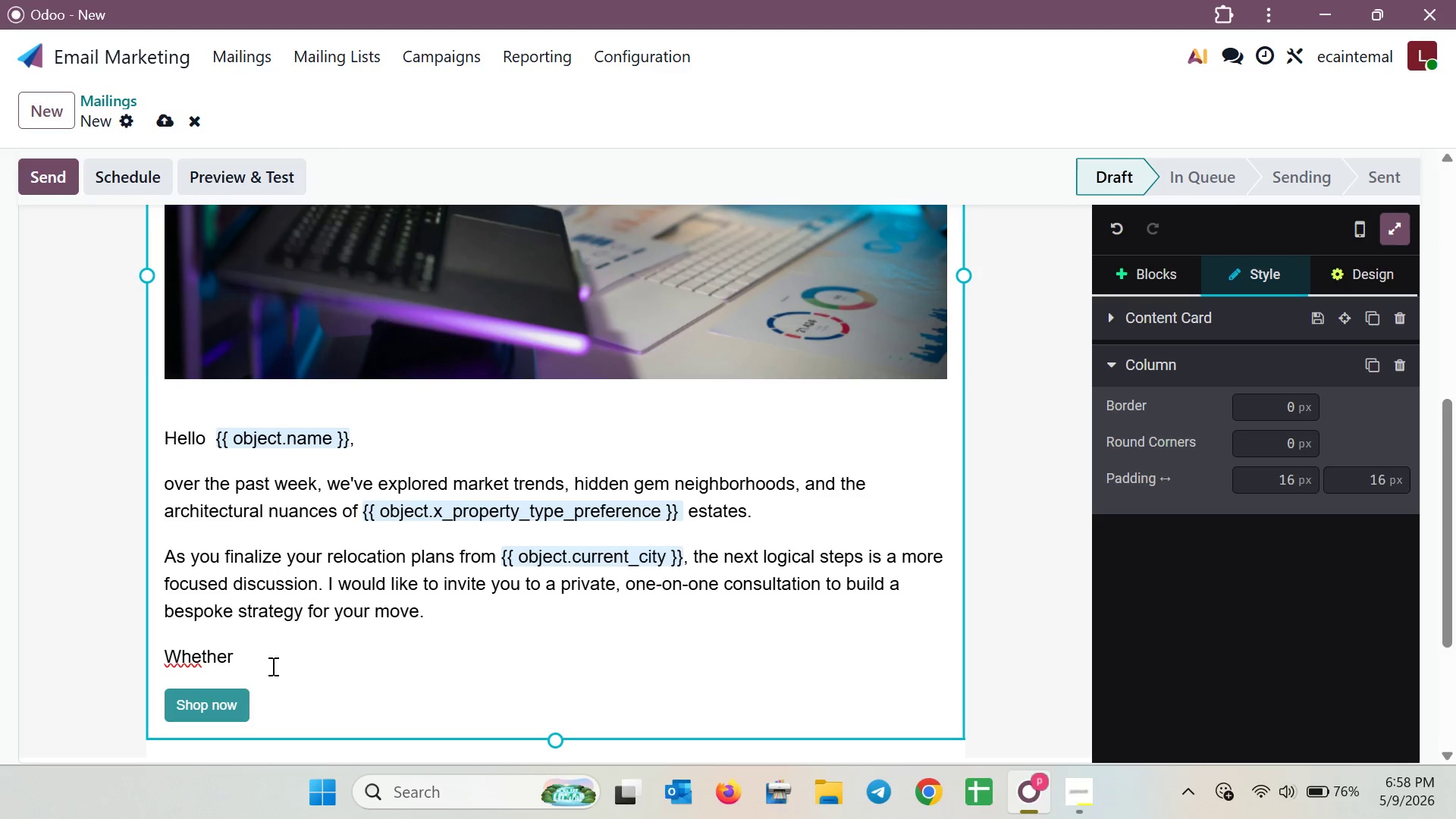 
left_click_drag(start_coordinate=[295, 665], to_coordinate=[140, 660])
 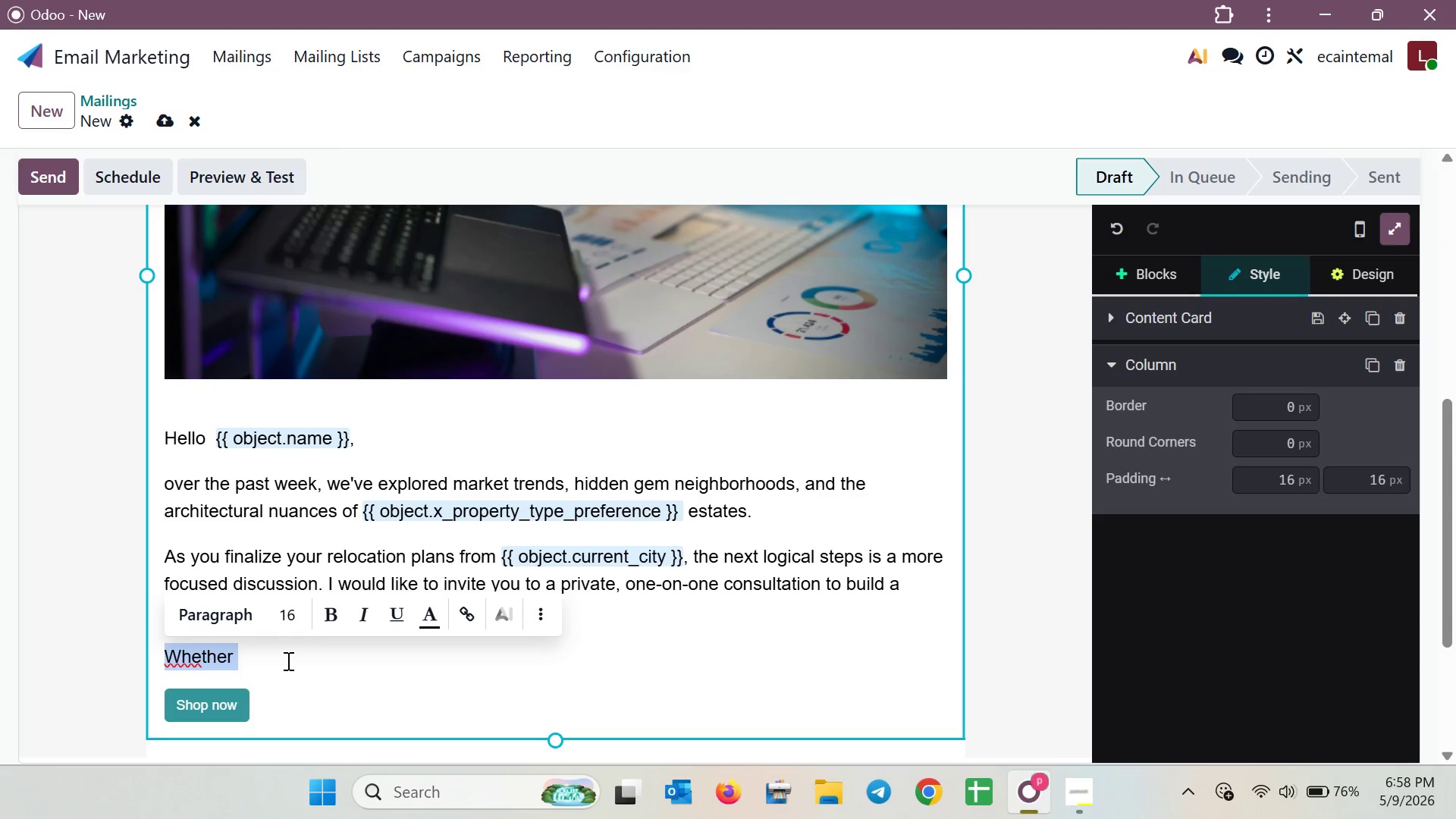 
left_click([287, 661])
 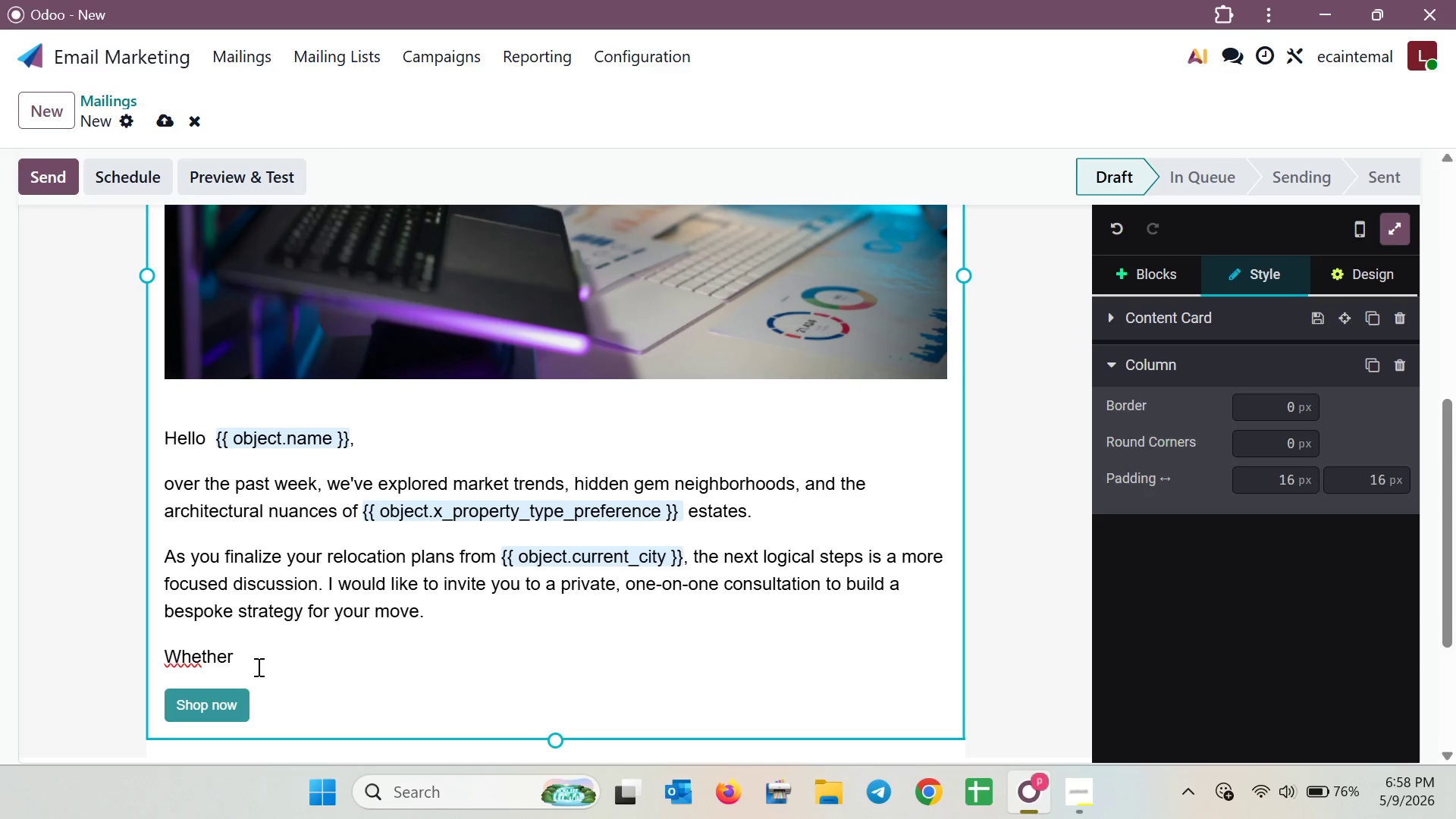 
key(Delete)
 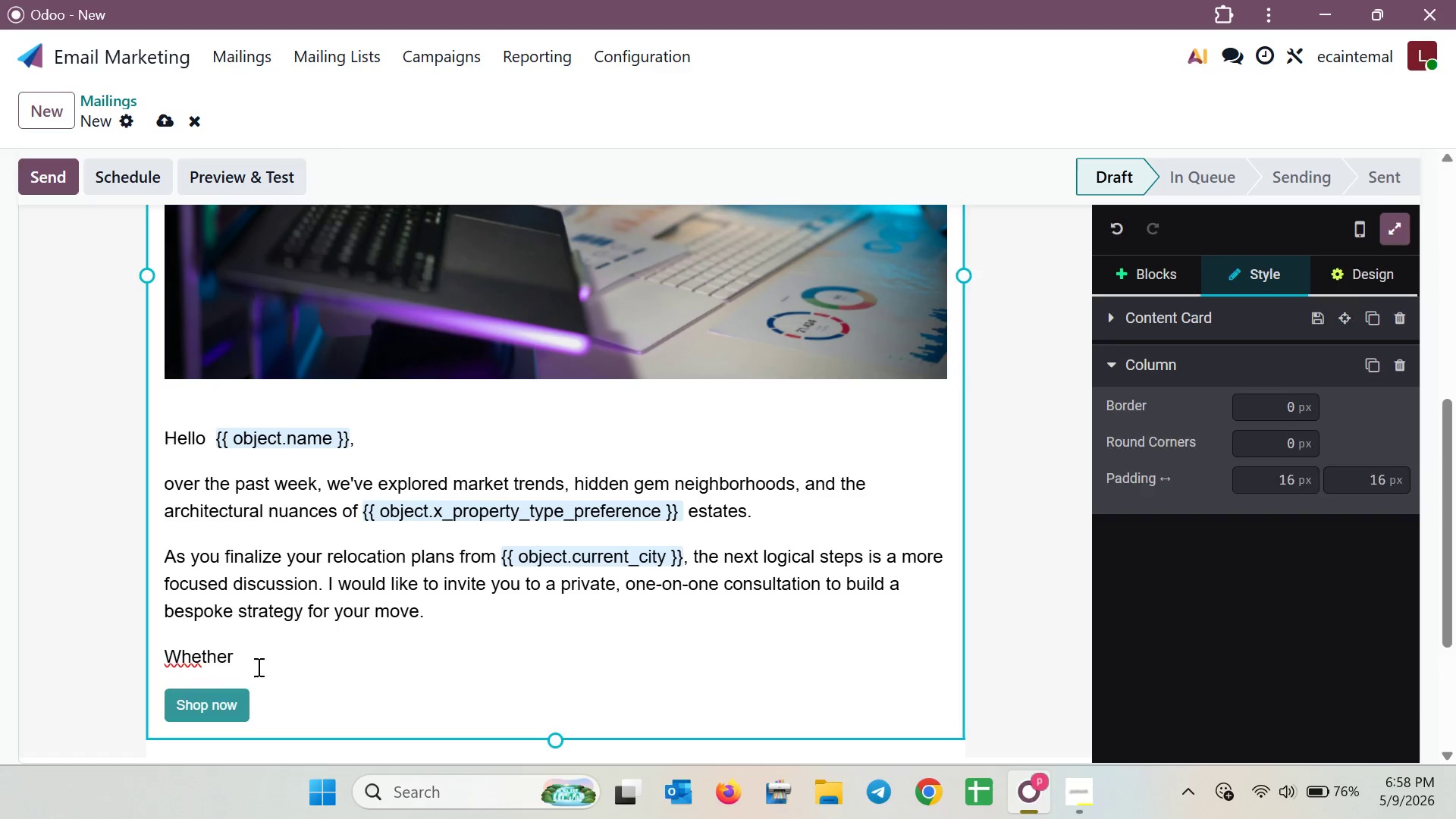 
hold_key(key=Backspace, duration=0.53)
 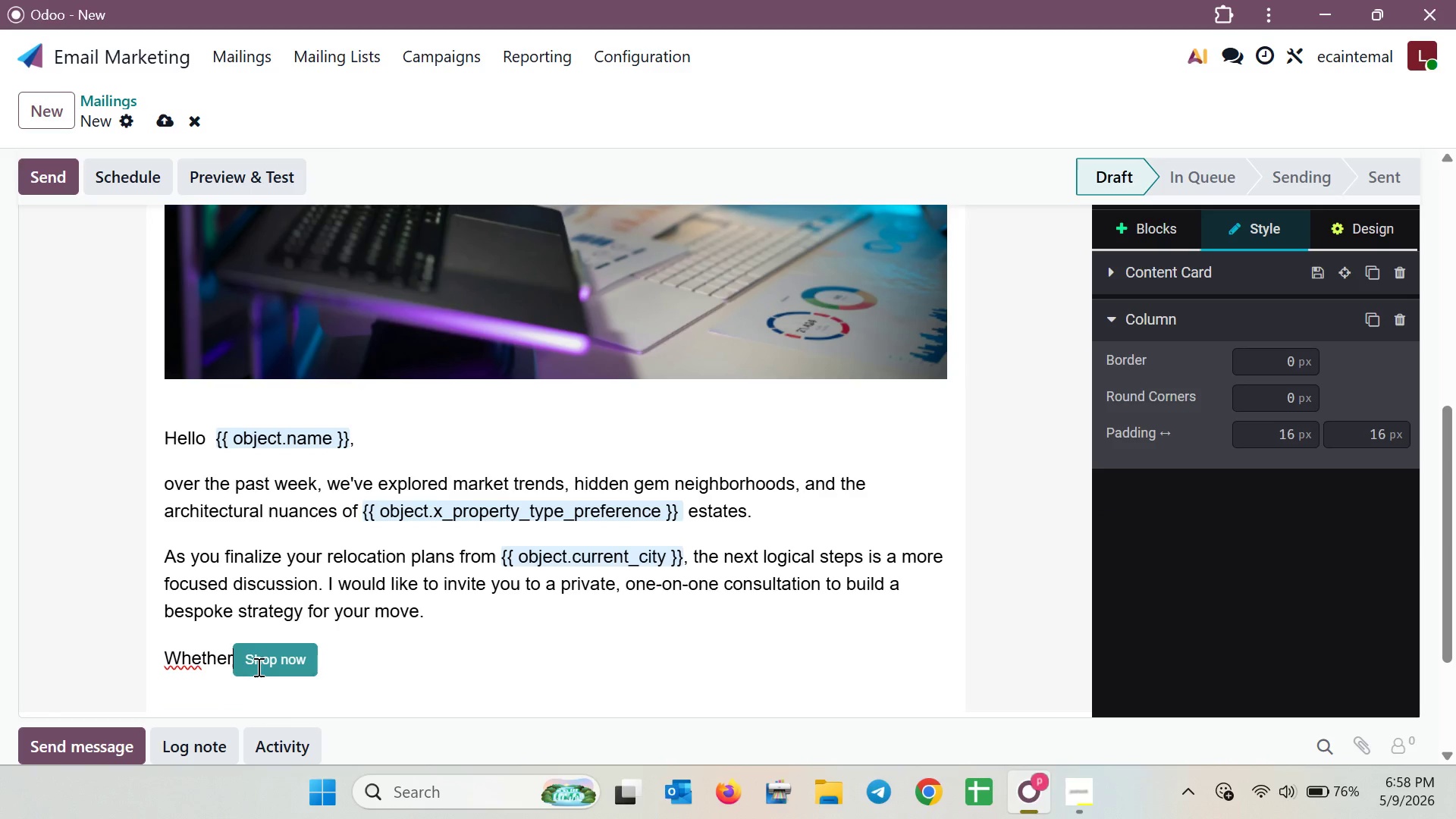 
key(Control+Z)
 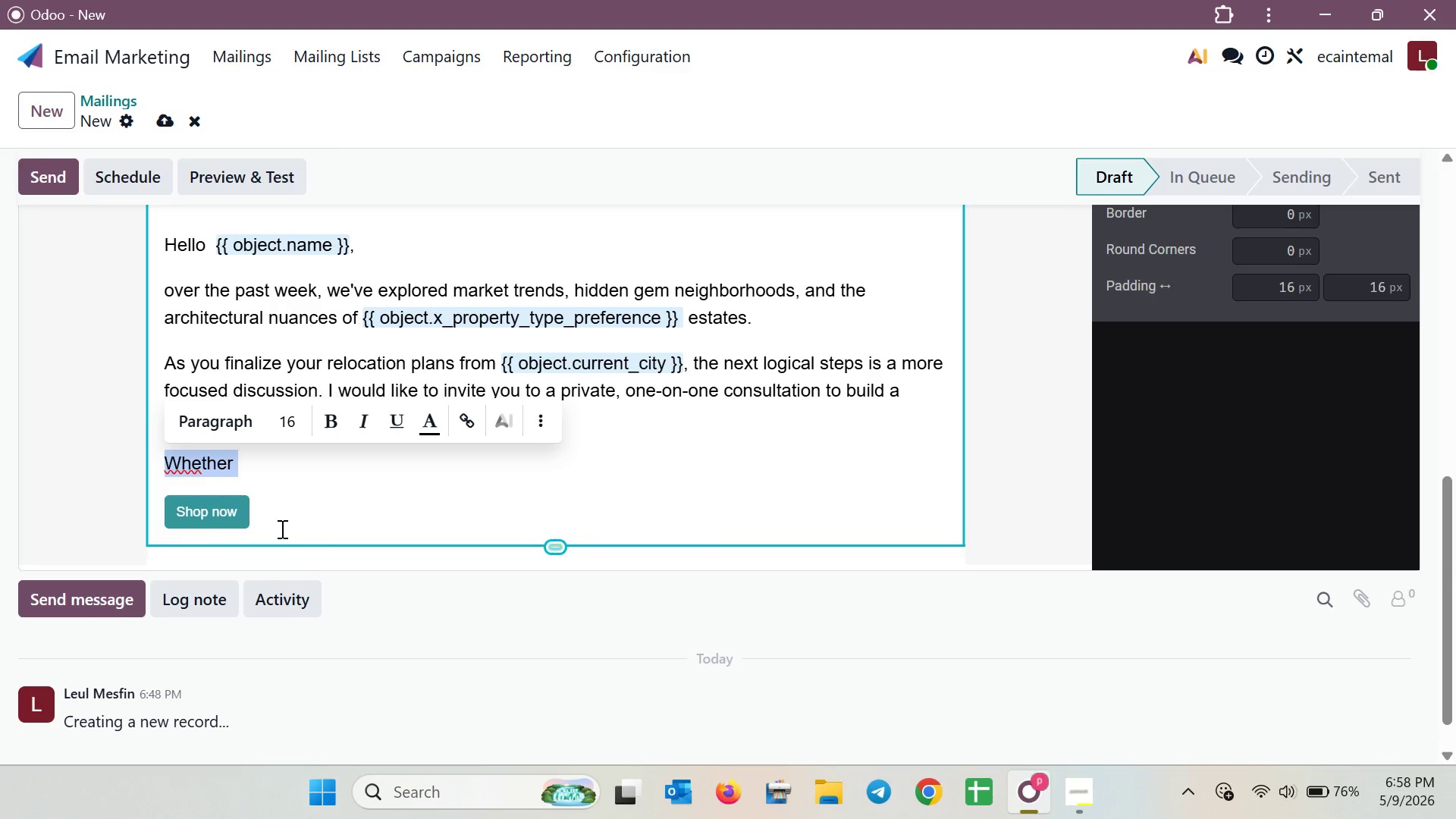 
left_click([281, 472])
 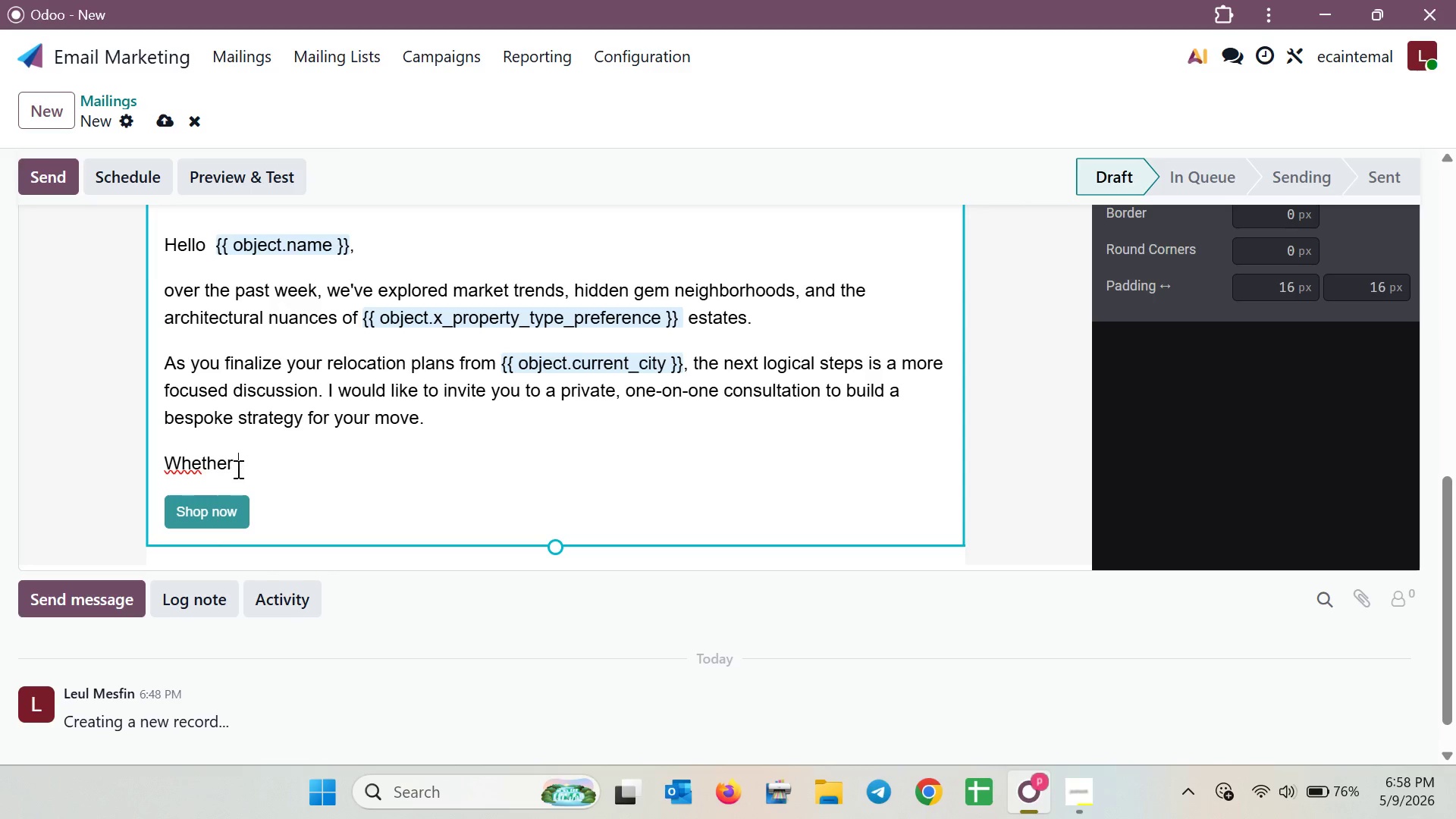 
left_click_drag(start_coordinate=[237, 468], to_coordinate=[74, 443])
 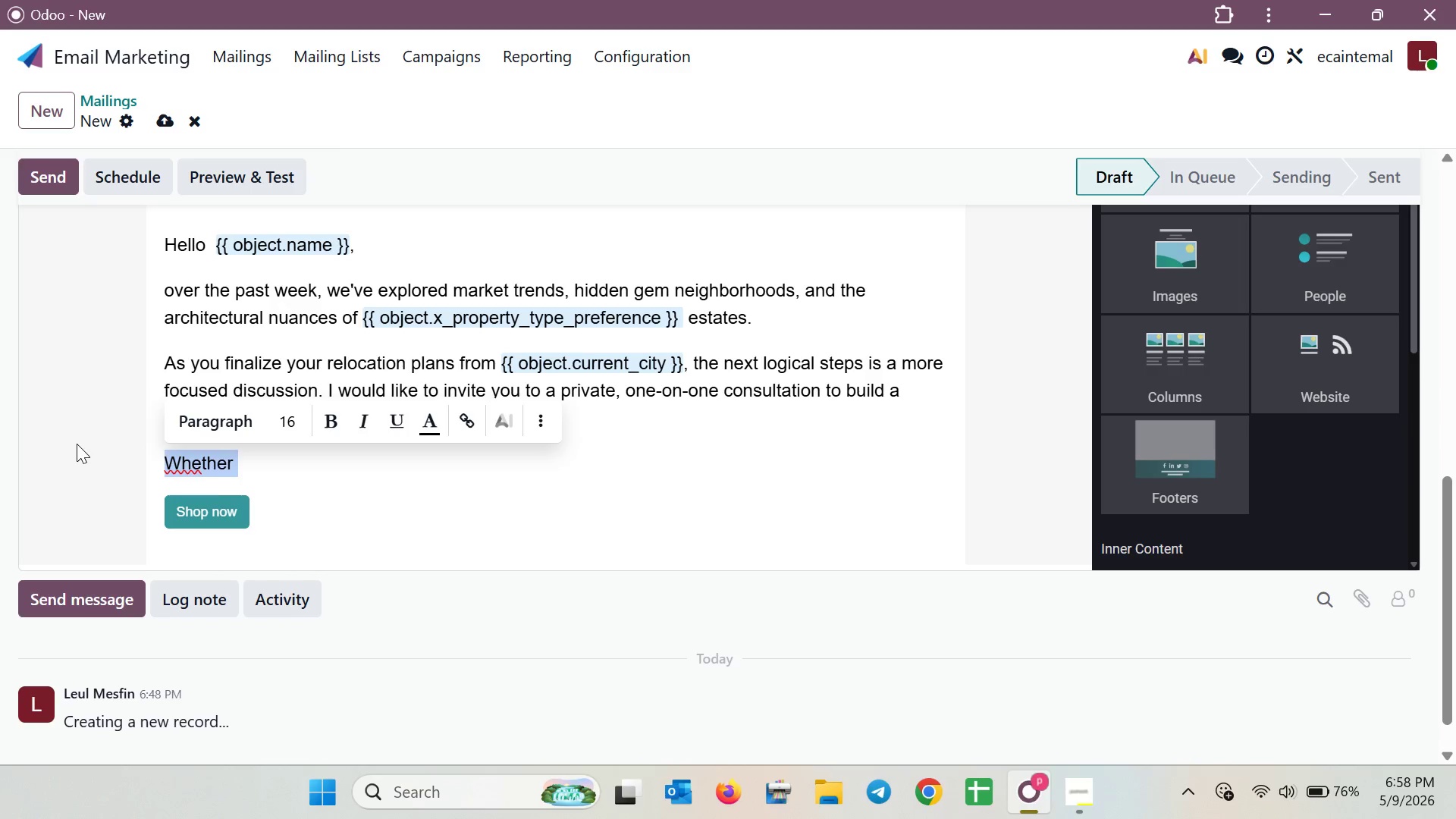 
key(Backspace)
type(Wher)
key(Backspace)
 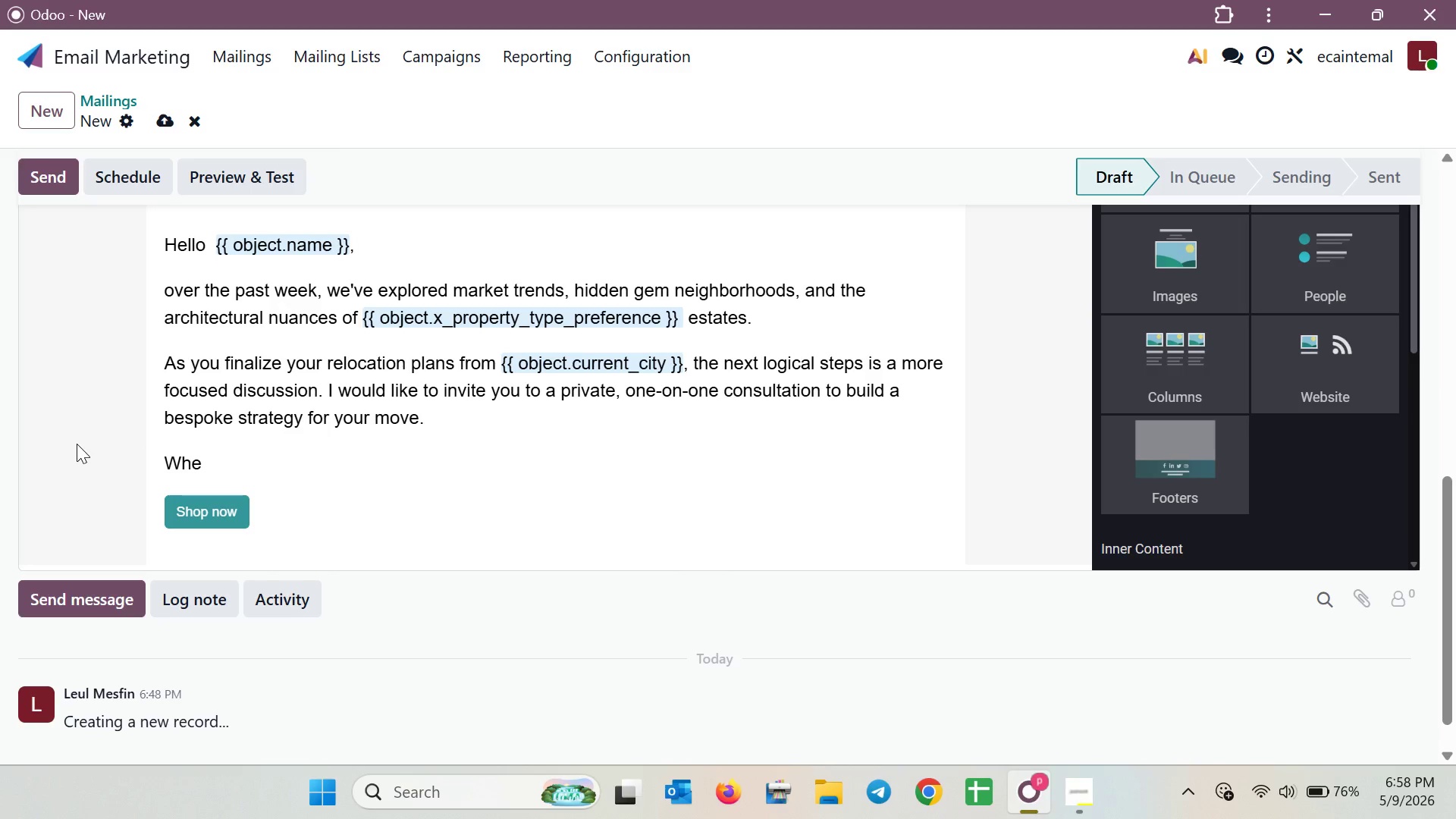 
type(ther you are looking for a pr)
 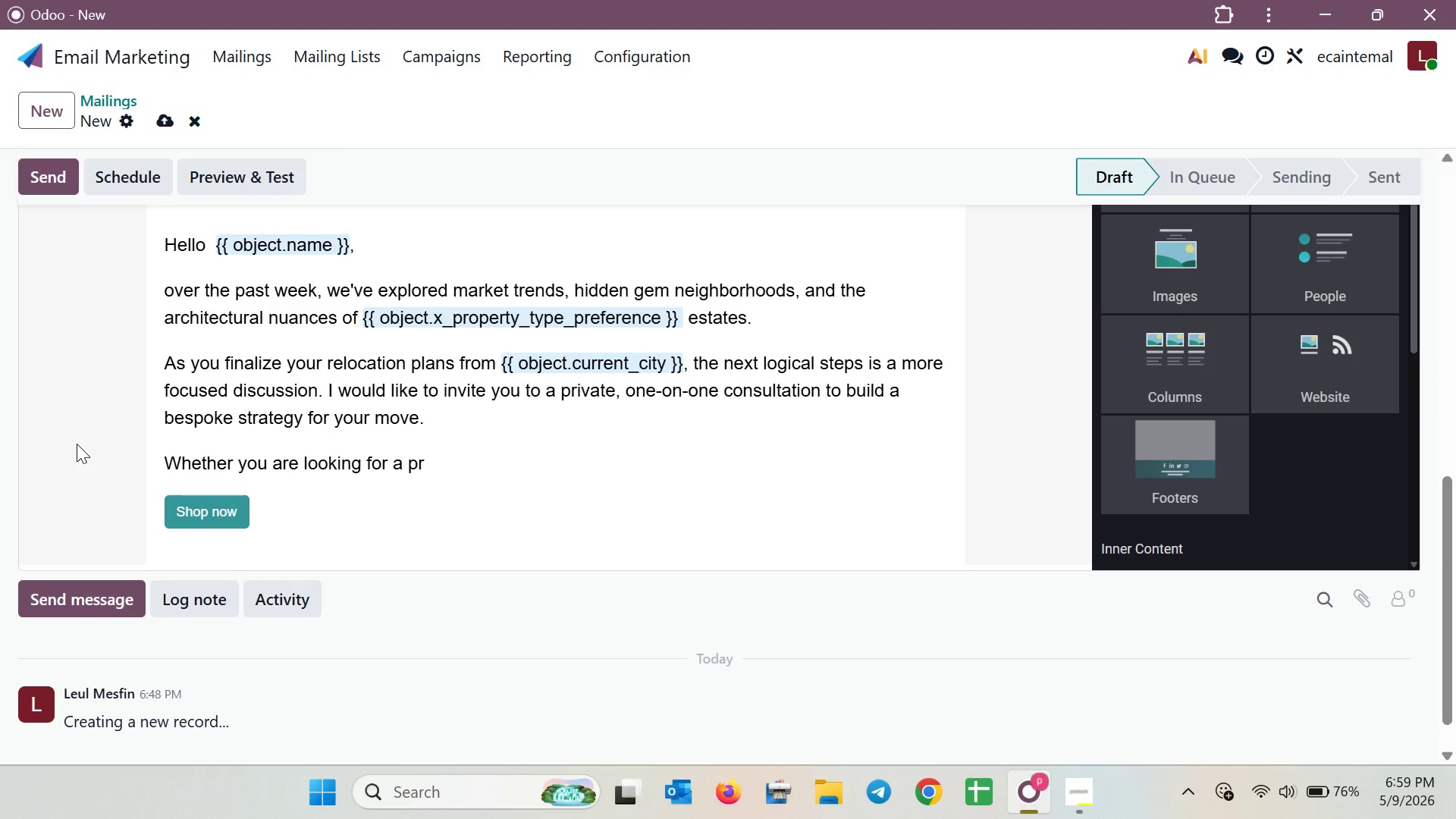 
type(operty in the /)
 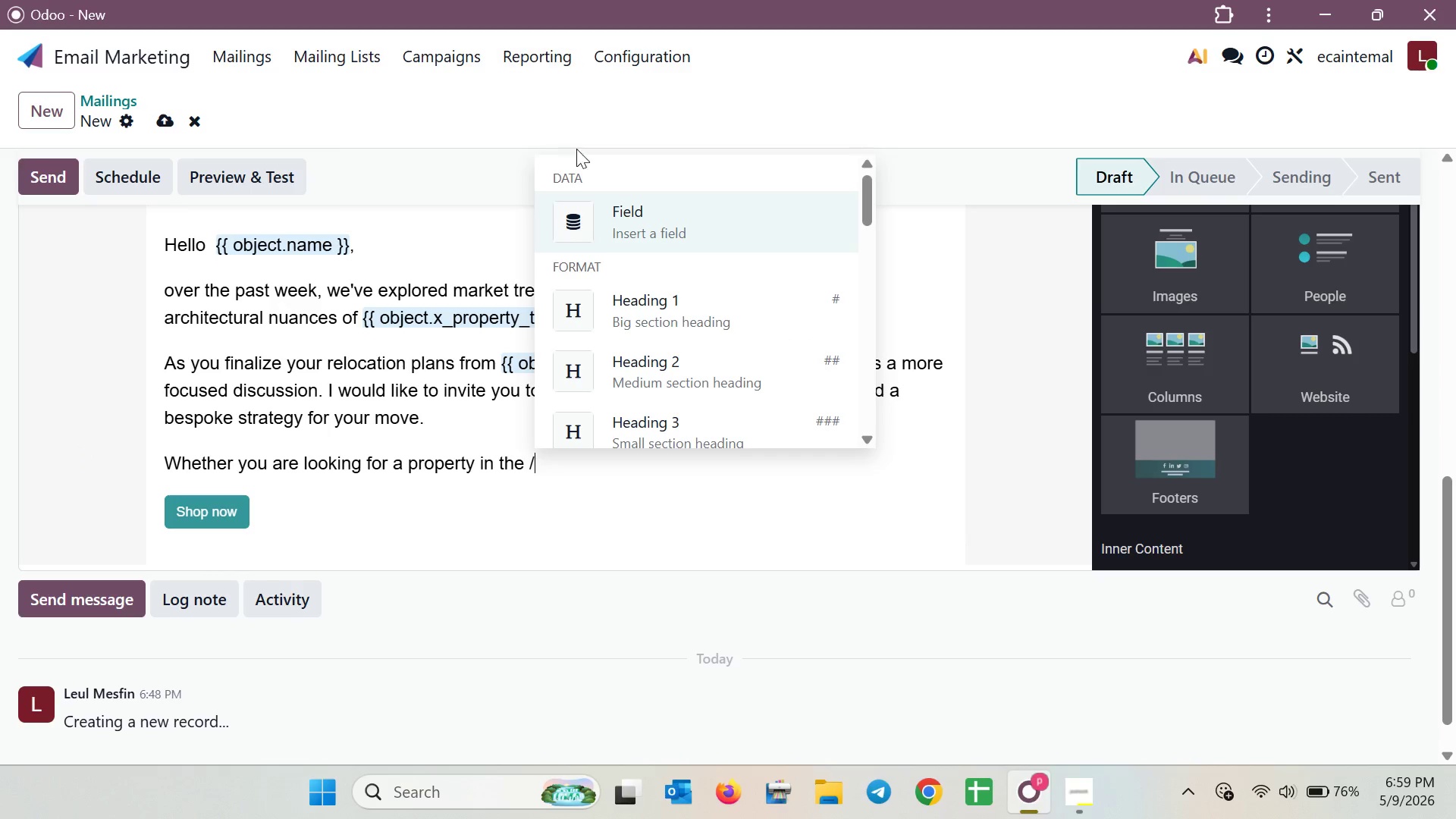 
left_click([570, 215])
 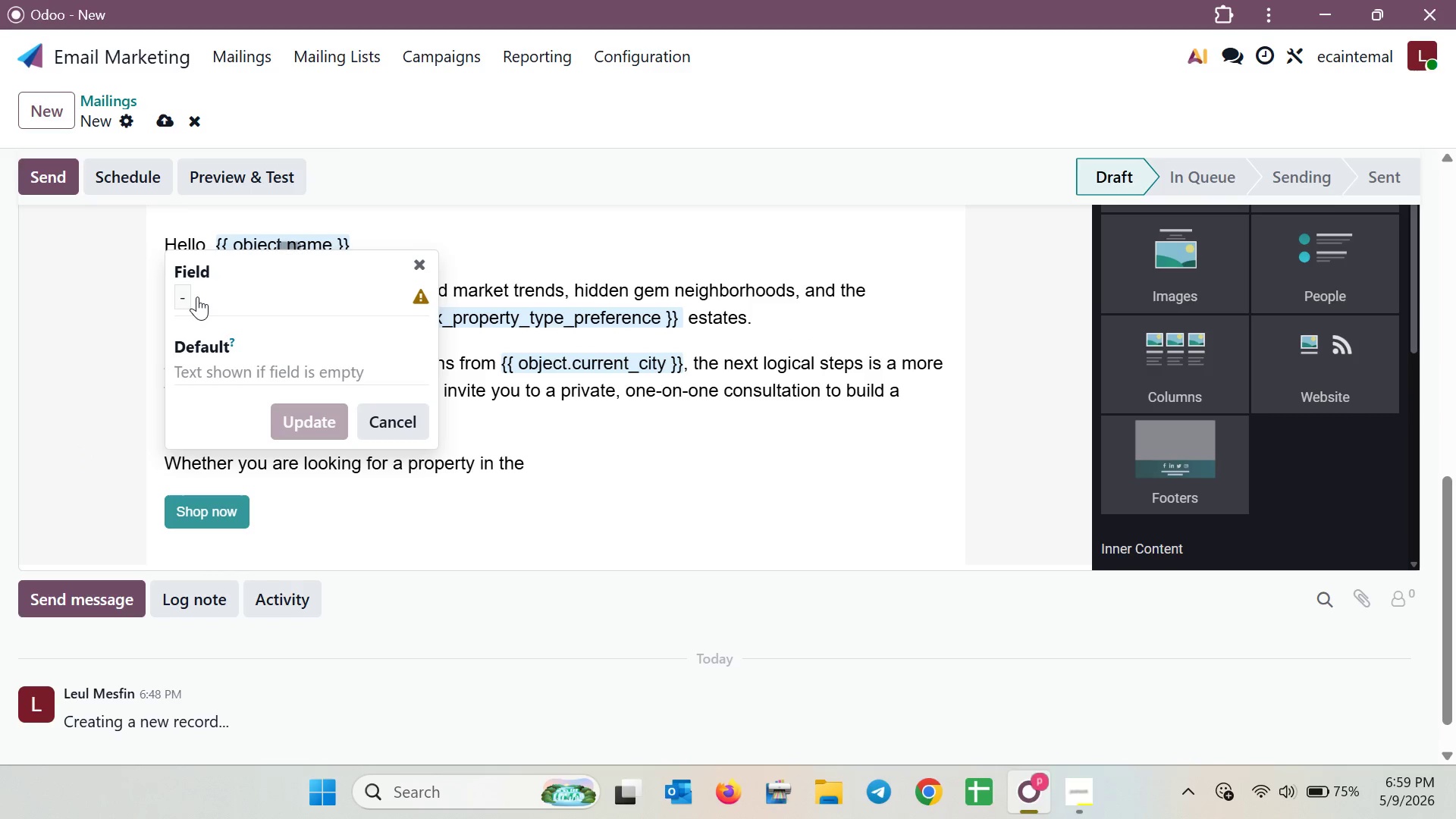 
left_click([192, 297])
 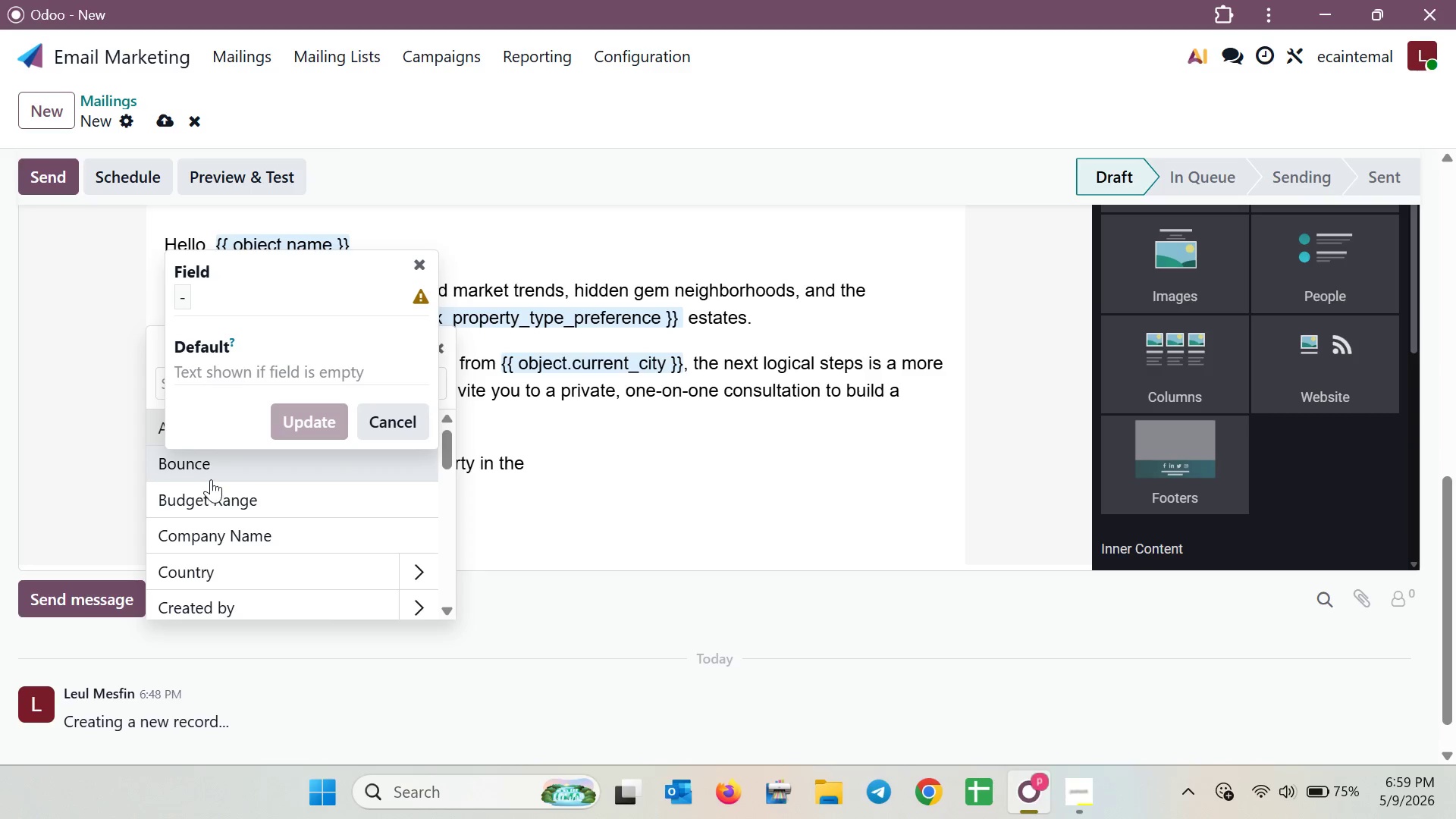 
wait(5.47)
 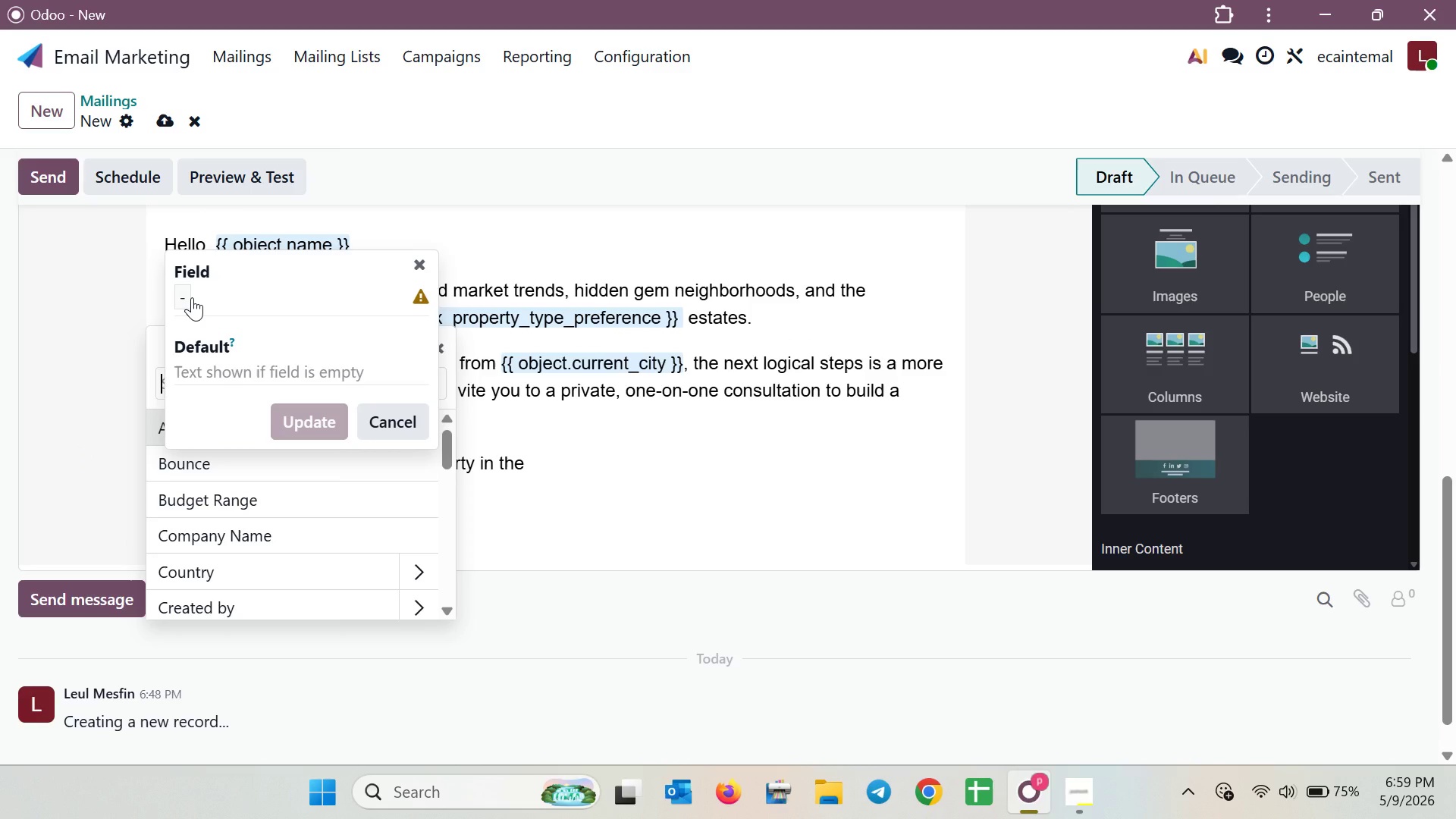 
left_click_drag(start_coordinate=[284, 369], to_coordinate=[167, 379])
 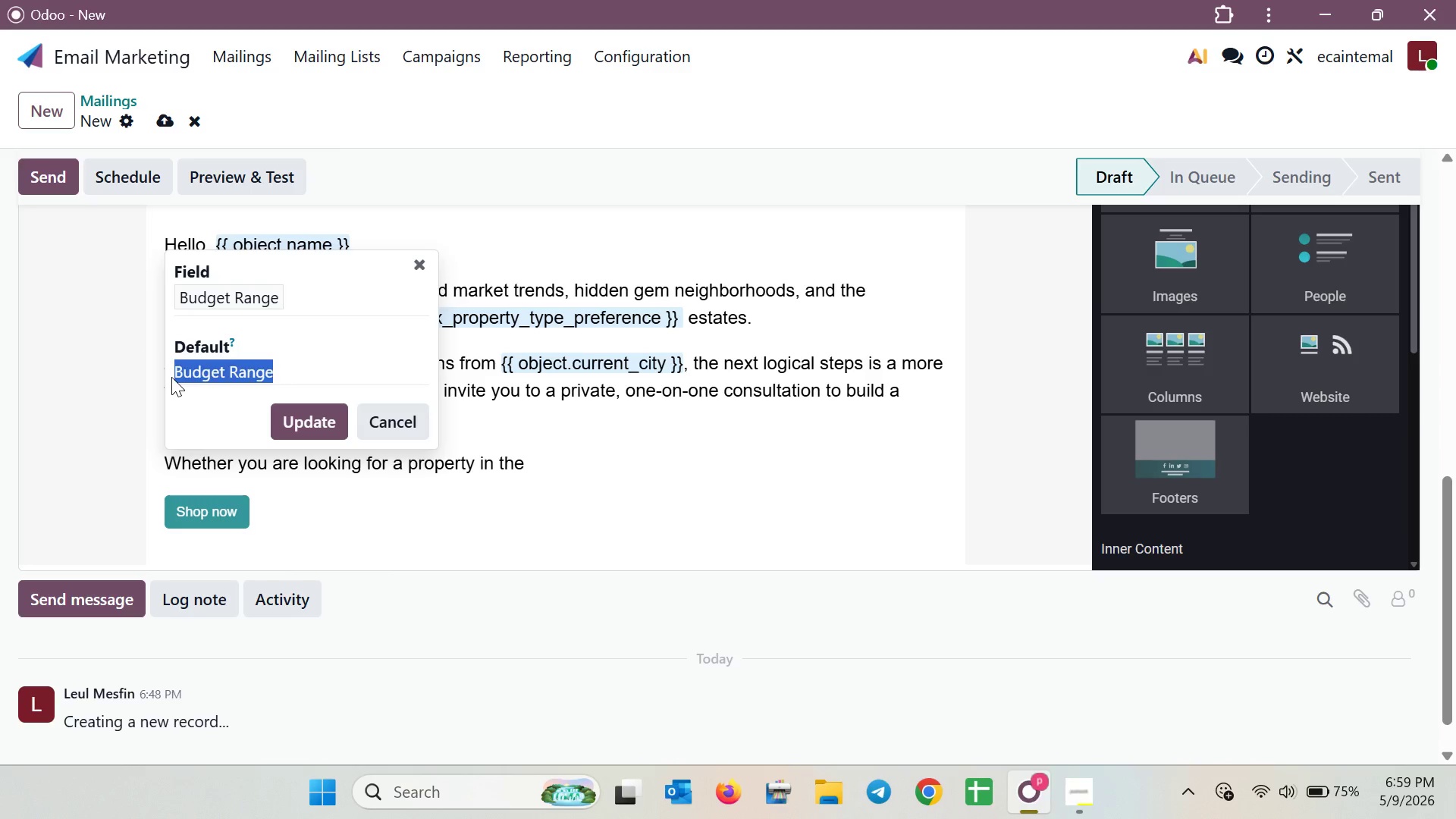 
key(Backspace)
 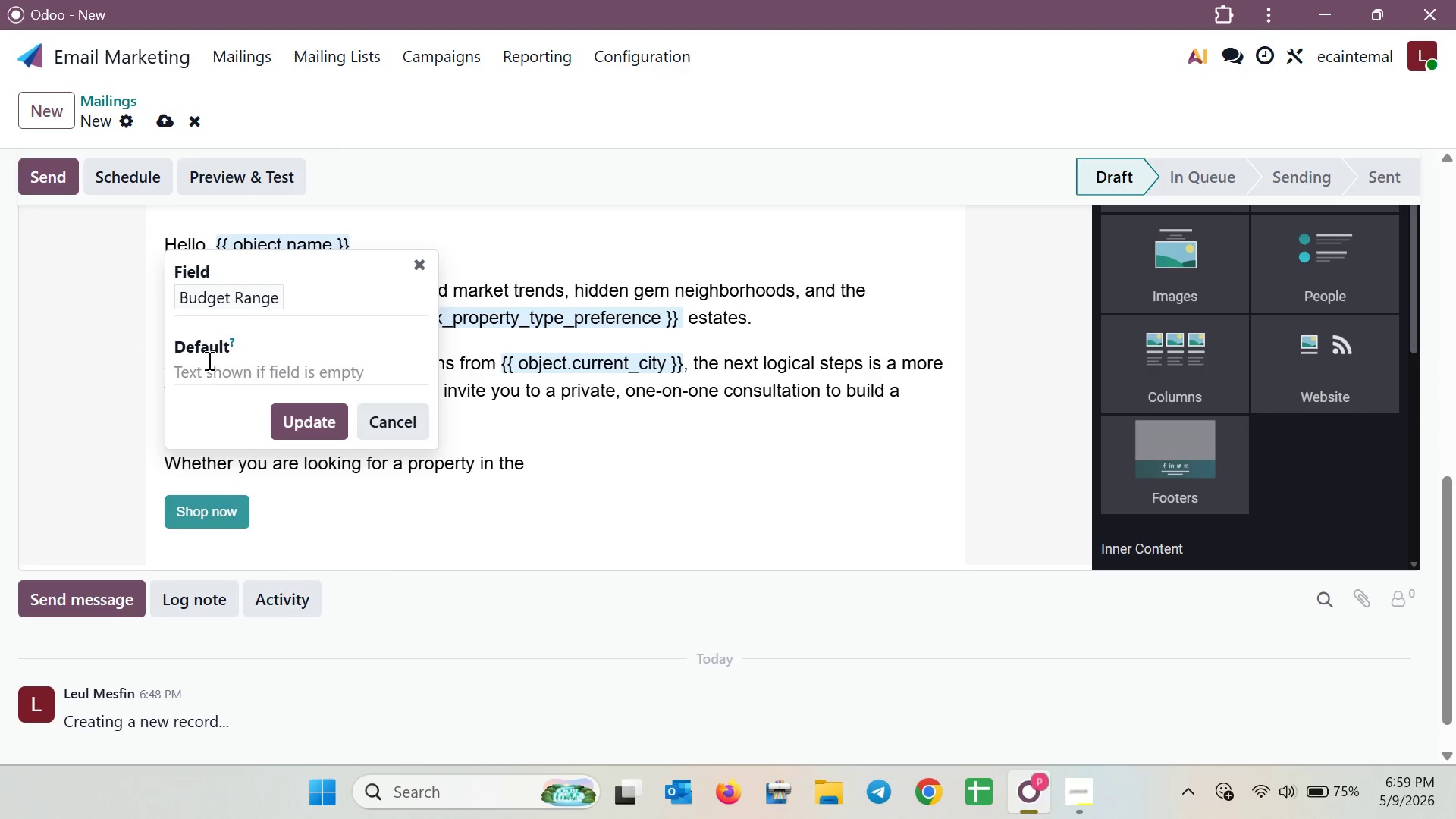 
left_click([208, 360])
 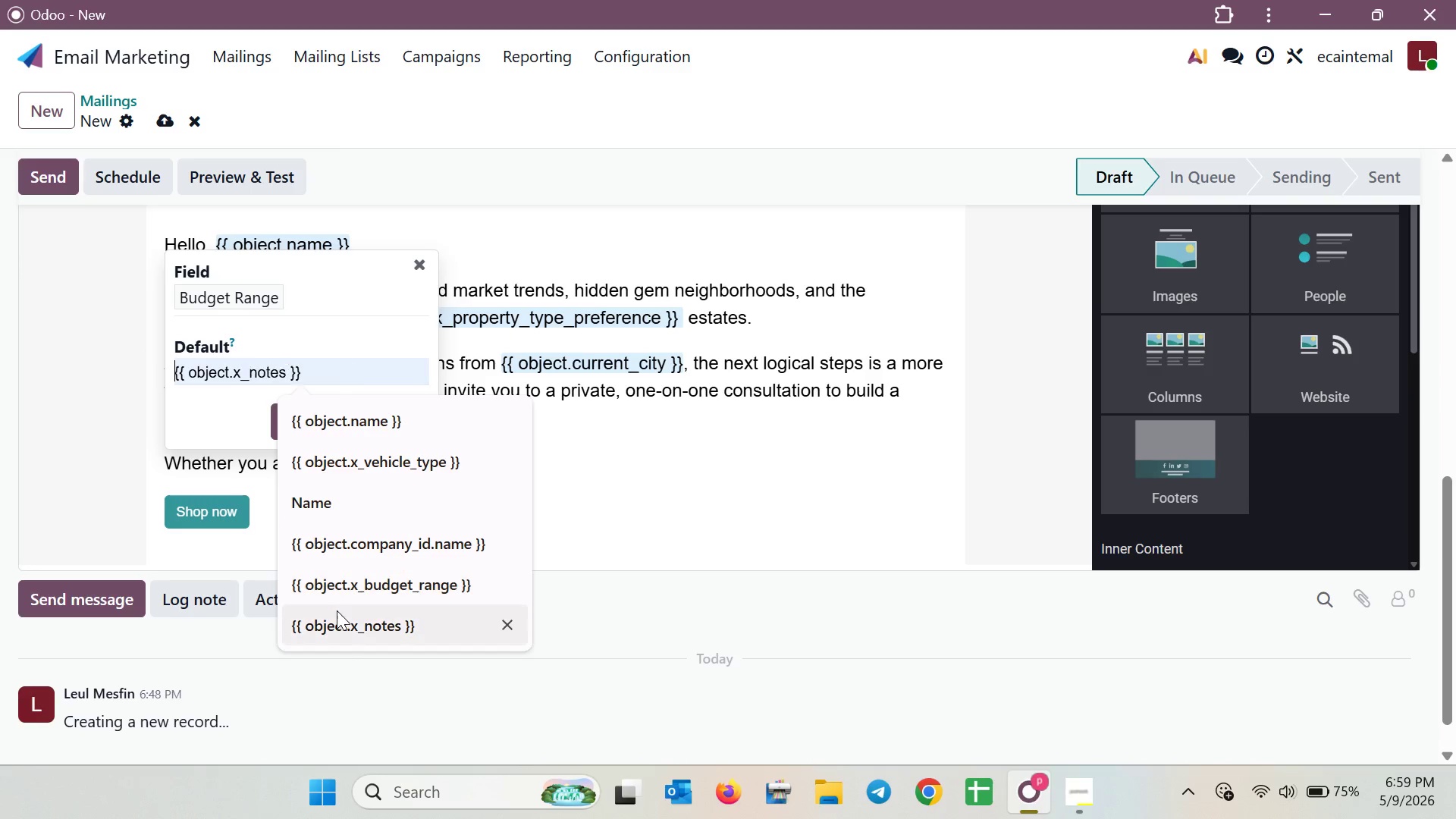 
left_click([337, 592])
 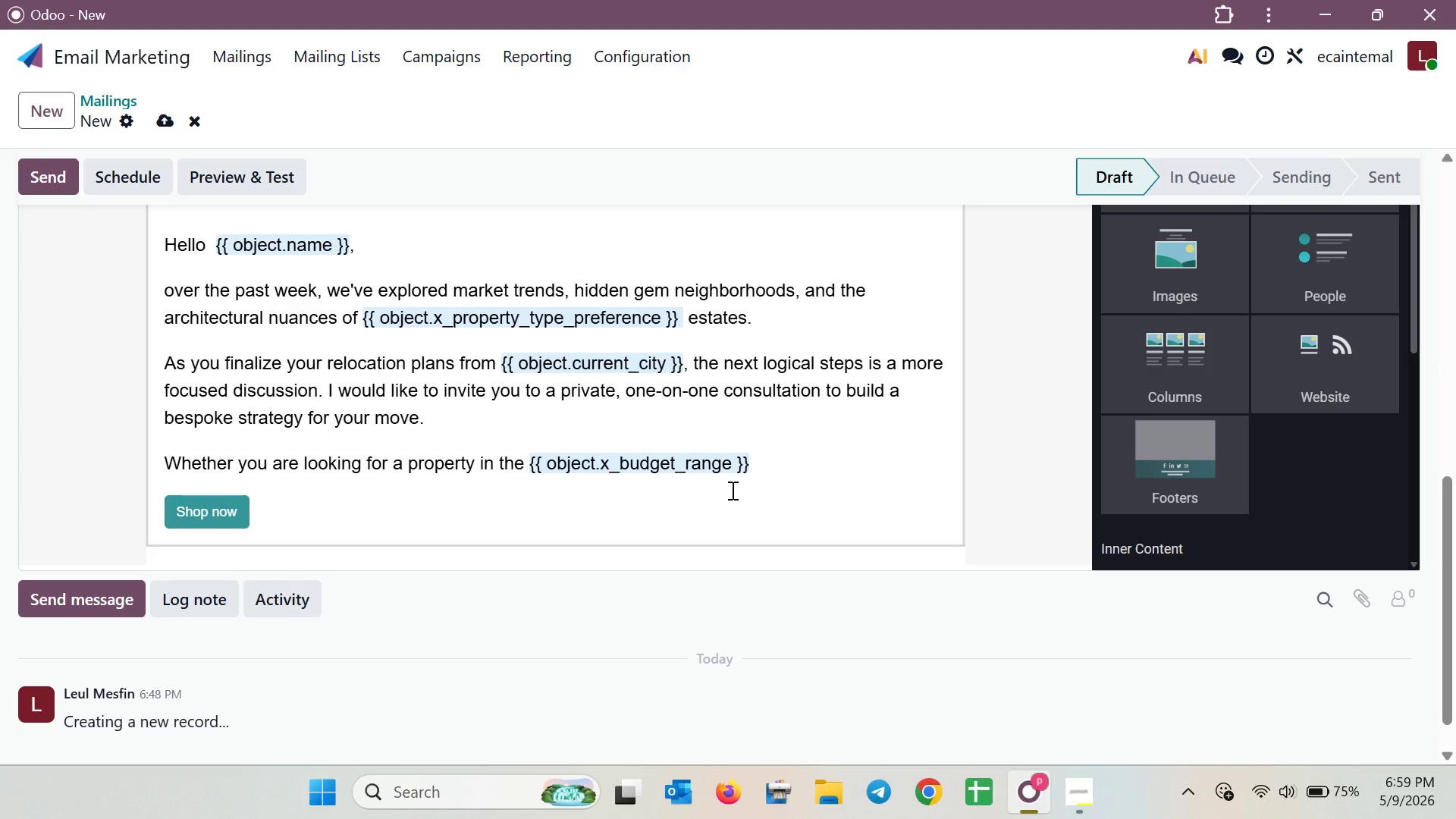 
type( segment or have specific re)
 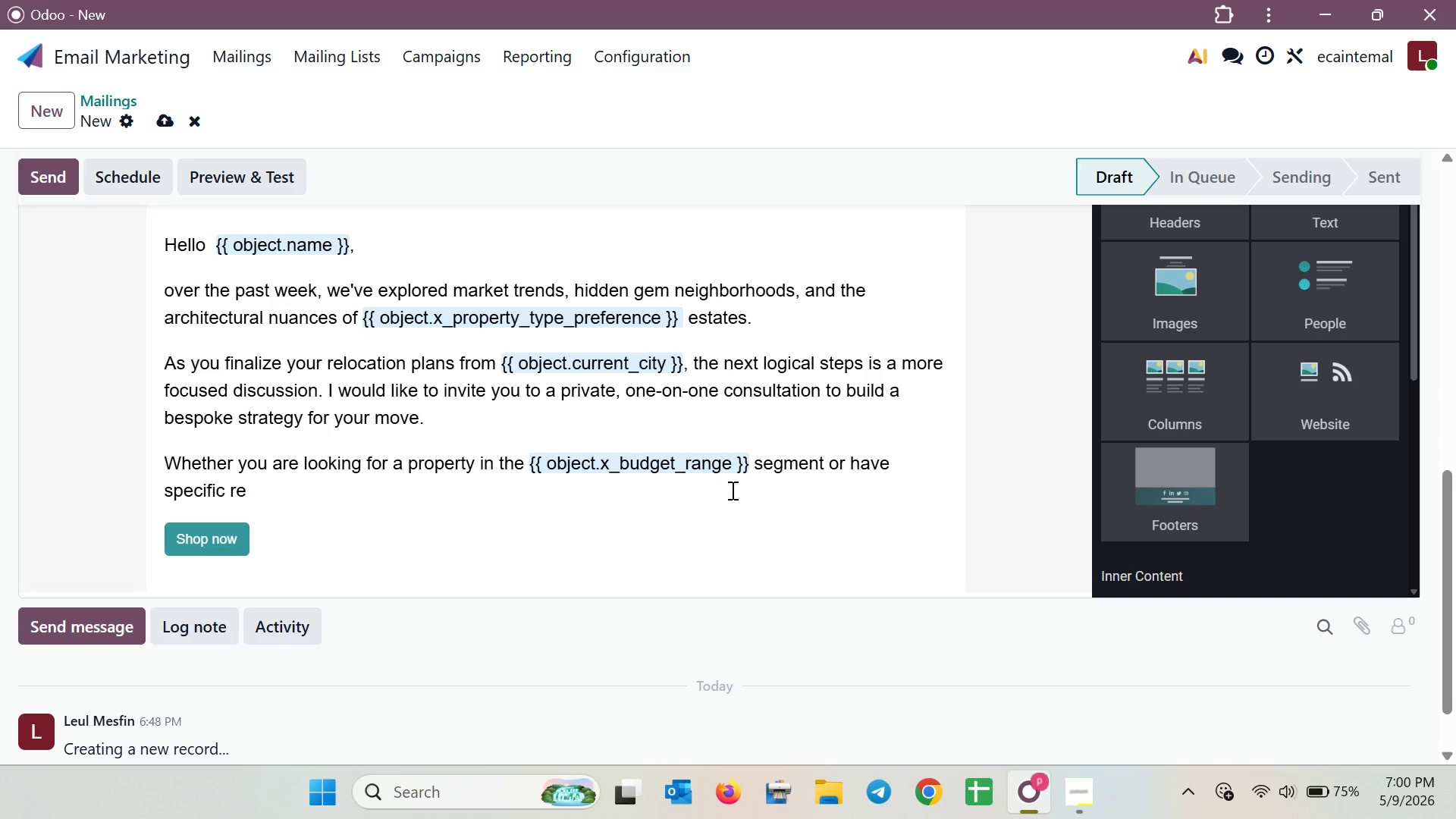 
wait(48.89)
 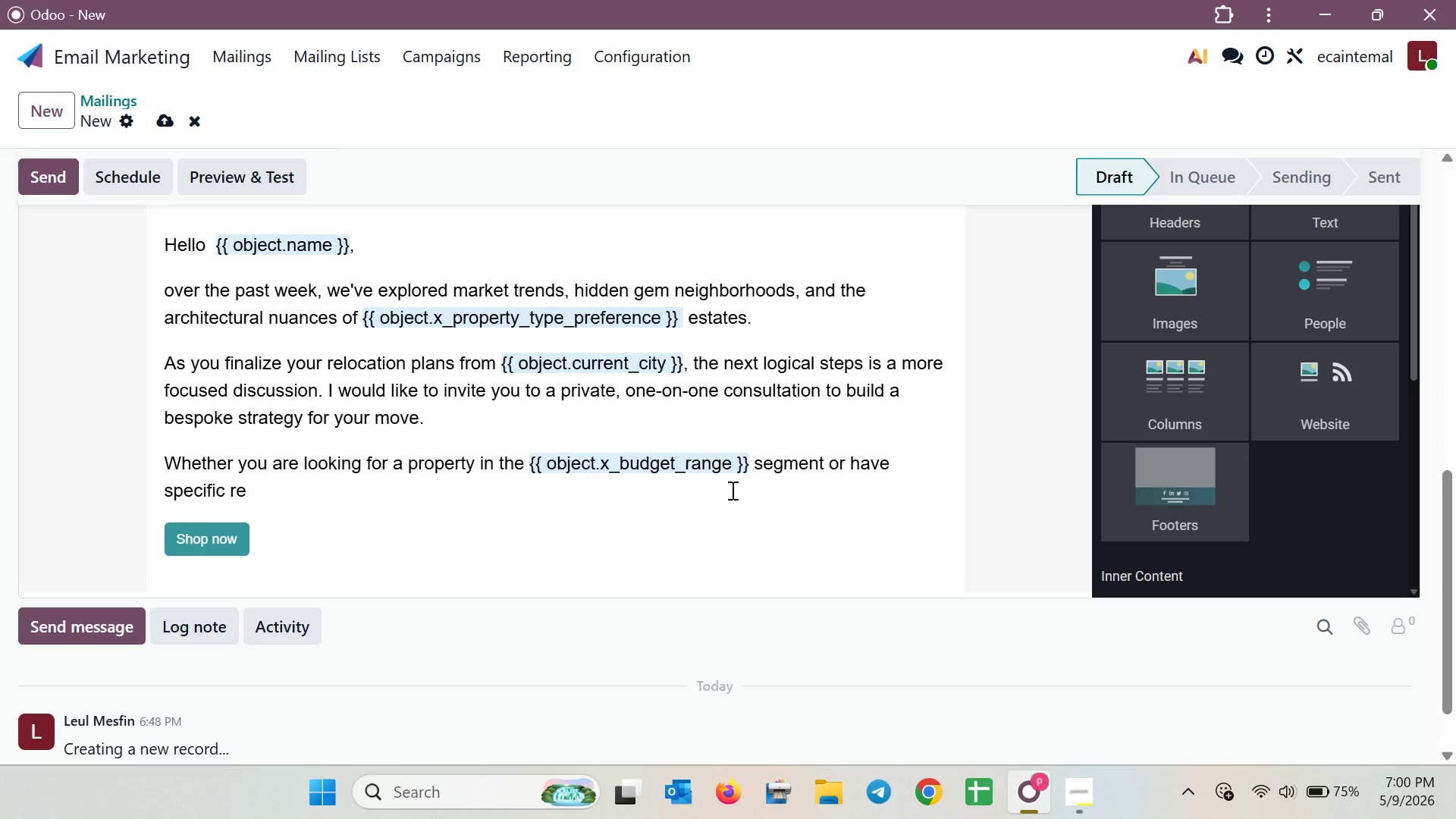 
type(quirements for you )
 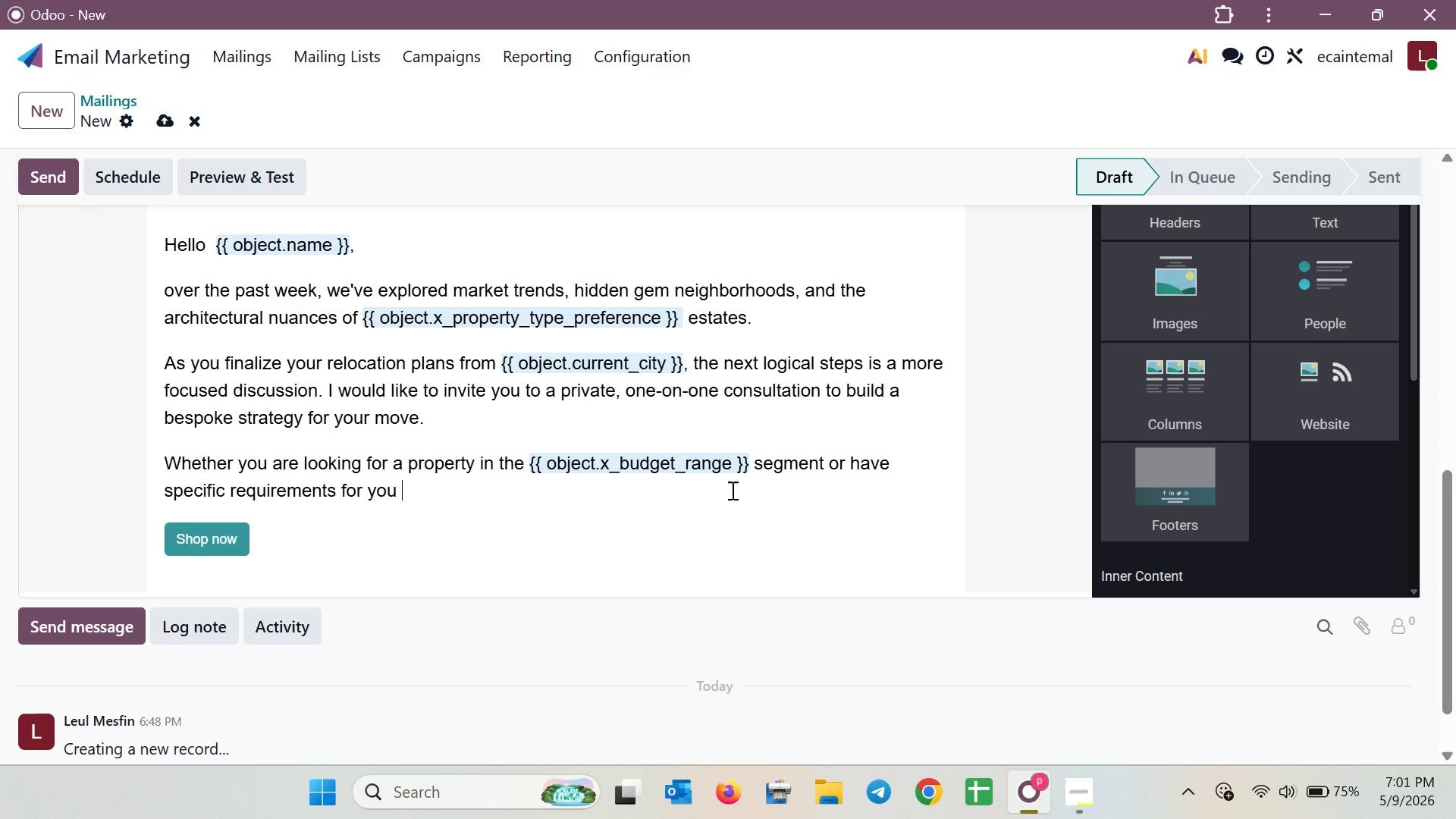 
key(Backspace)
type(r netxy)
key(Backspace)
type(t)
key(Backspace)
key(Backspace)
key(Backspace)
type(xt )
 